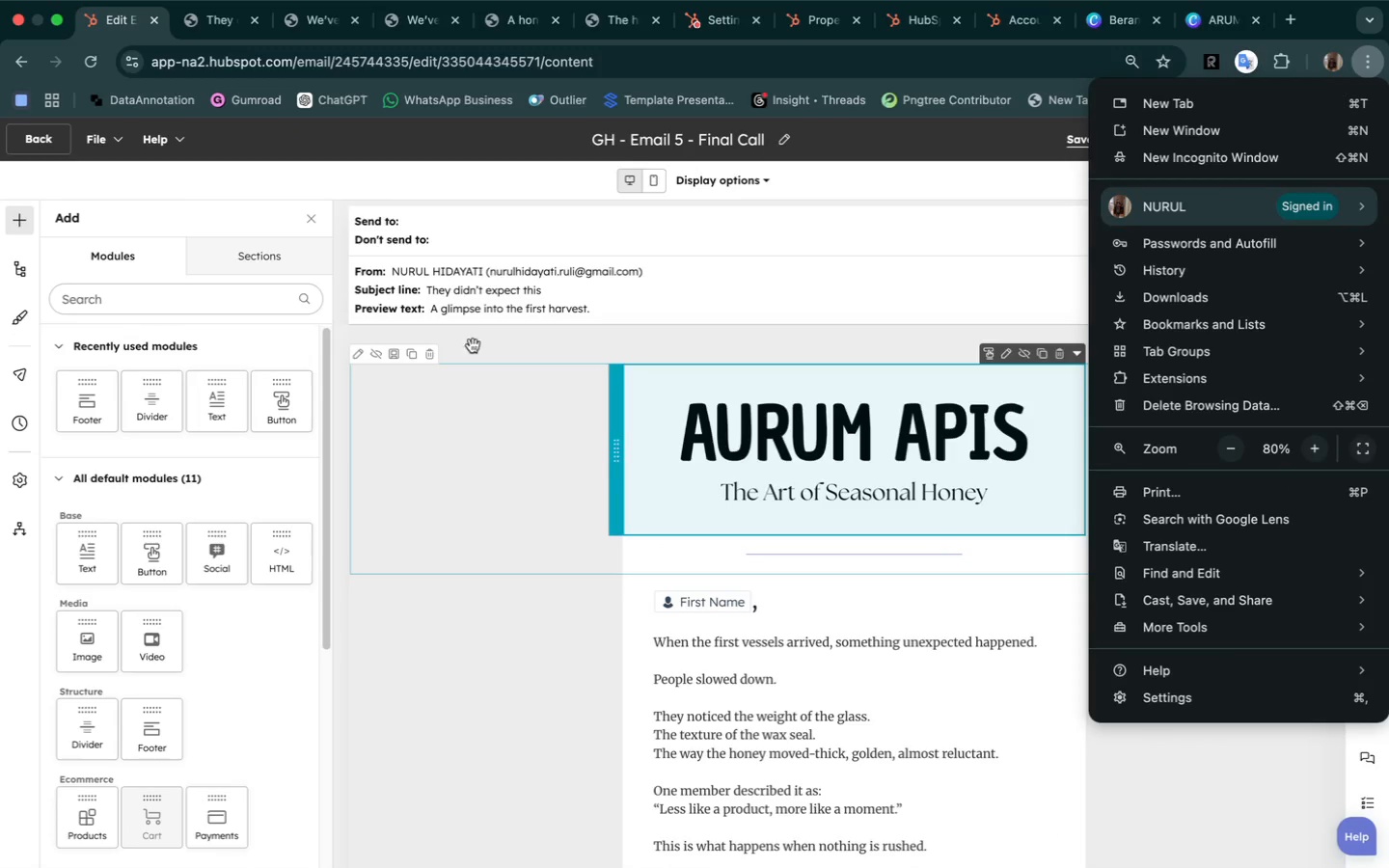 
left_click([399, 640])
 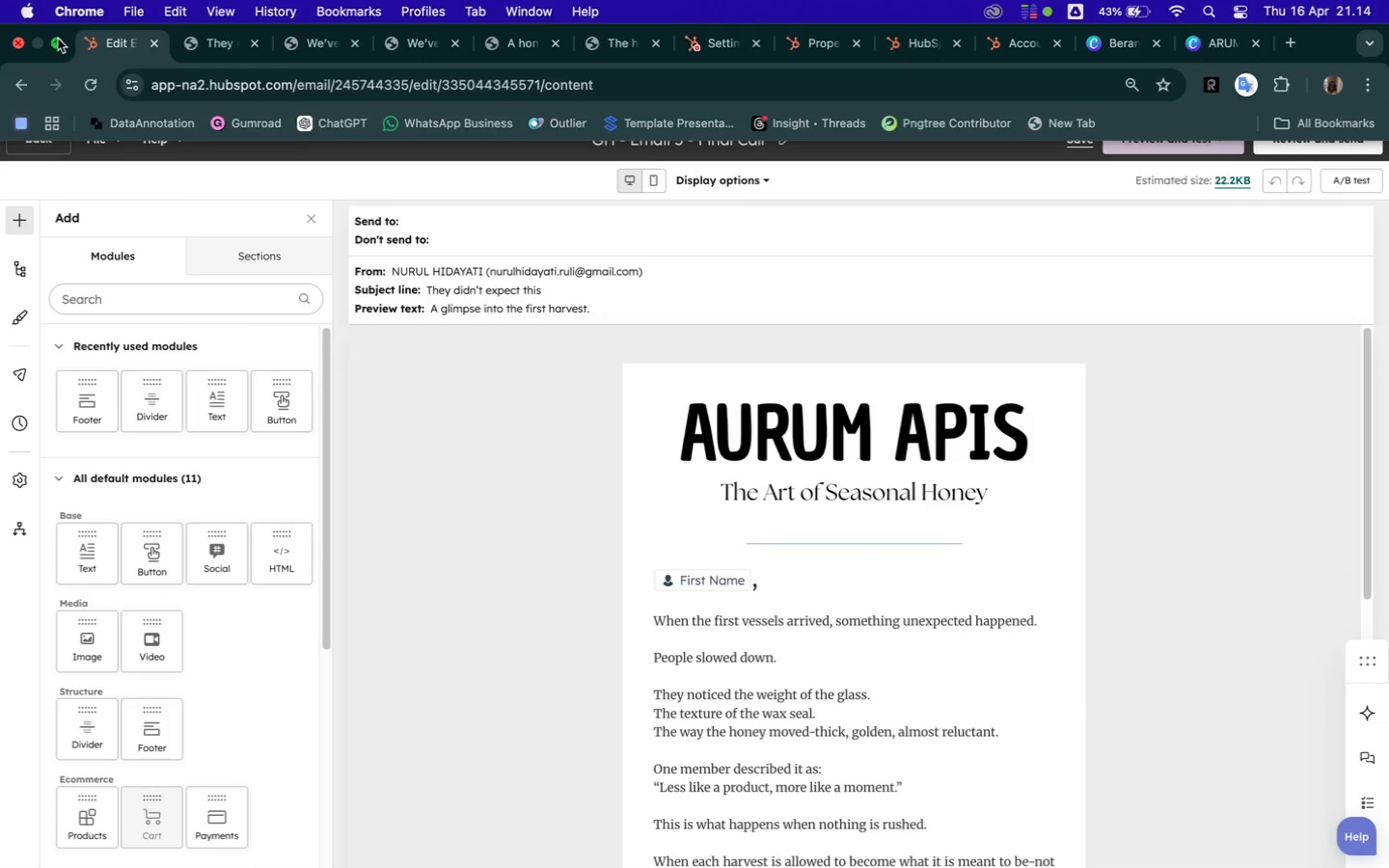 
left_click([61, 46])
 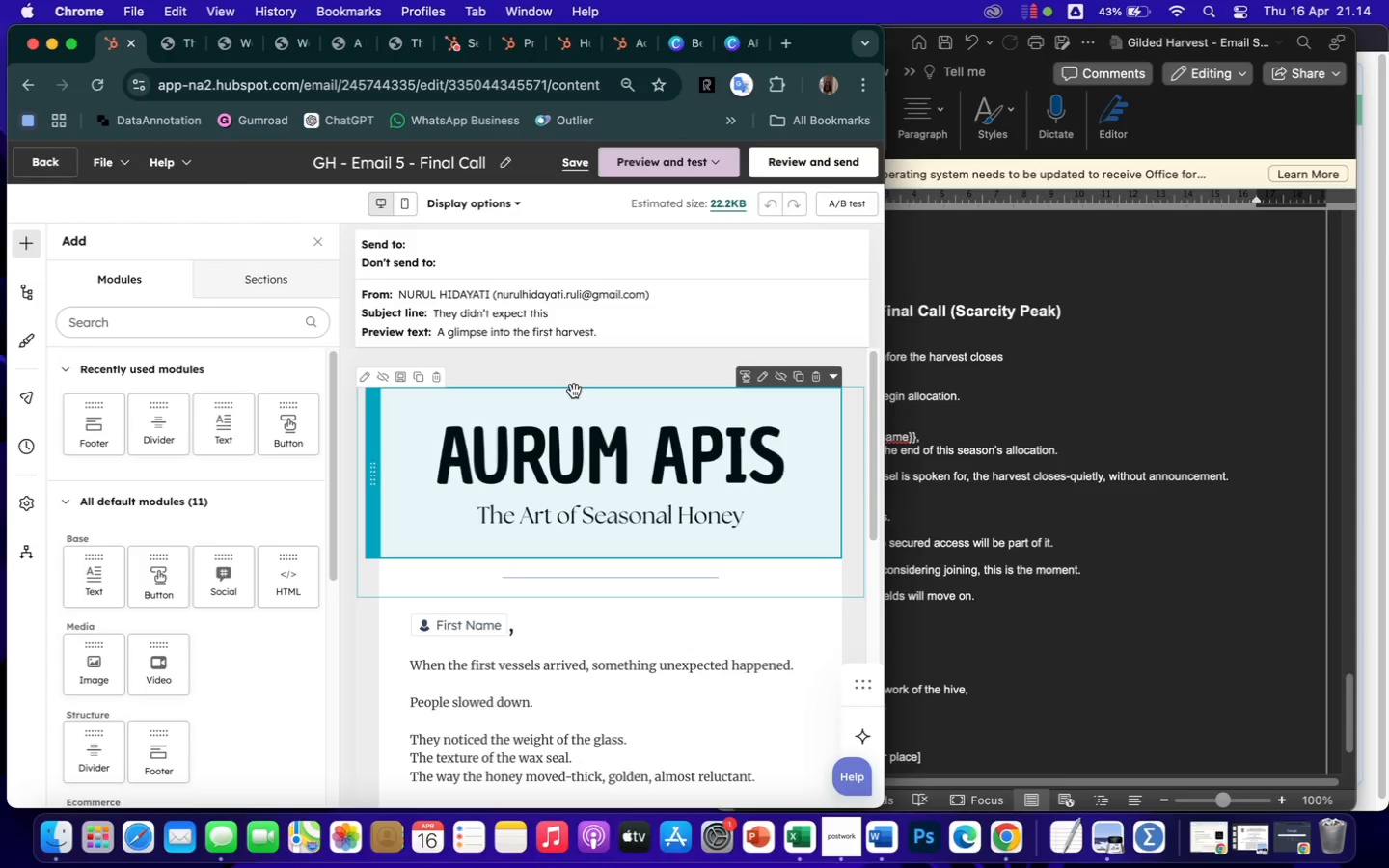 
wait(7.98)
 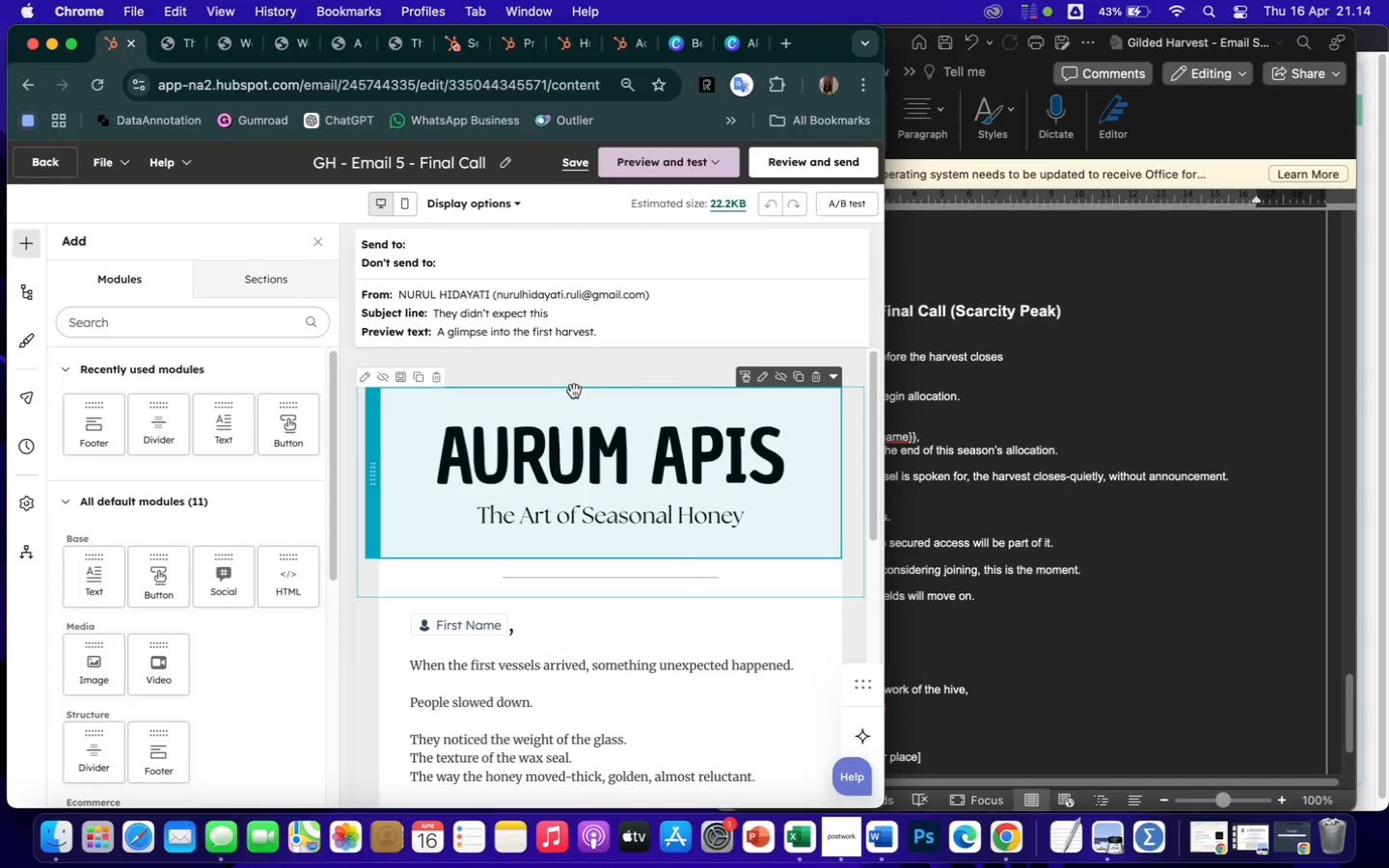 
left_click([1020, 398])
 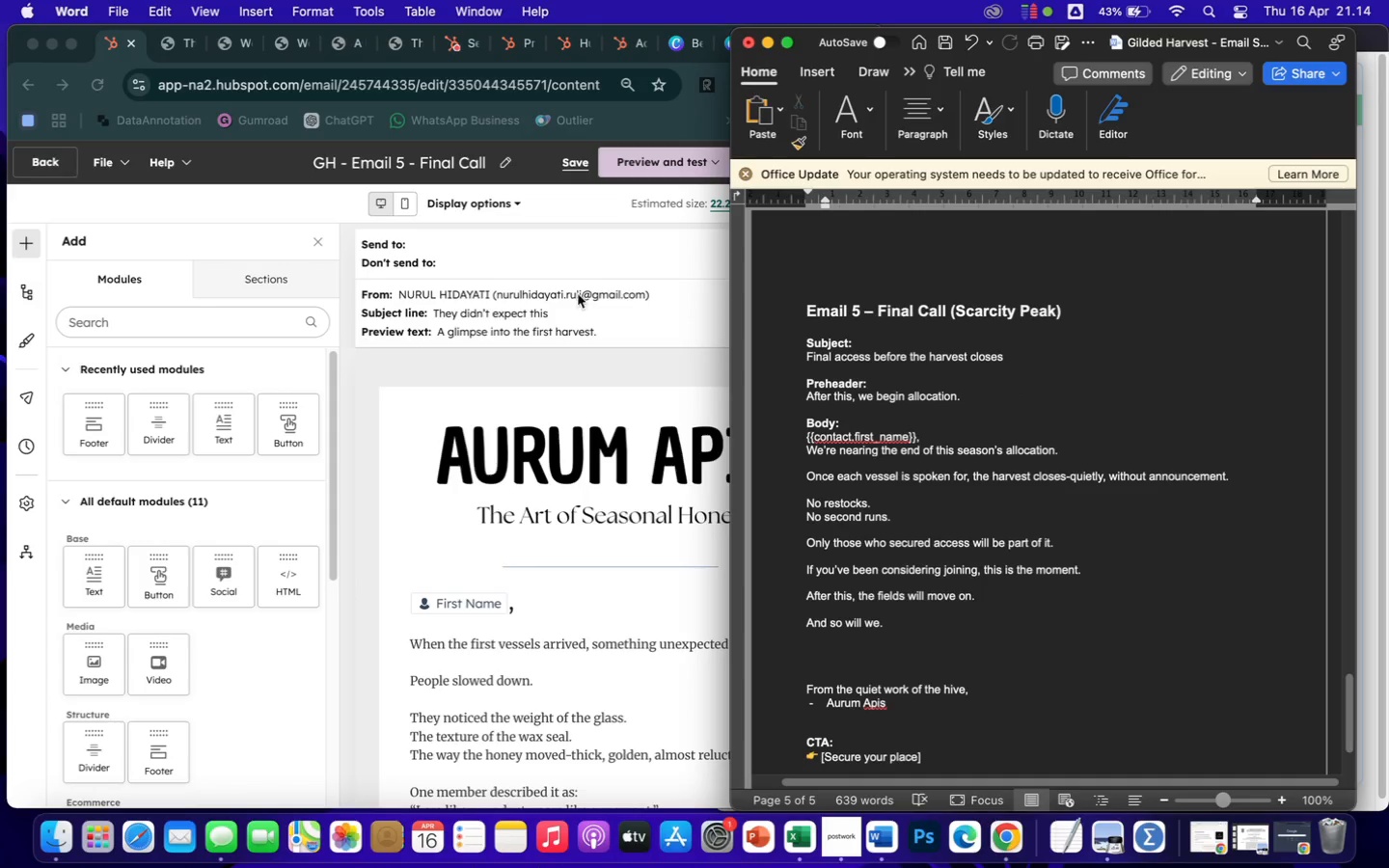 
left_click([608, 318])
 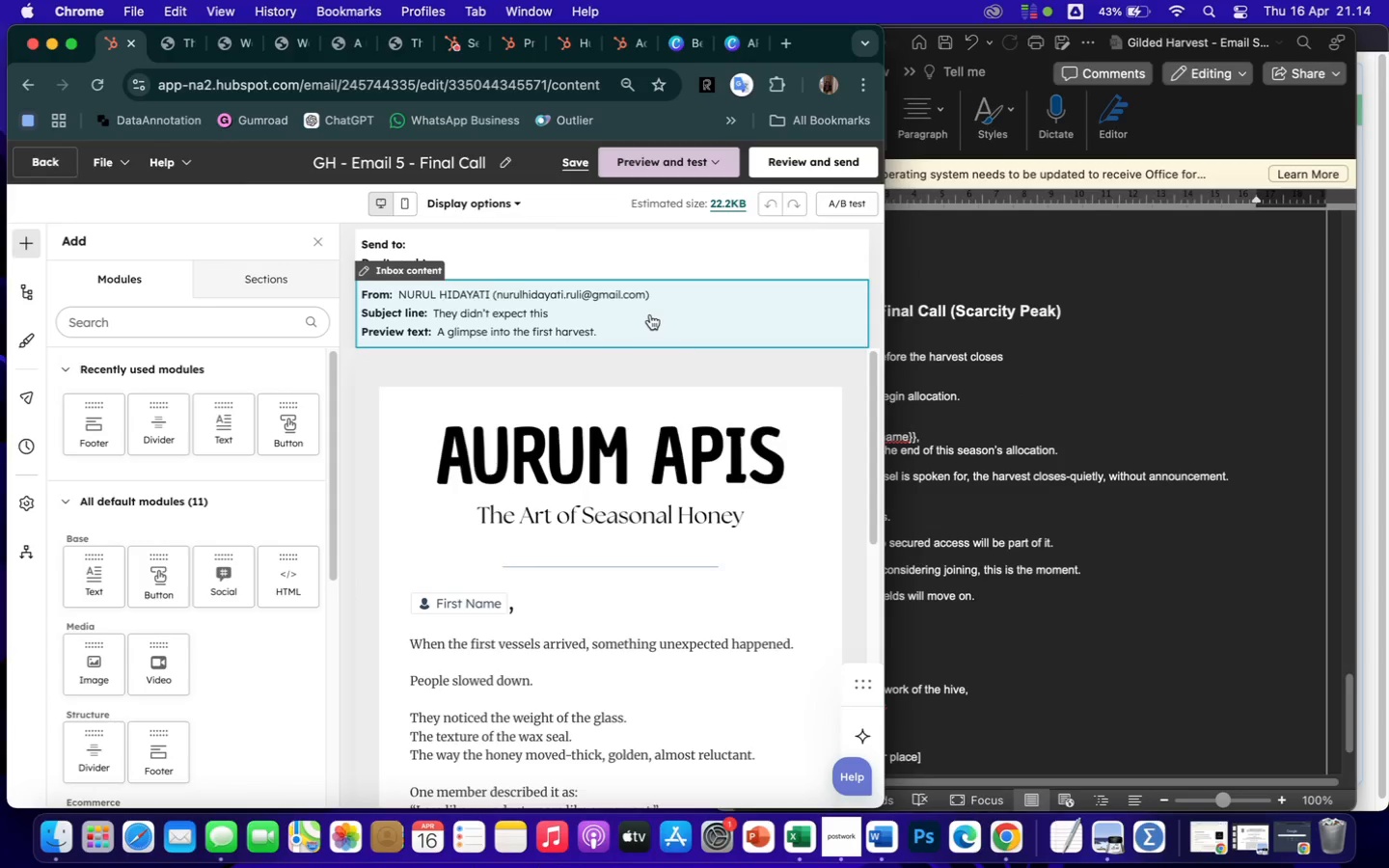 
left_click([650, 314])
 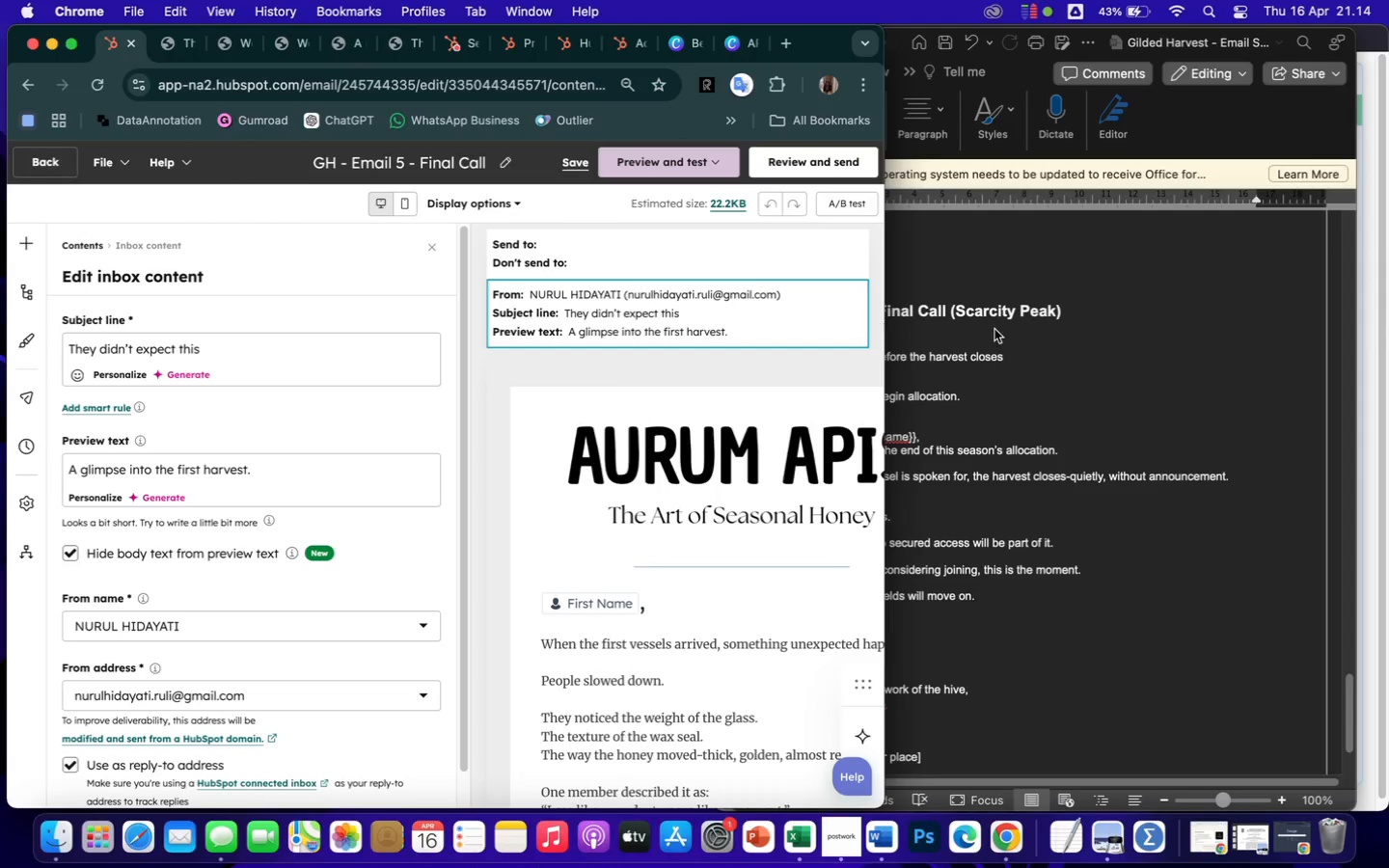 
left_click([1066, 340])
 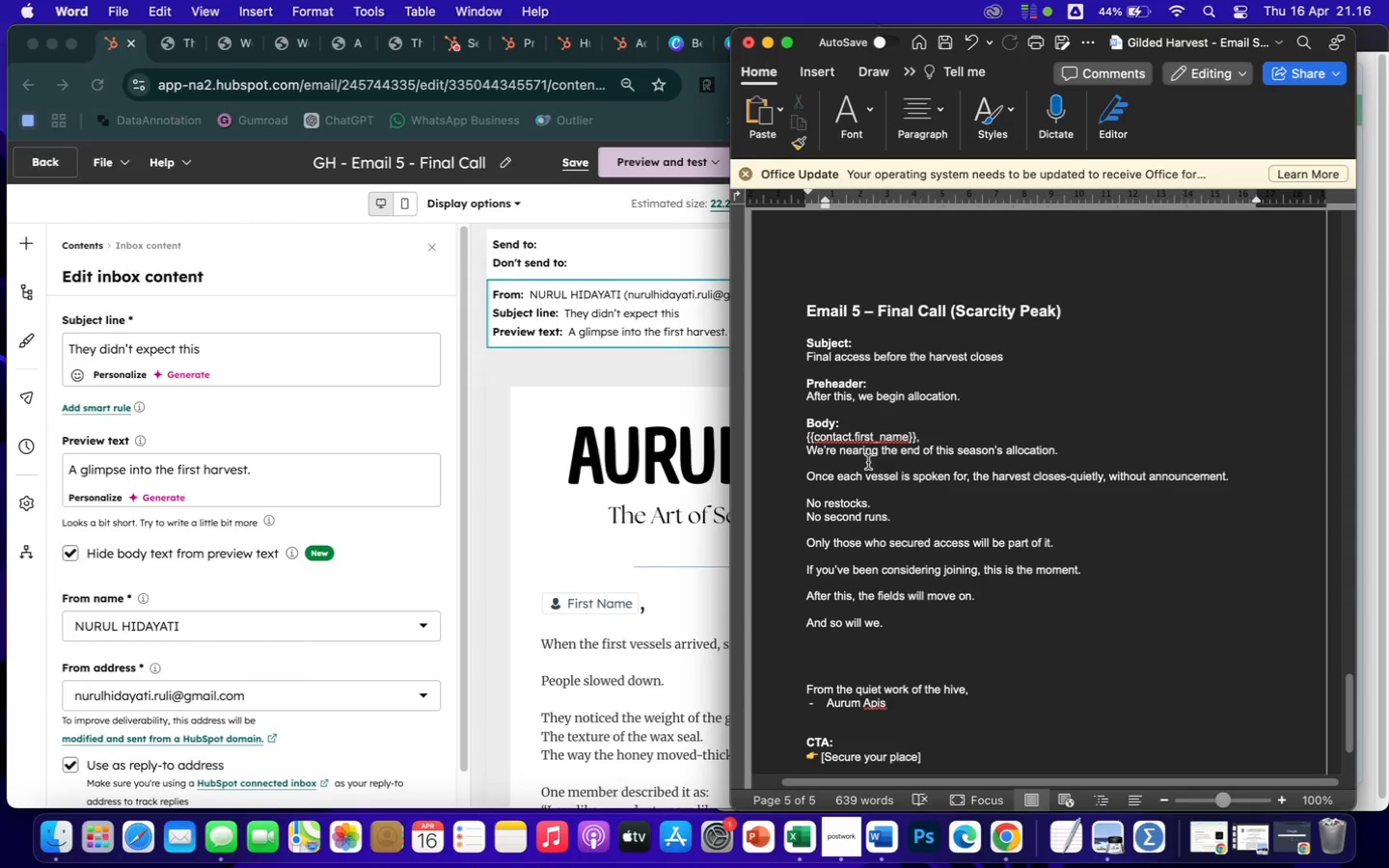 
wait(113.97)
 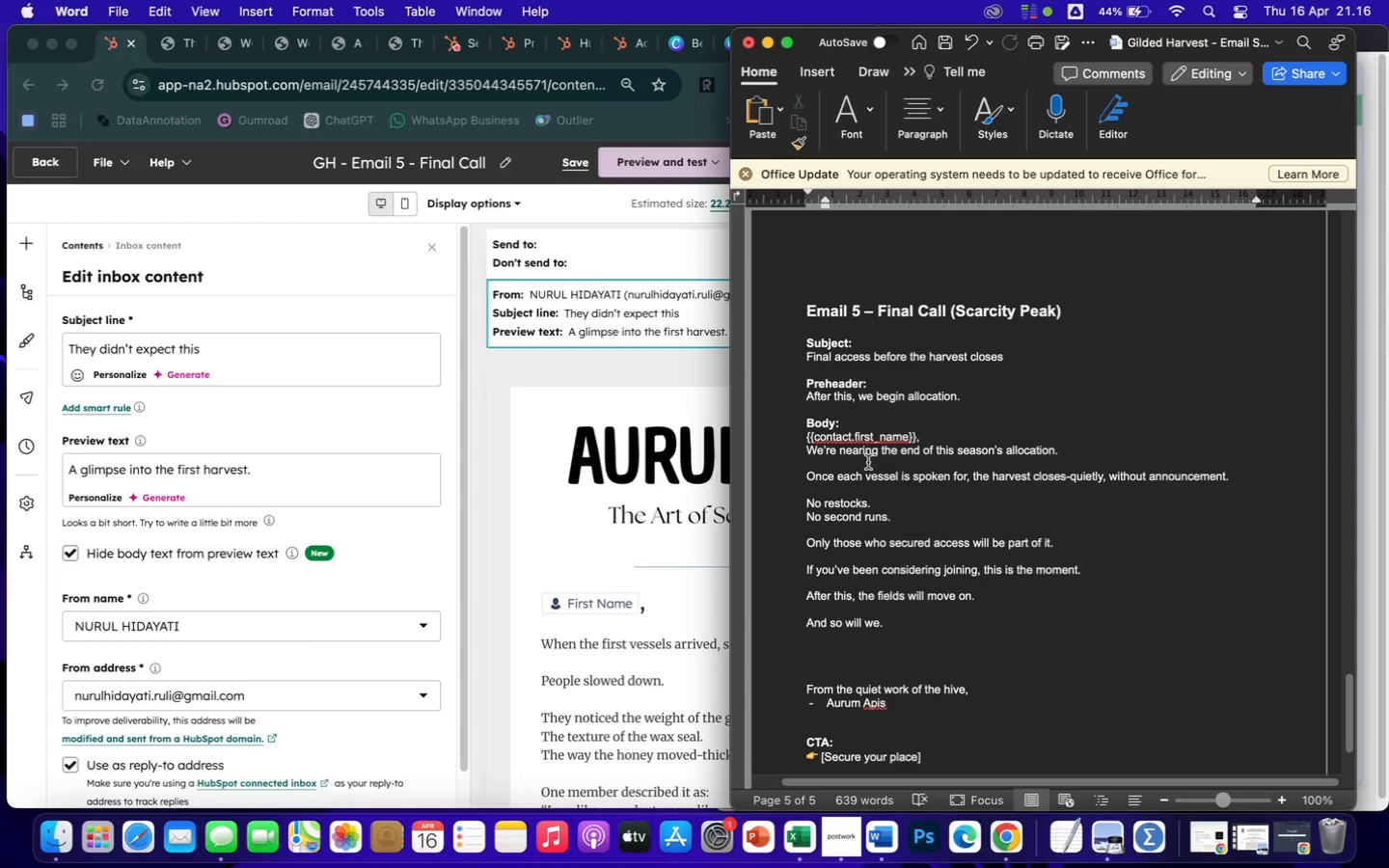 
left_click([956, 450])
 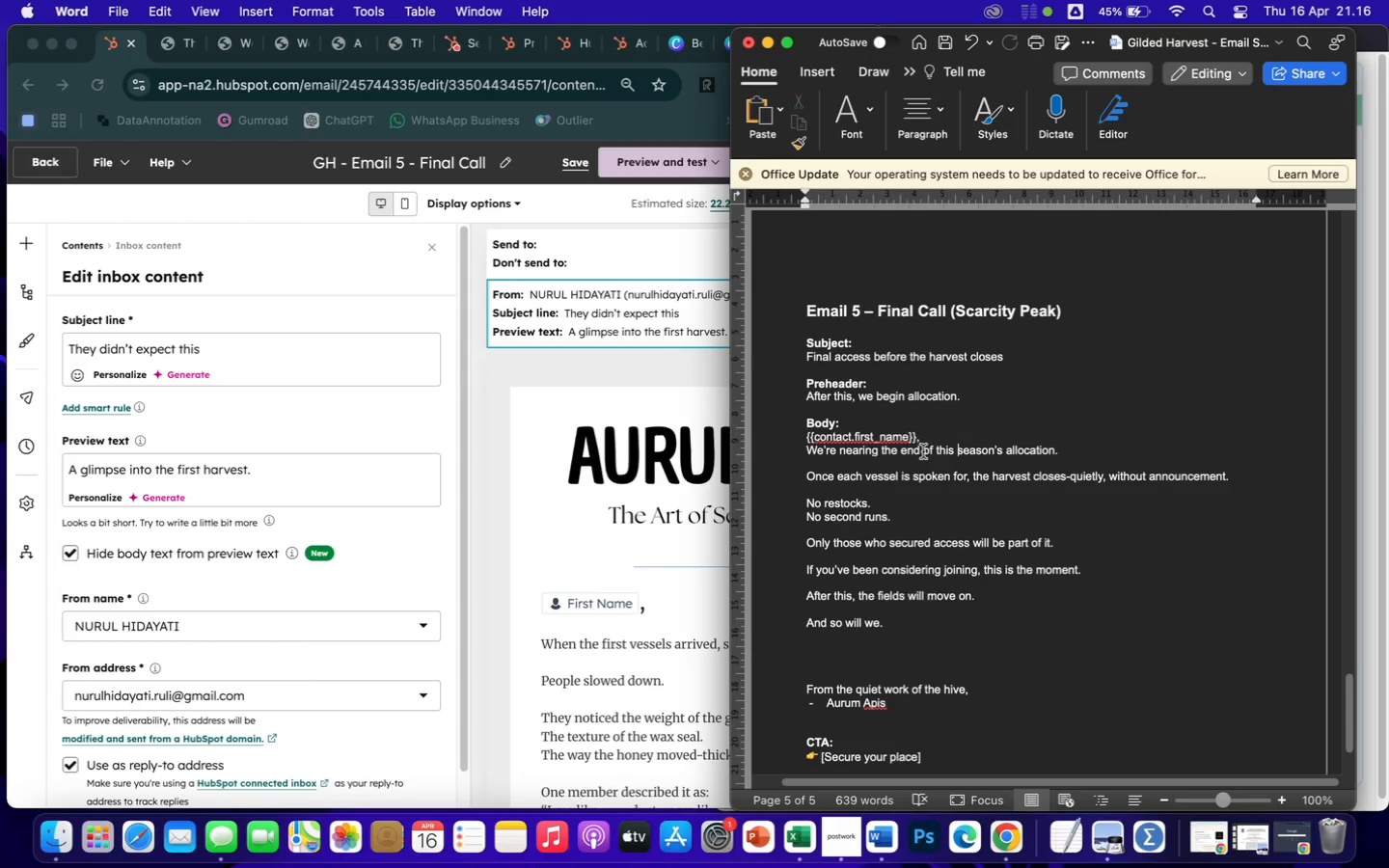 
left_click([923, 452])
 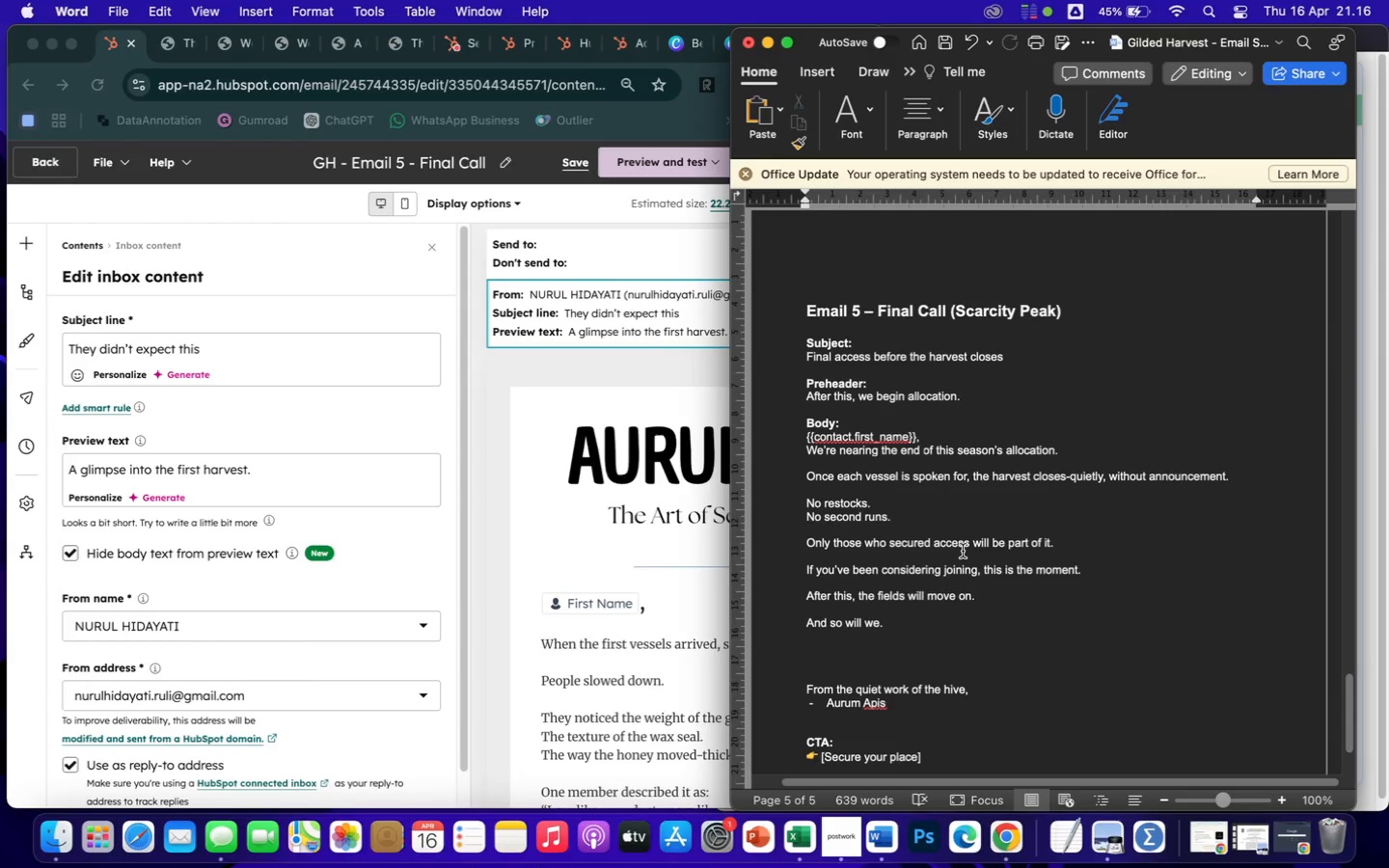 
key(Backspace)
 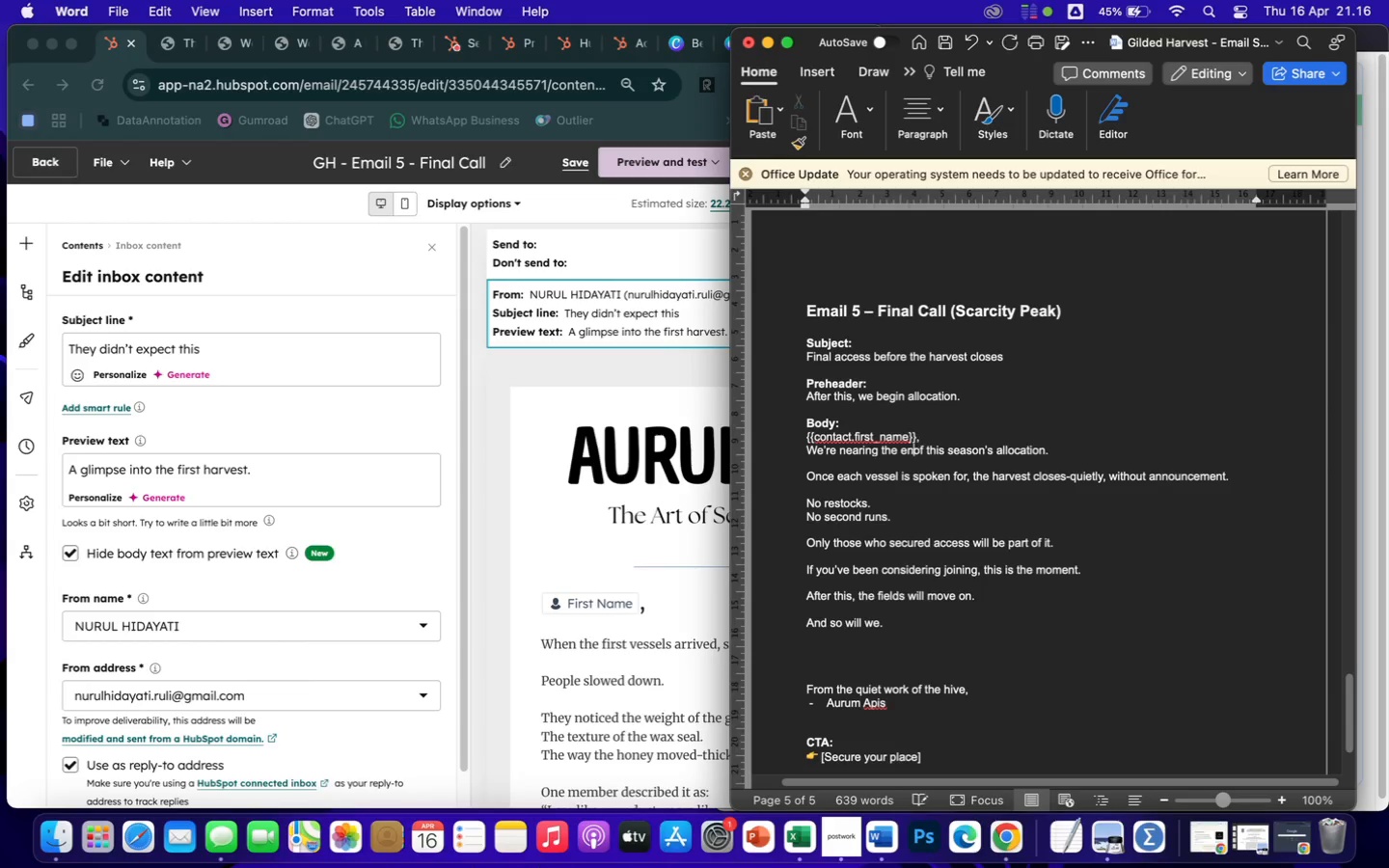 
key(Backspace)
 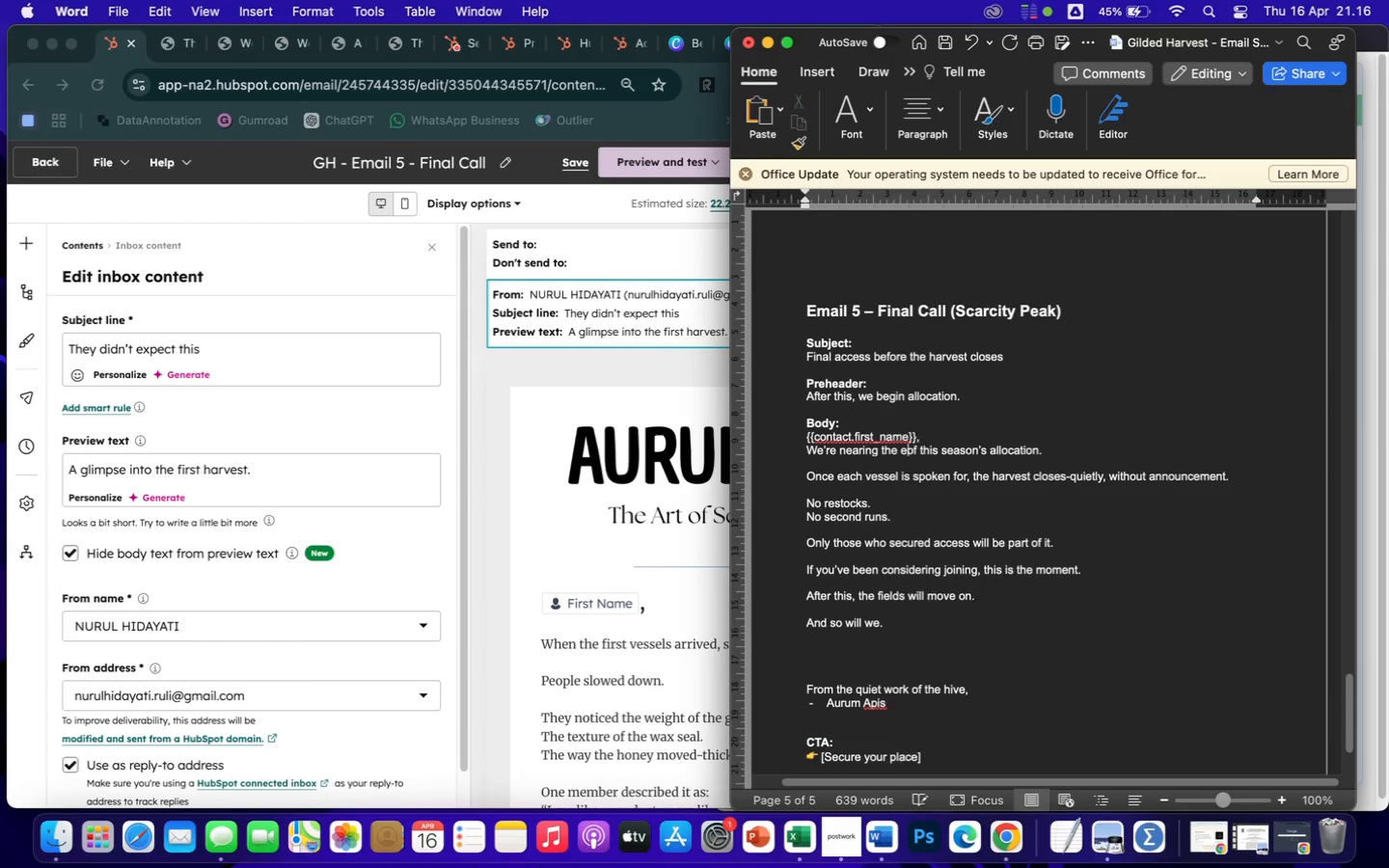 
key(Backspace)
 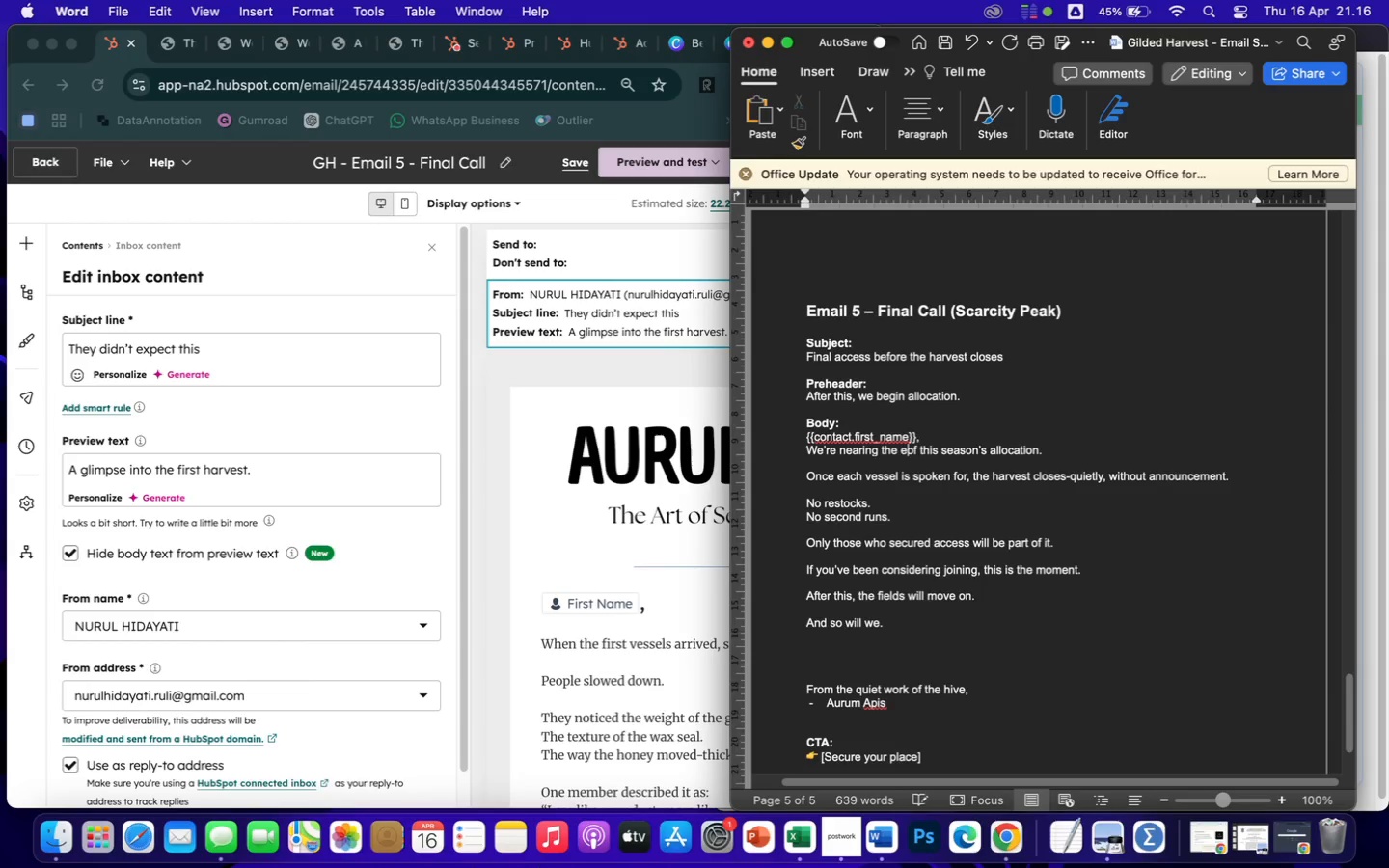 
key(Backspace)
 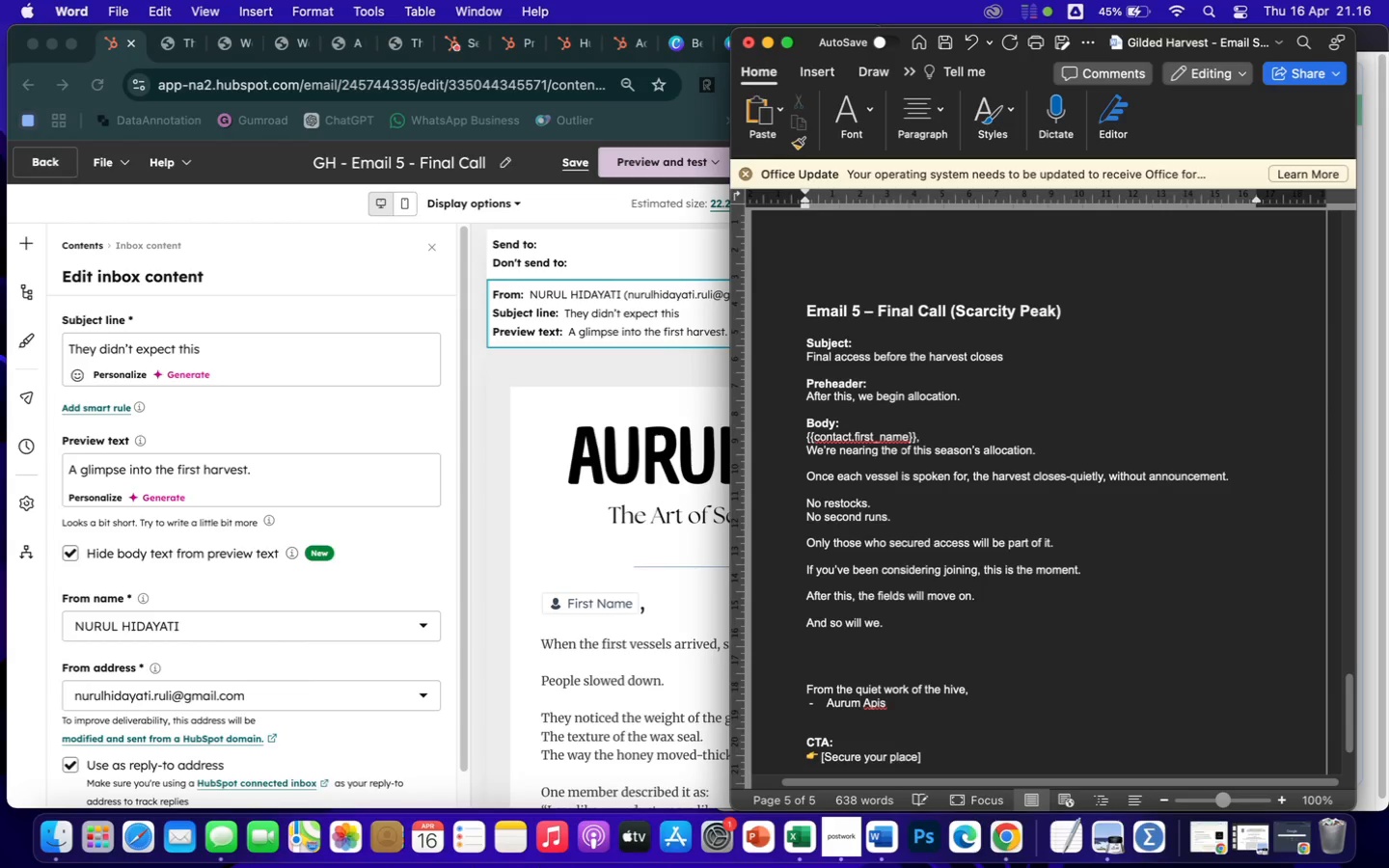 
key(Backspace)
 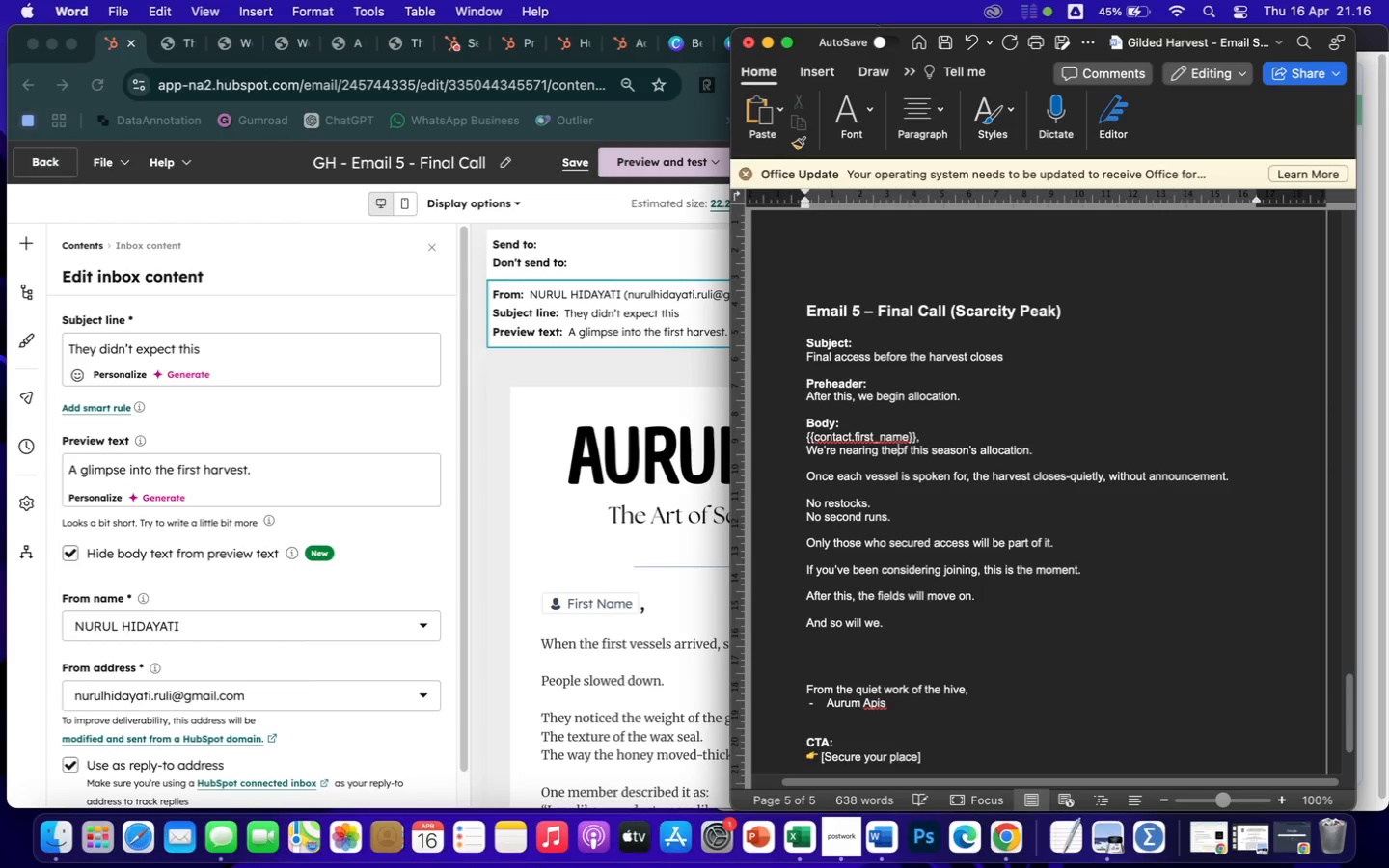 
key(Backspace)
 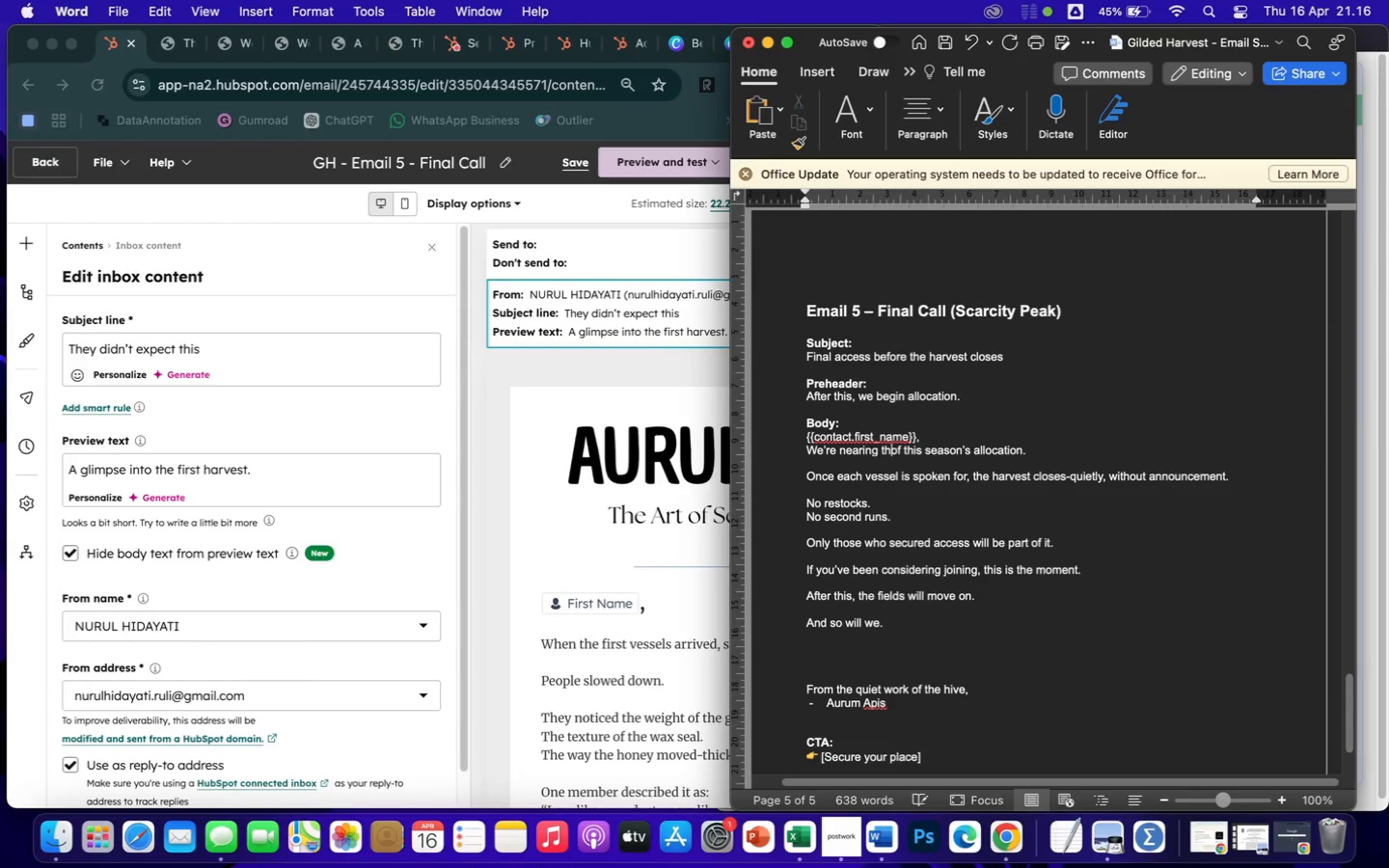 
key(Backspace)
 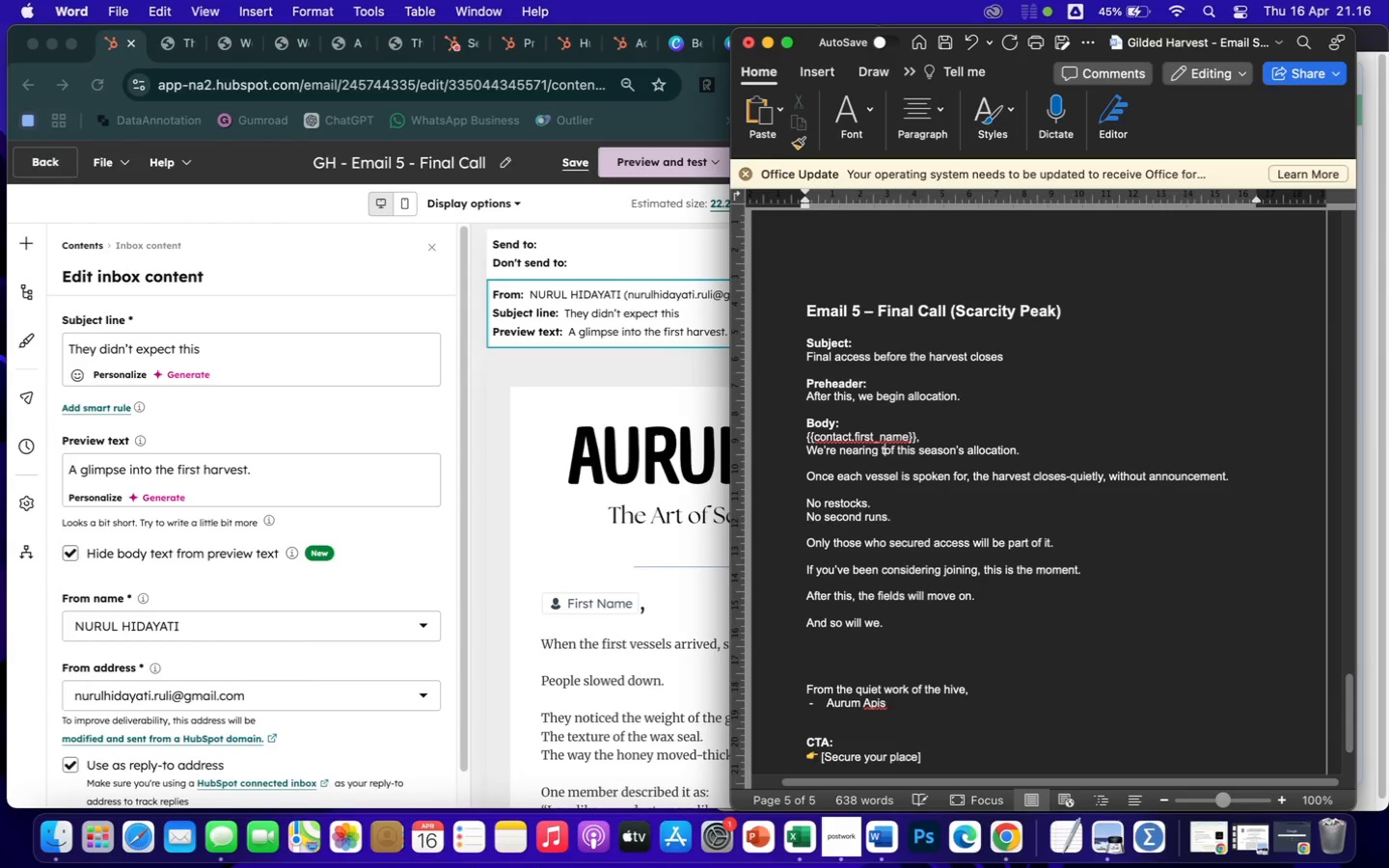 
key(Backspace)
 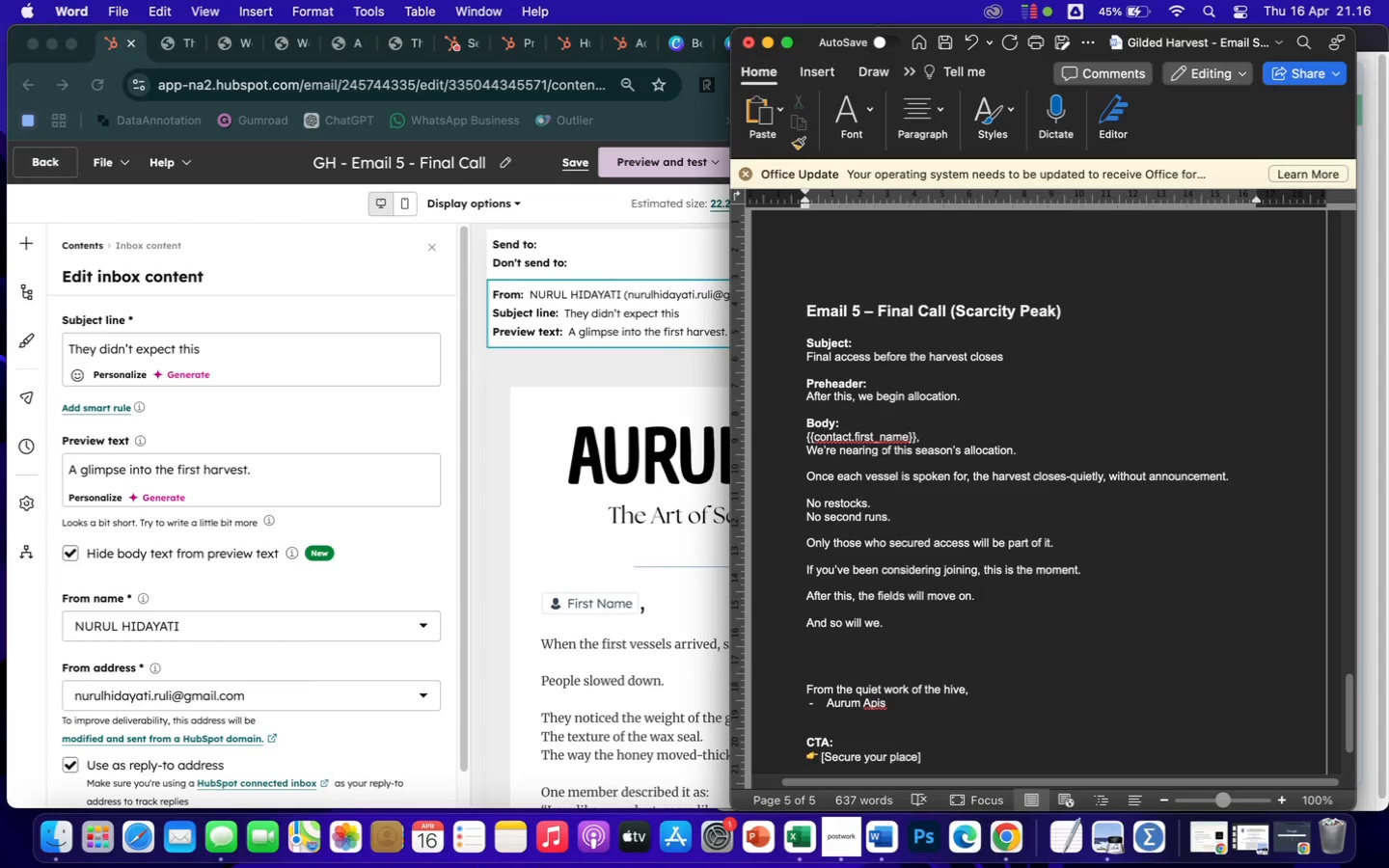 
type(the final moments of this)
 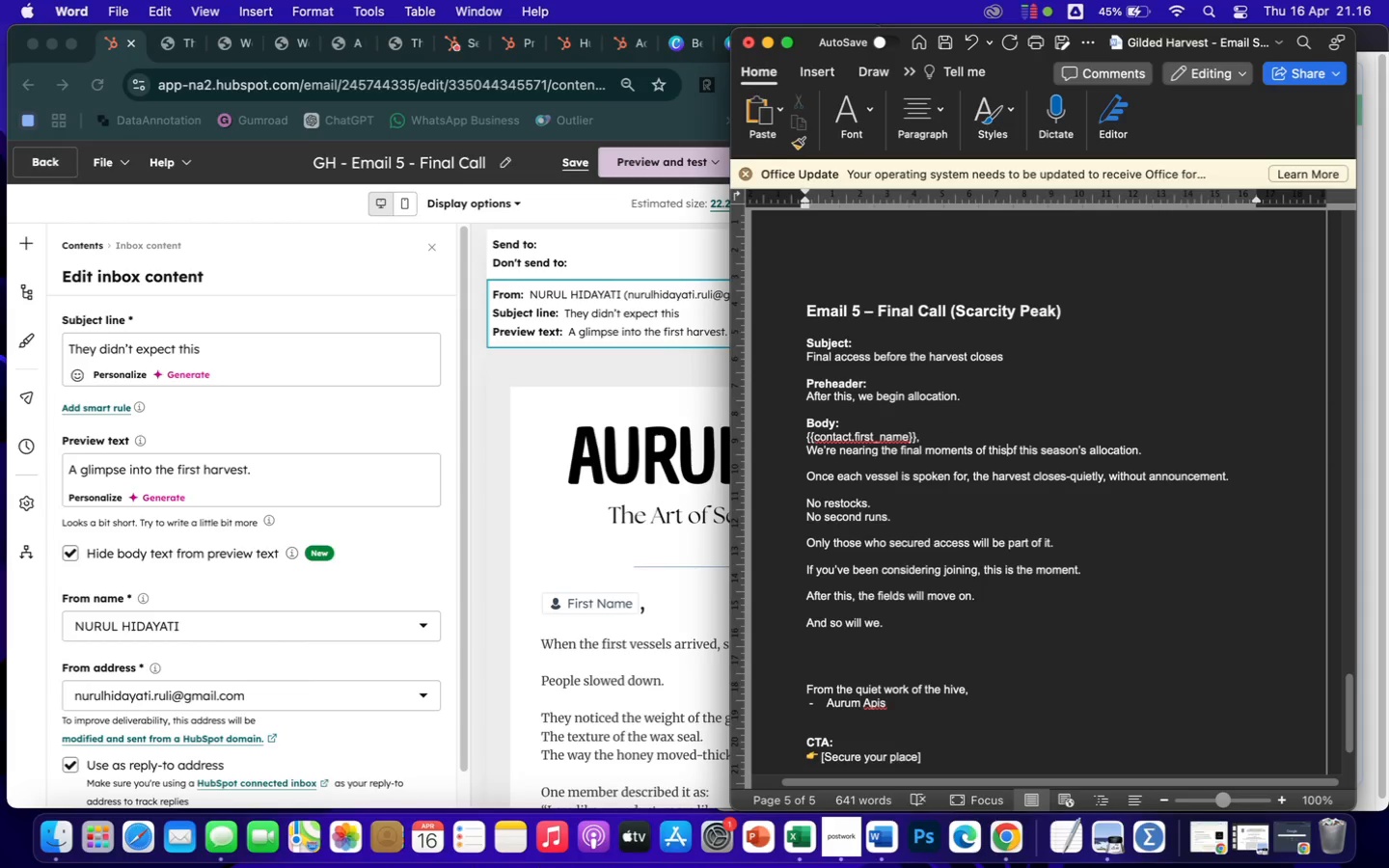 
wait(5.1)
 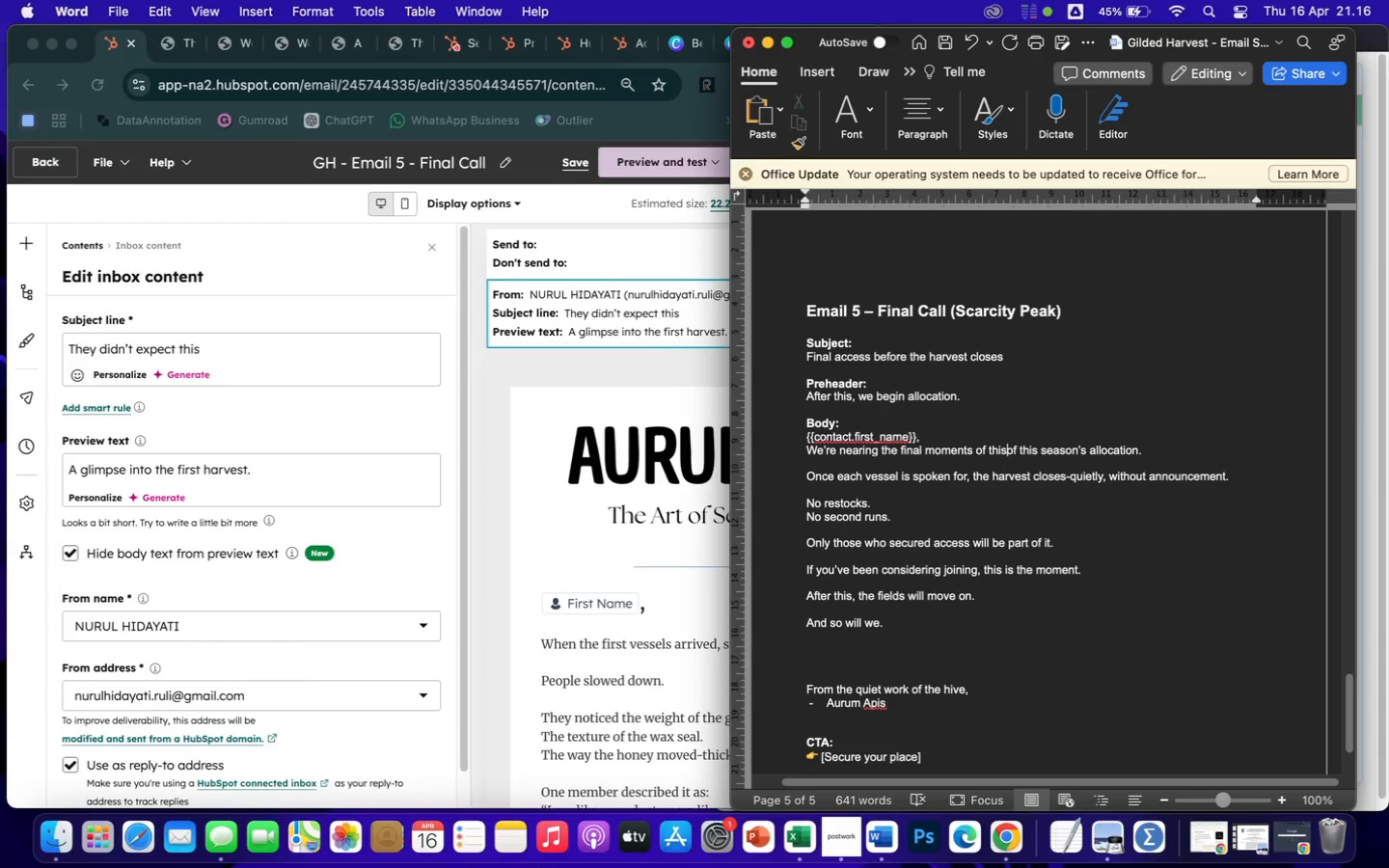 
key(Space)
 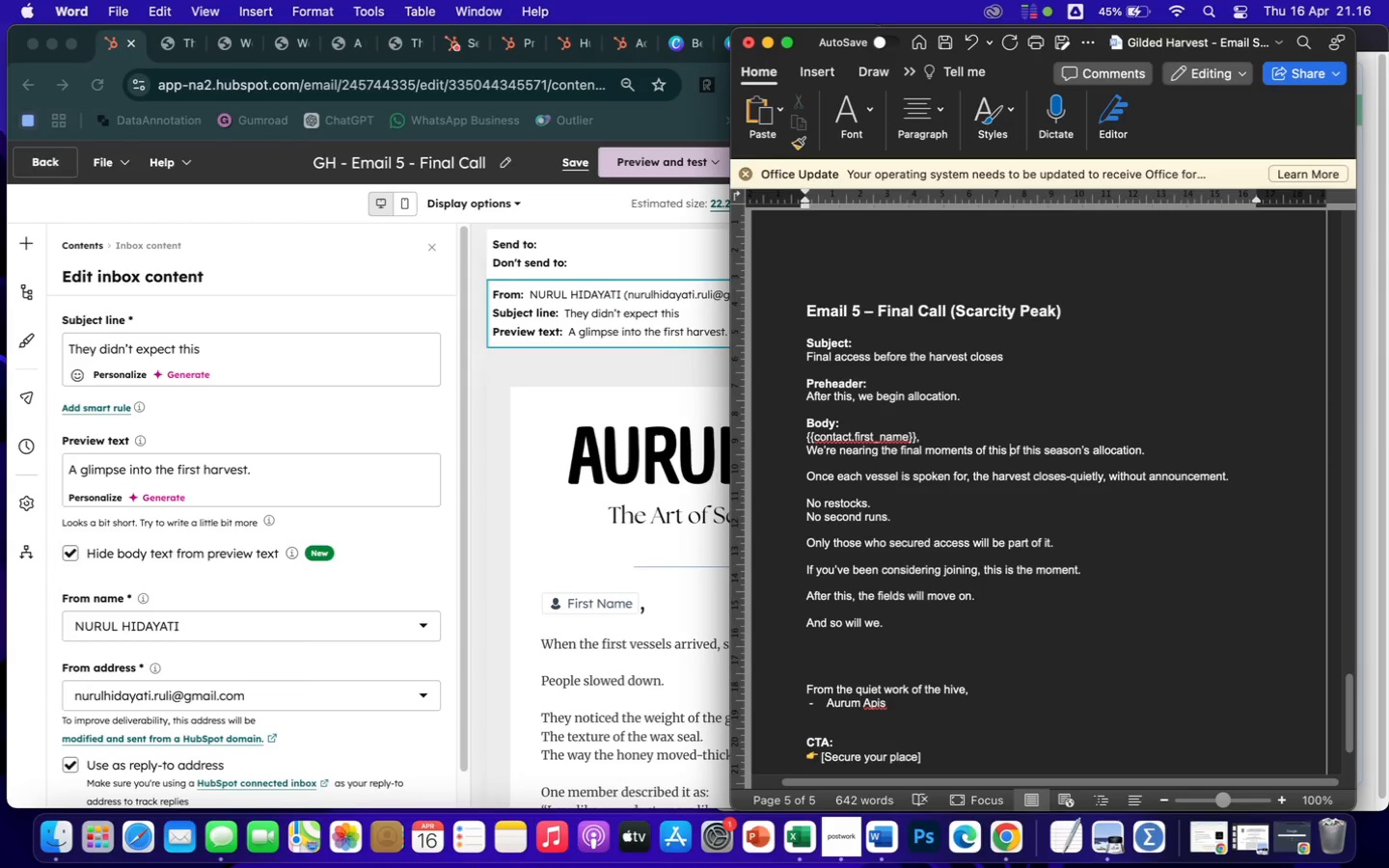 
hold_key(key=Backspace, duration=0.67)
 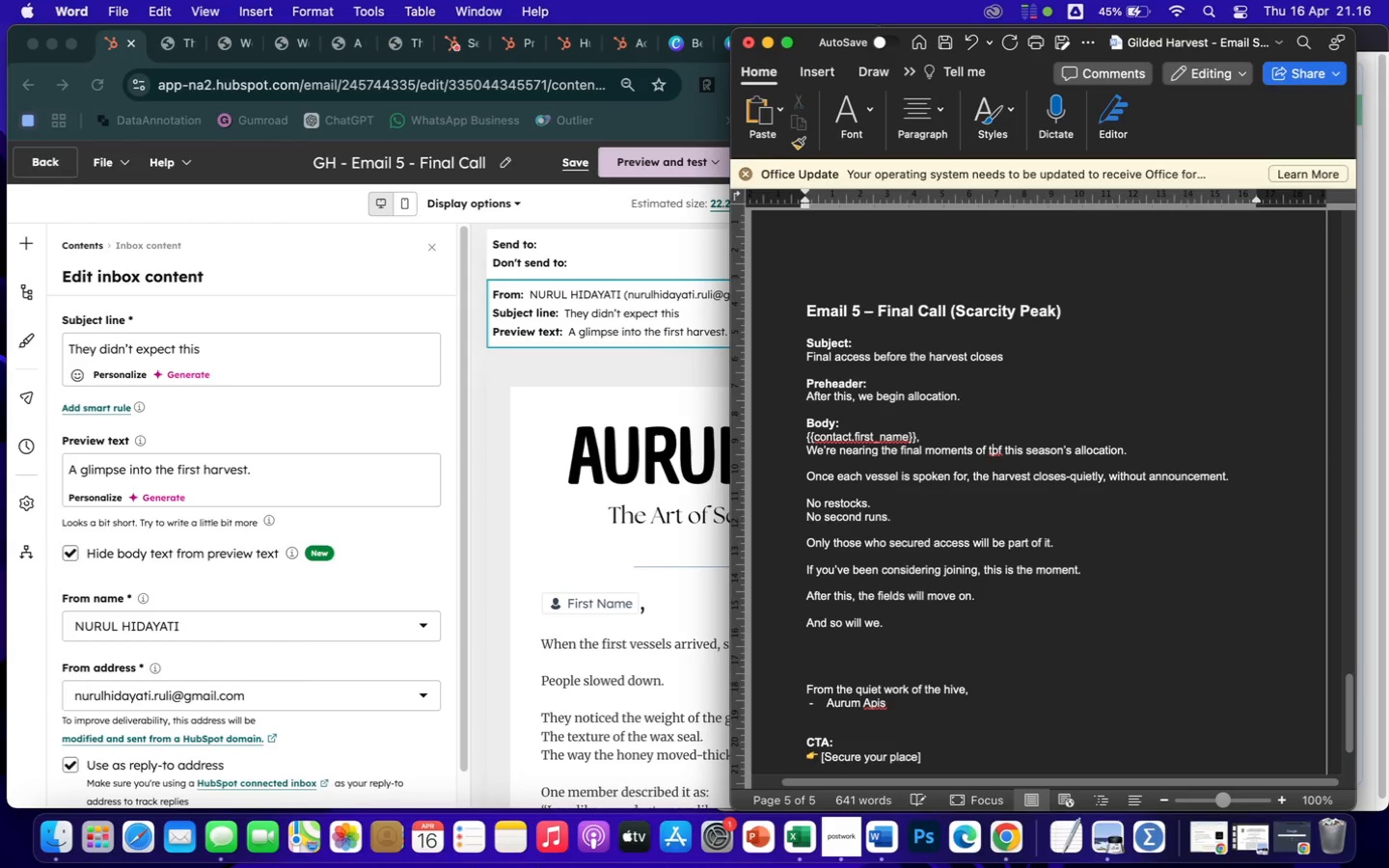 
key(Backspace)
 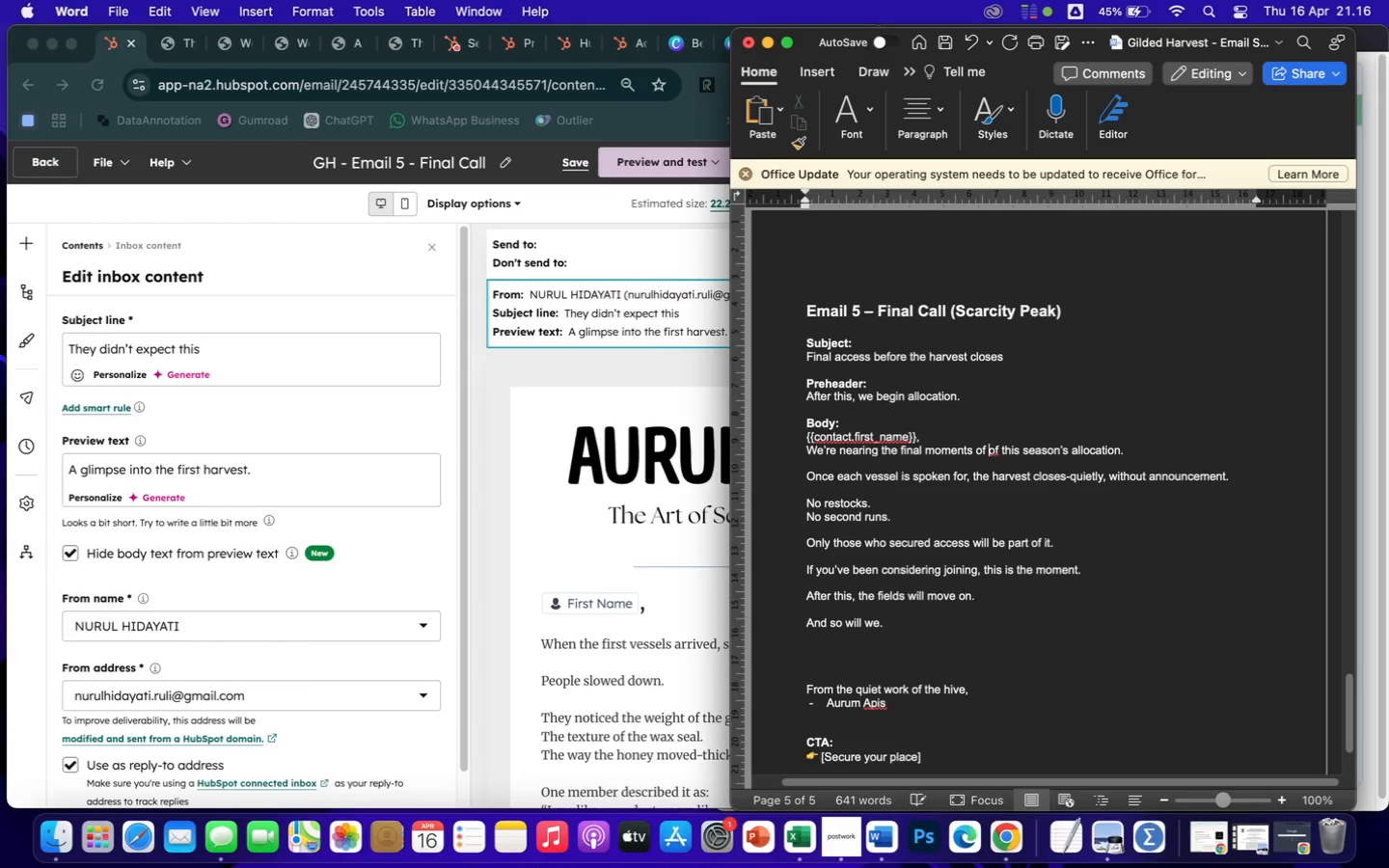 
key(Backspace)
 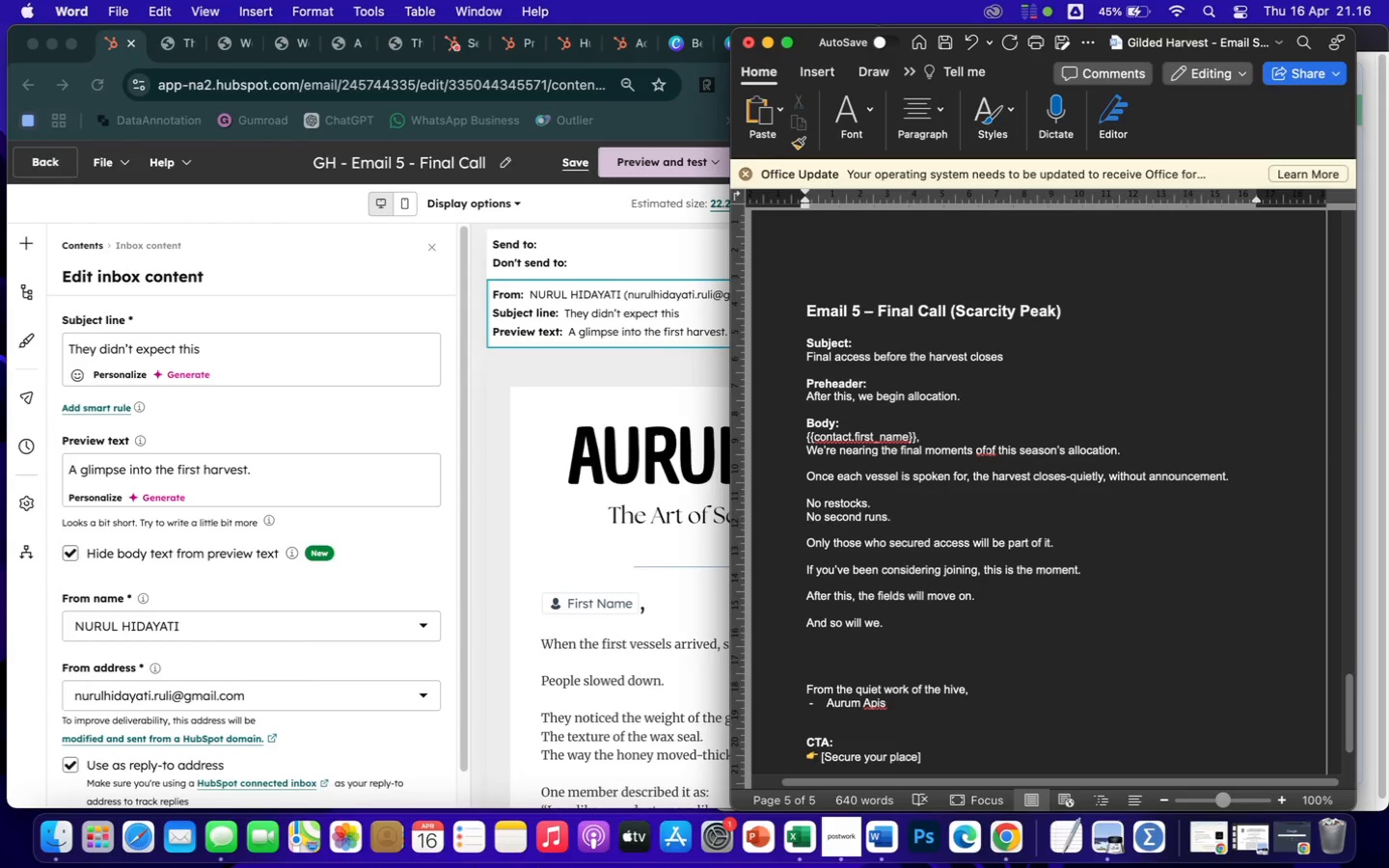 
key(Backspace)
 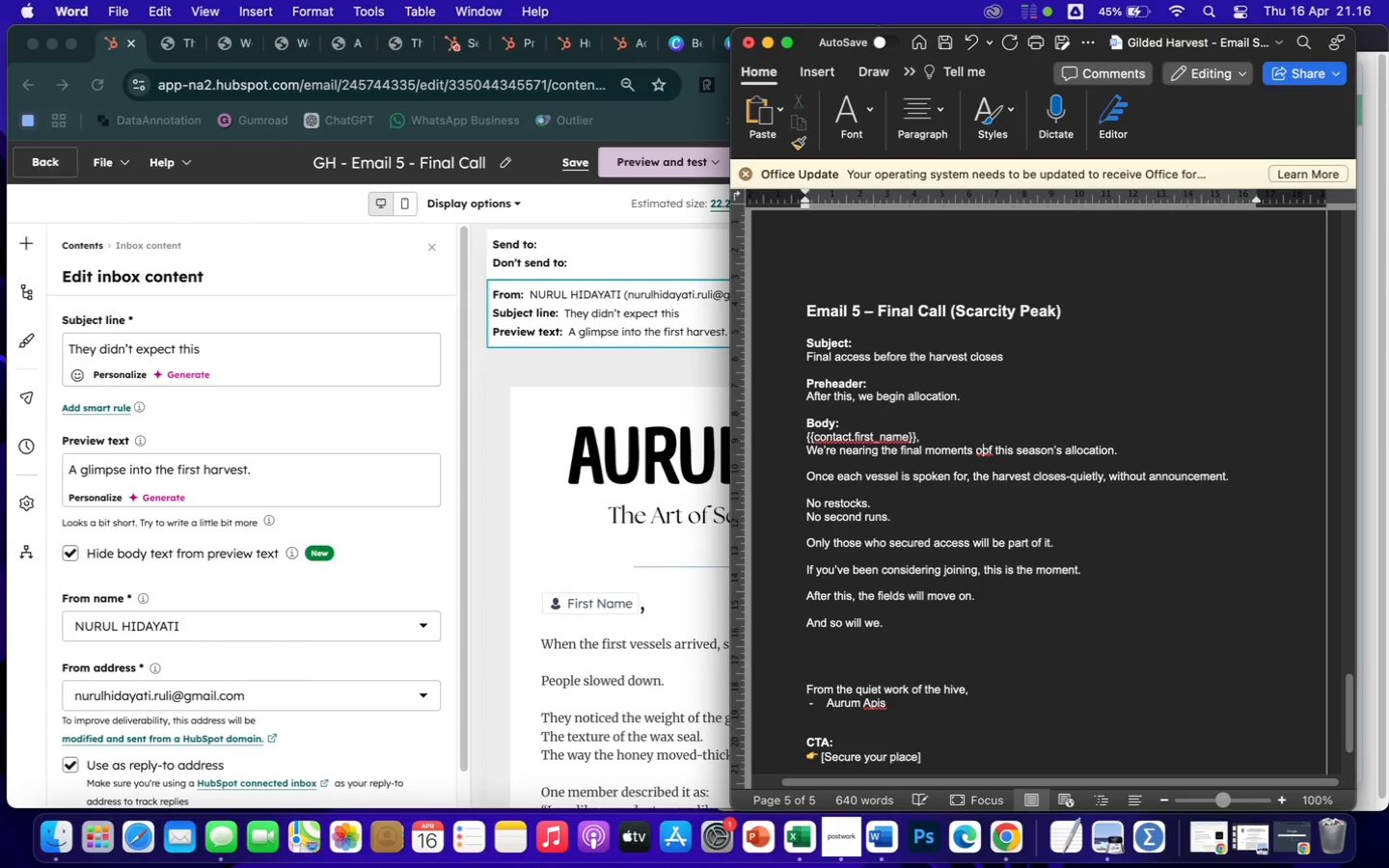 
key(Backspace)
 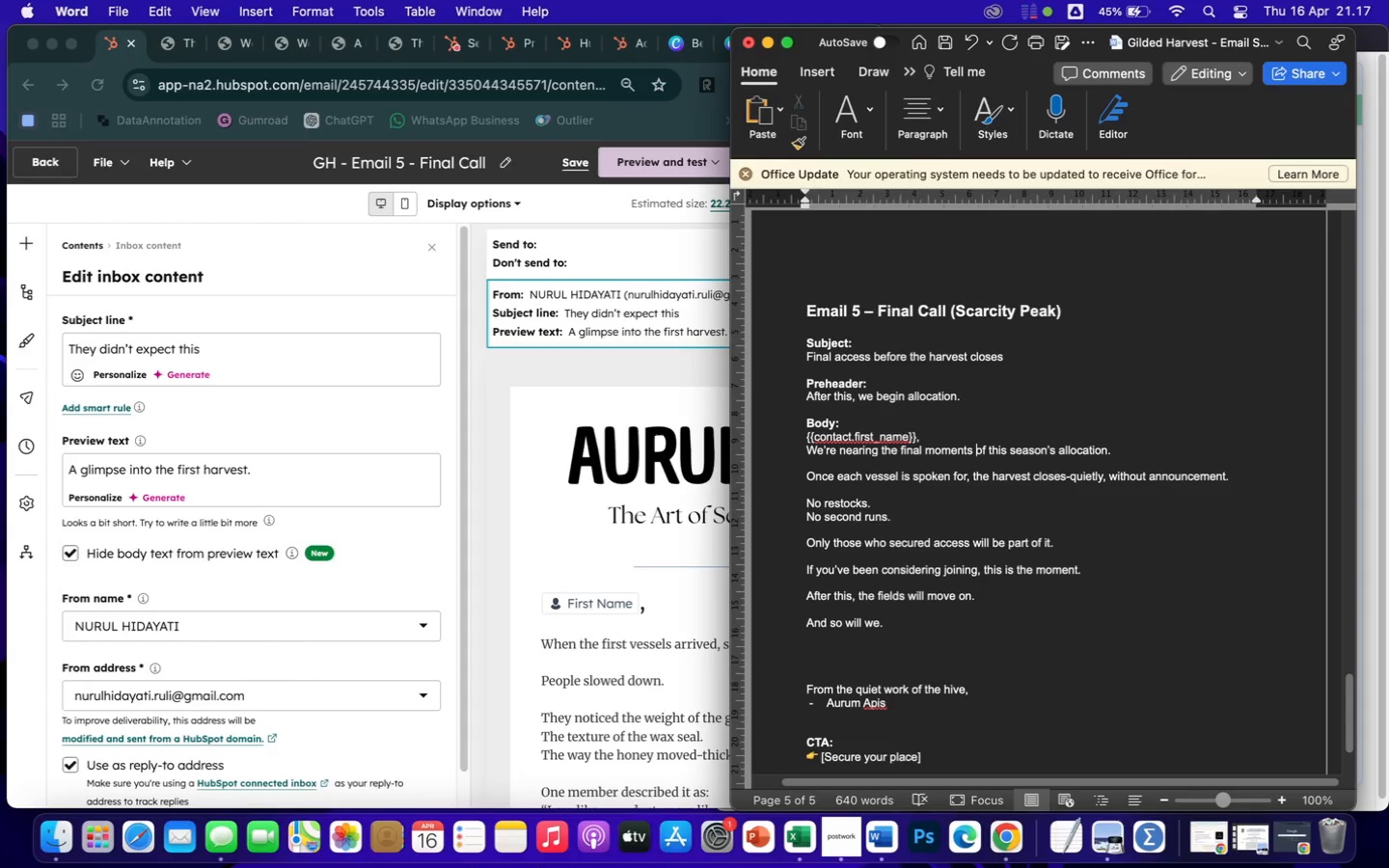 
wait(18.54)
 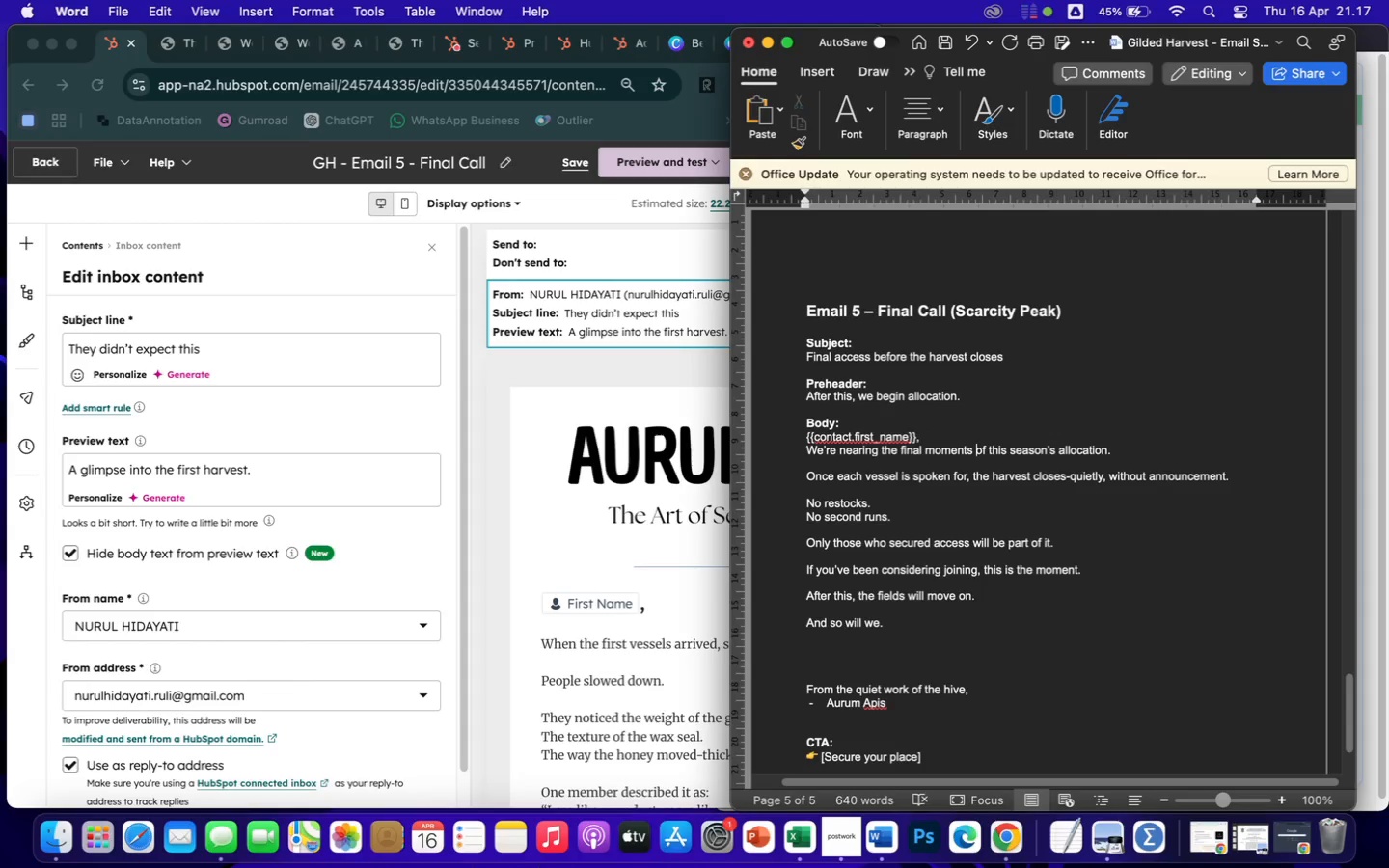 
left_click([909, 523])
 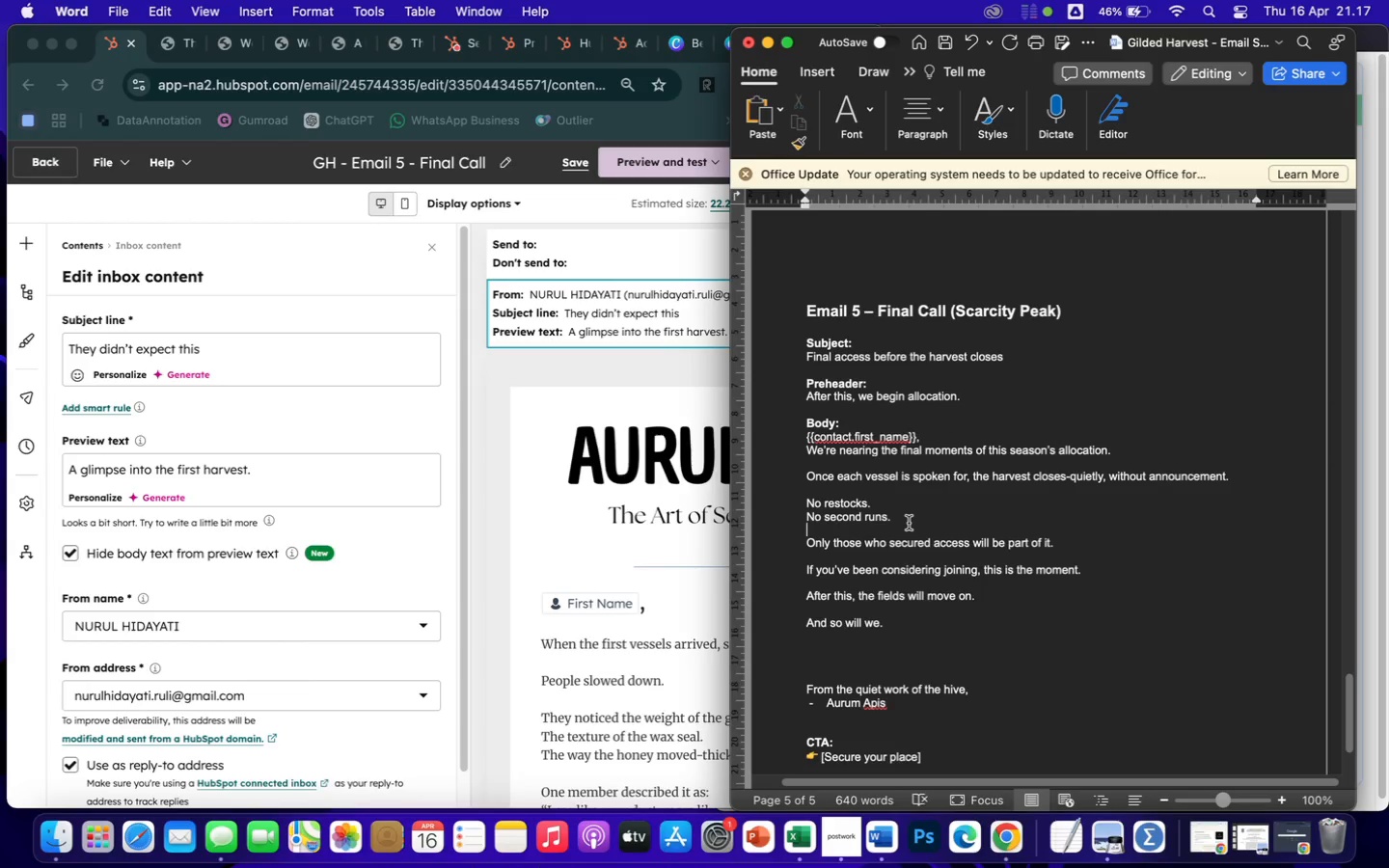 
key(Enter)
 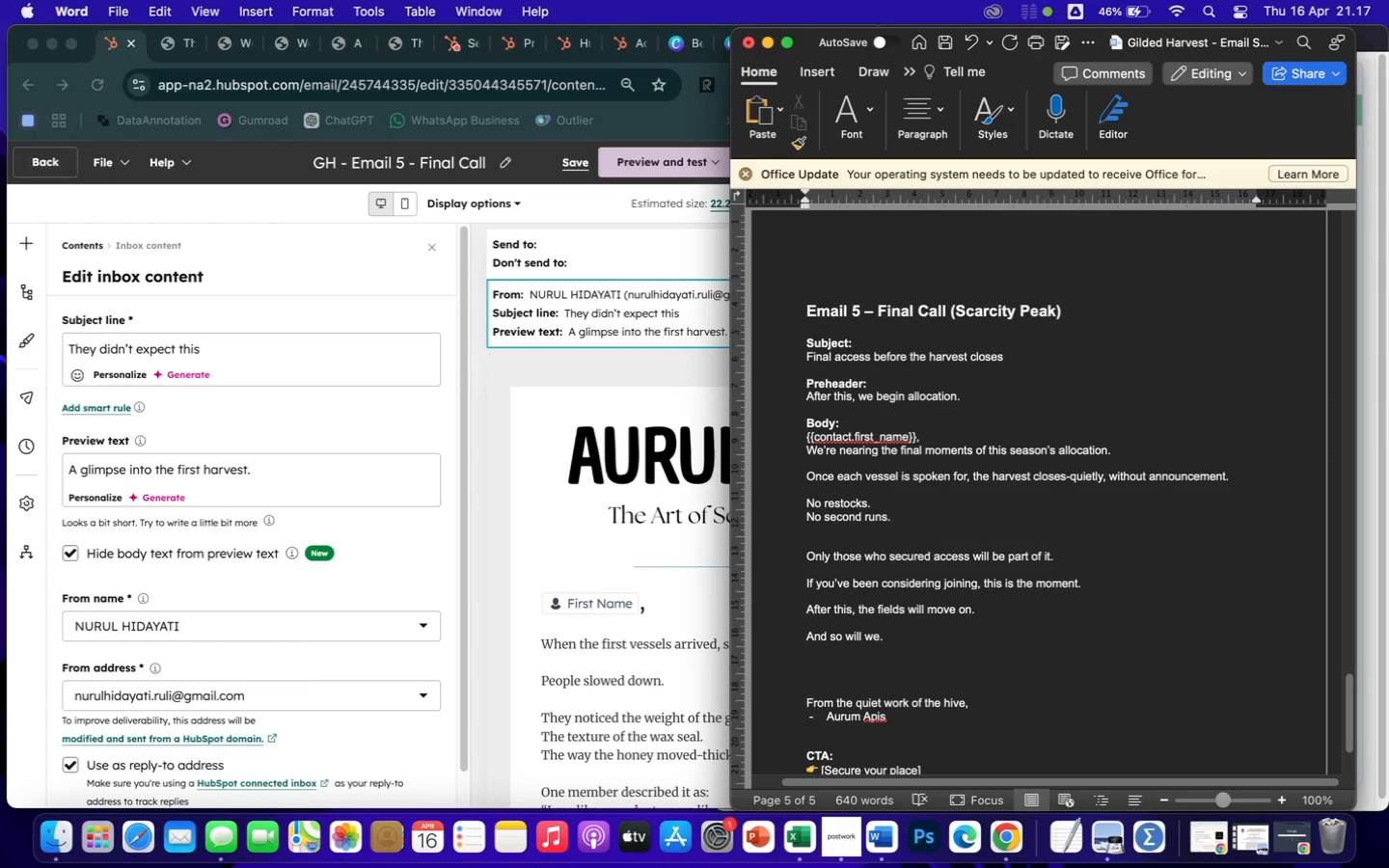 
type(Once it's gone, it's gone.)
 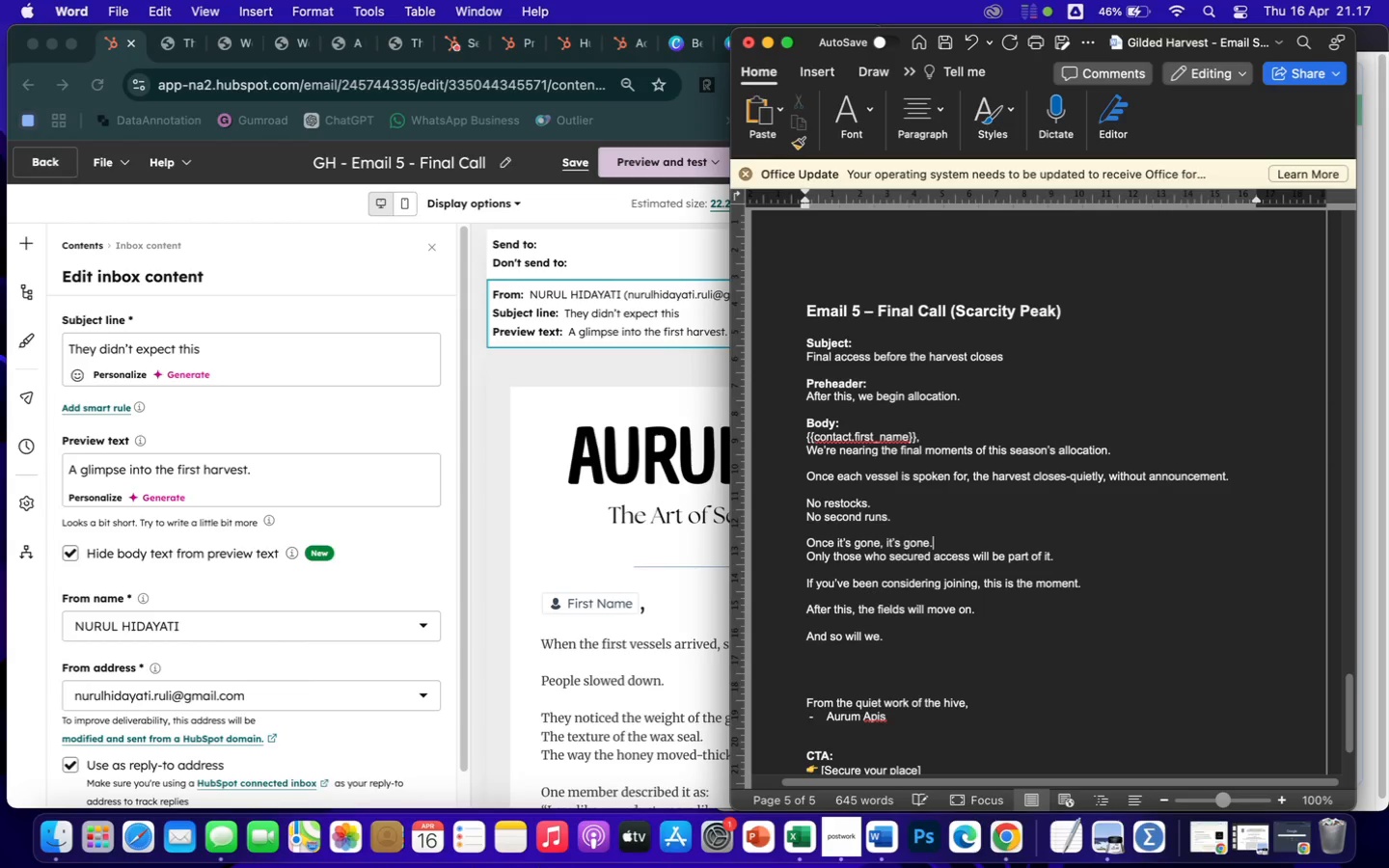 
key(Enter)
 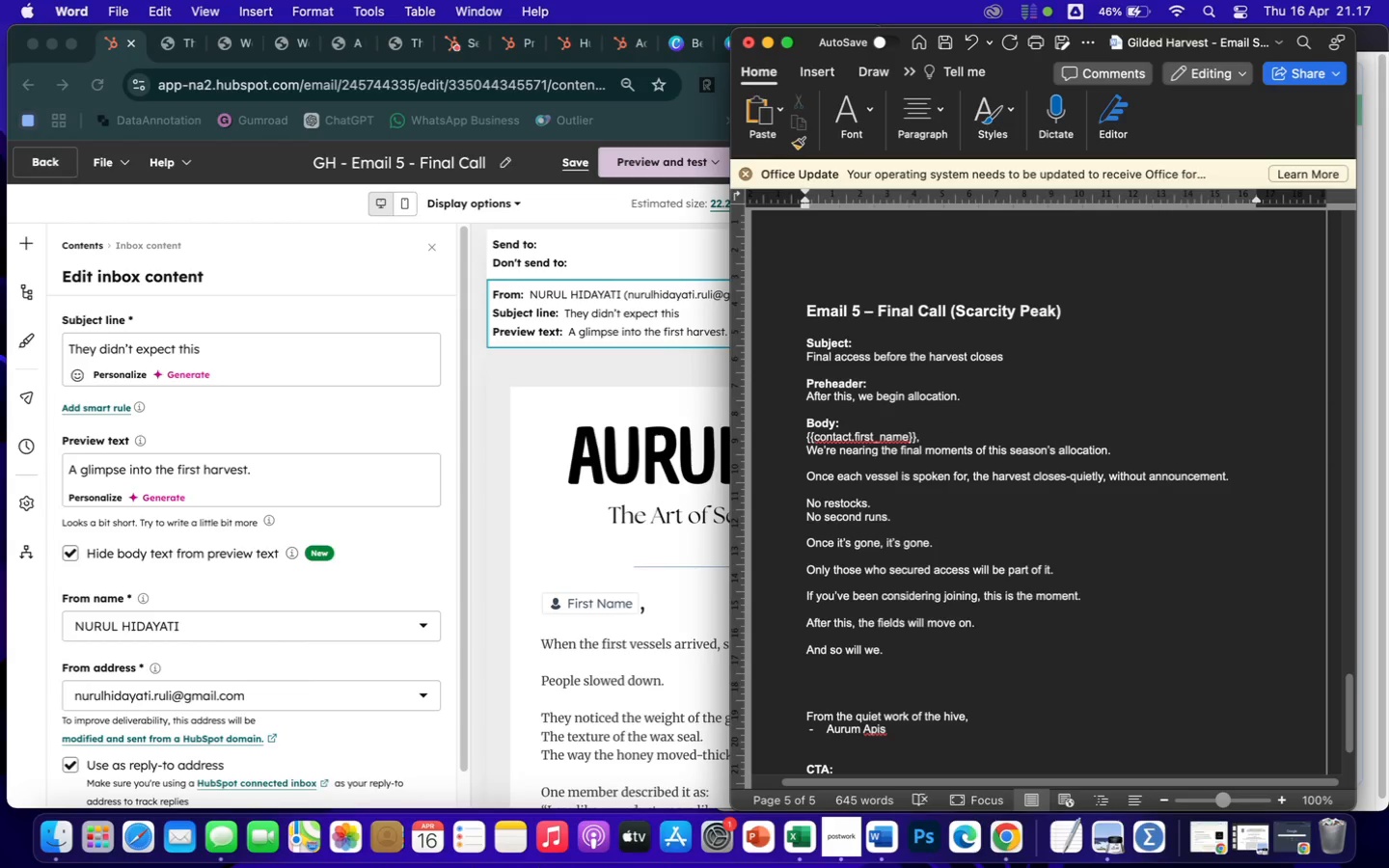 
wait(27.81)
 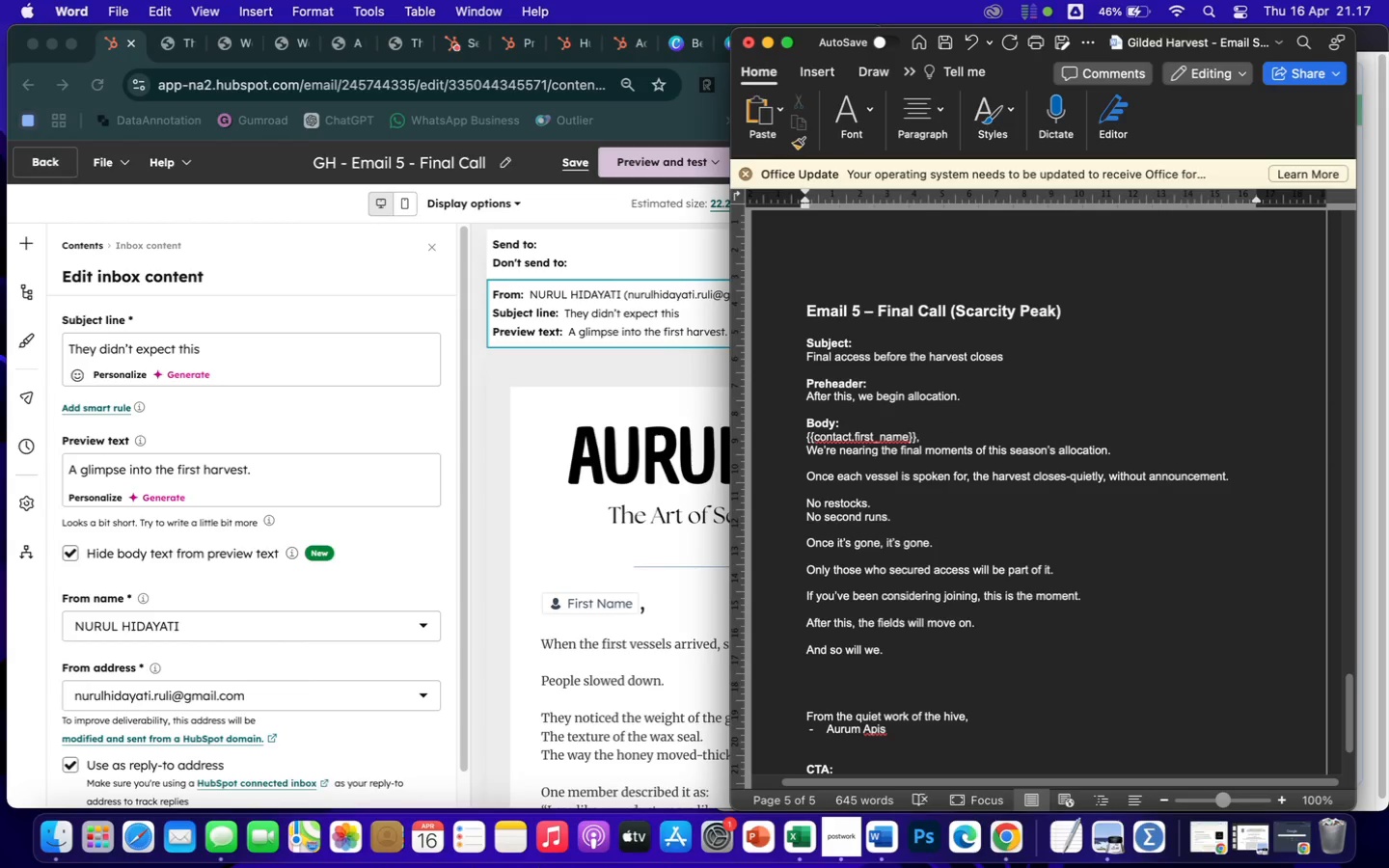 
left_click([890, 657])
 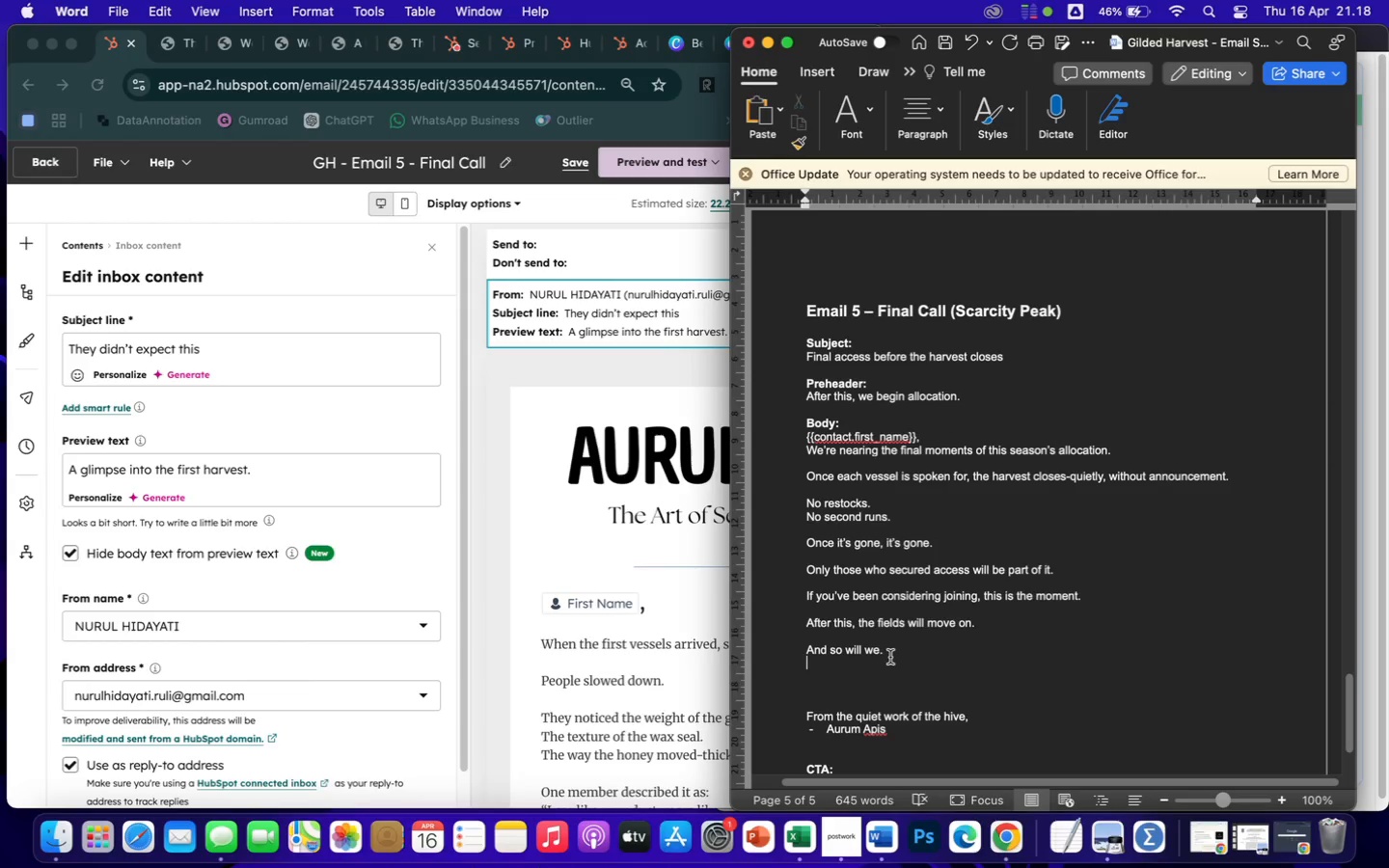 
key(Enter)
 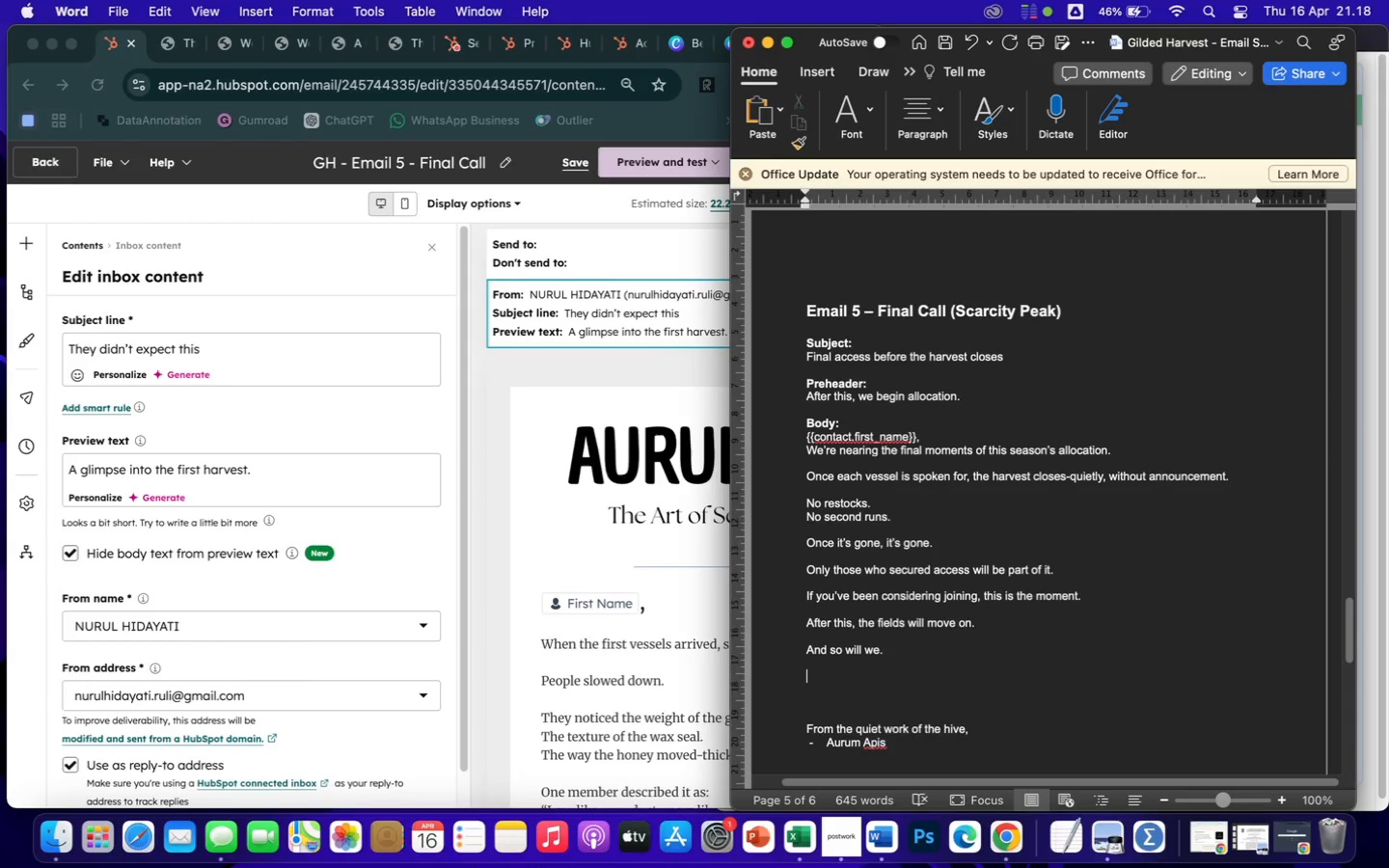 
type(Some harvest are remembered.)
 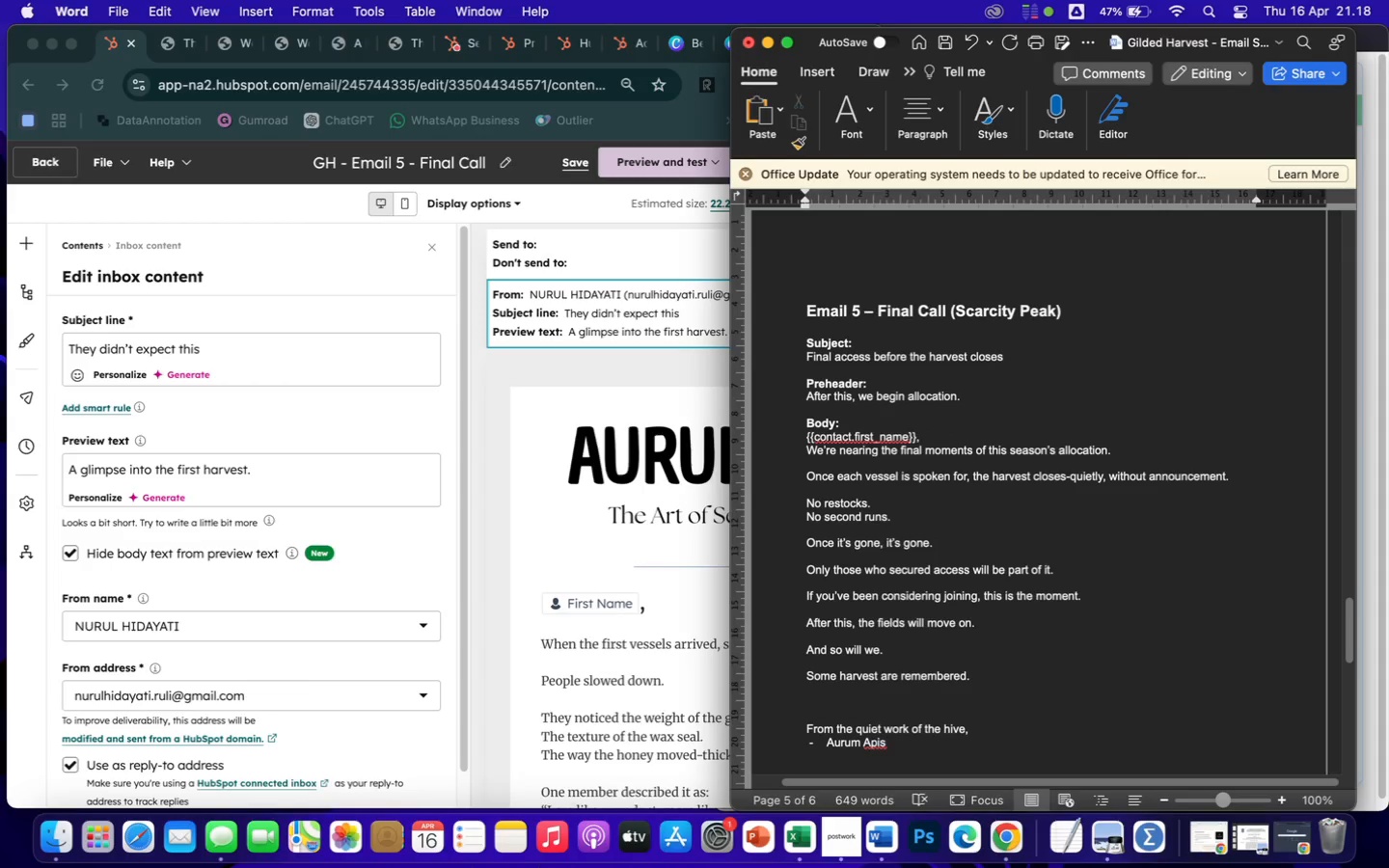 
key(Enter)
 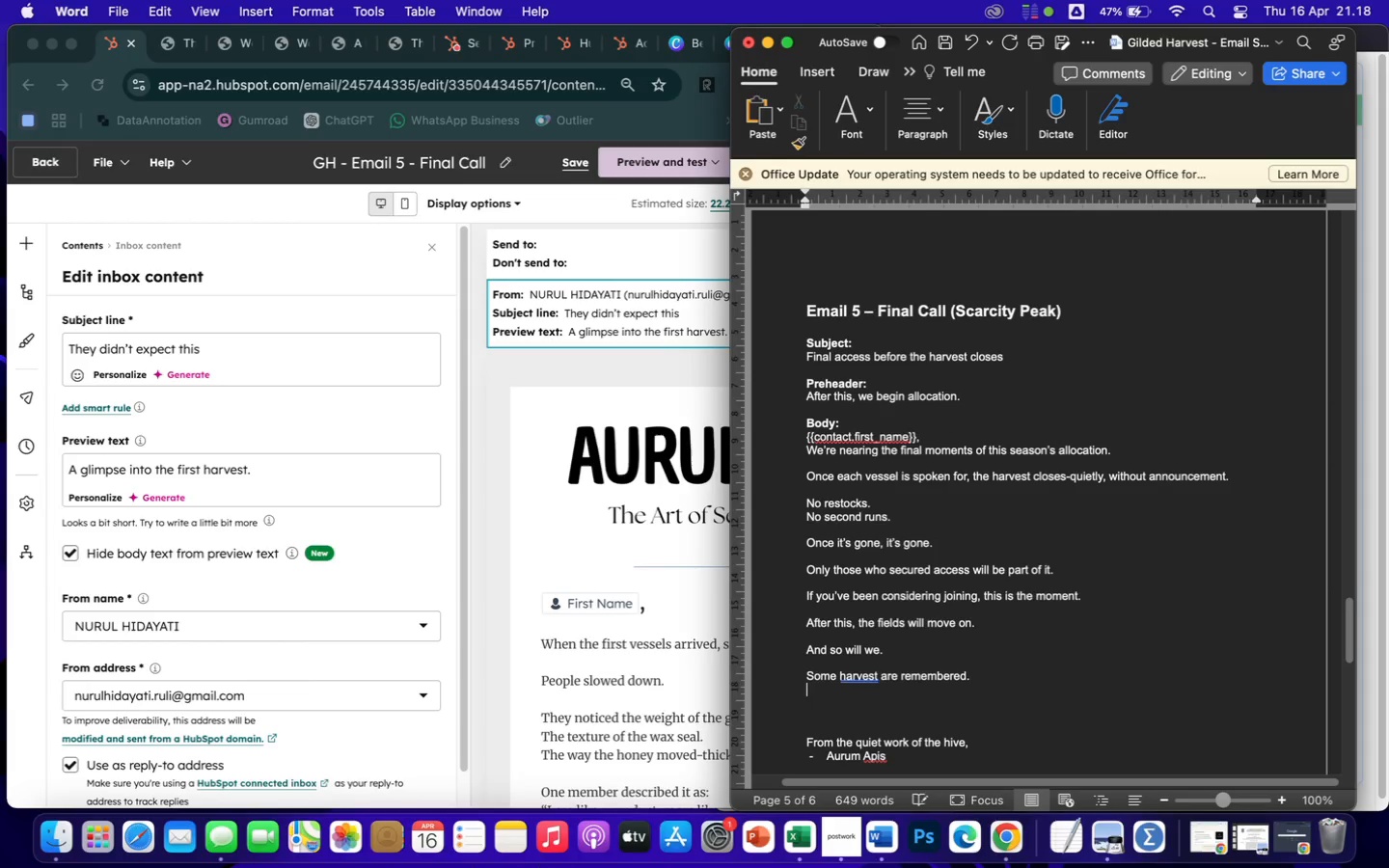 
type(Other)
 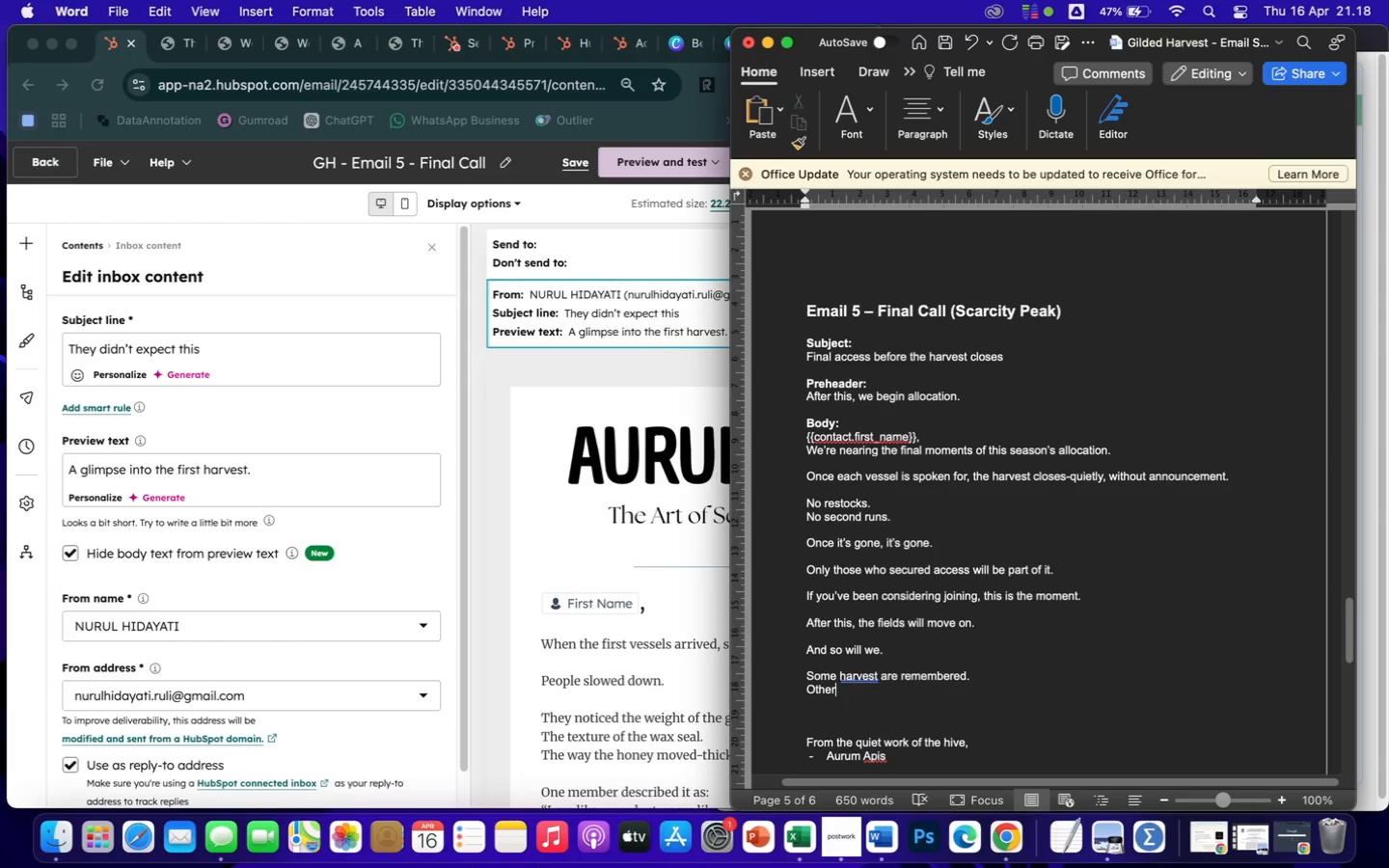 
wait(6.59)
 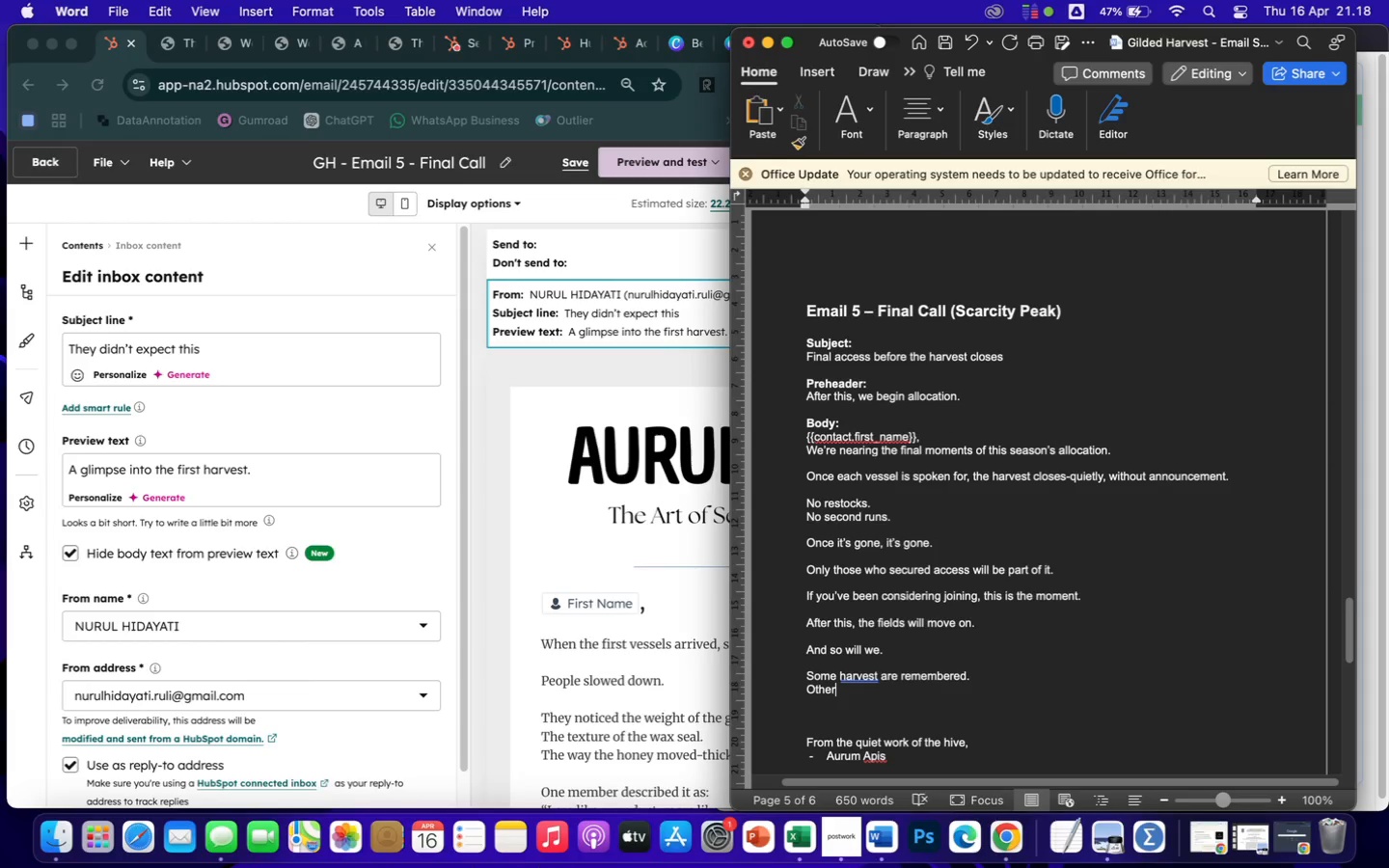 
type( are simply missed.)
 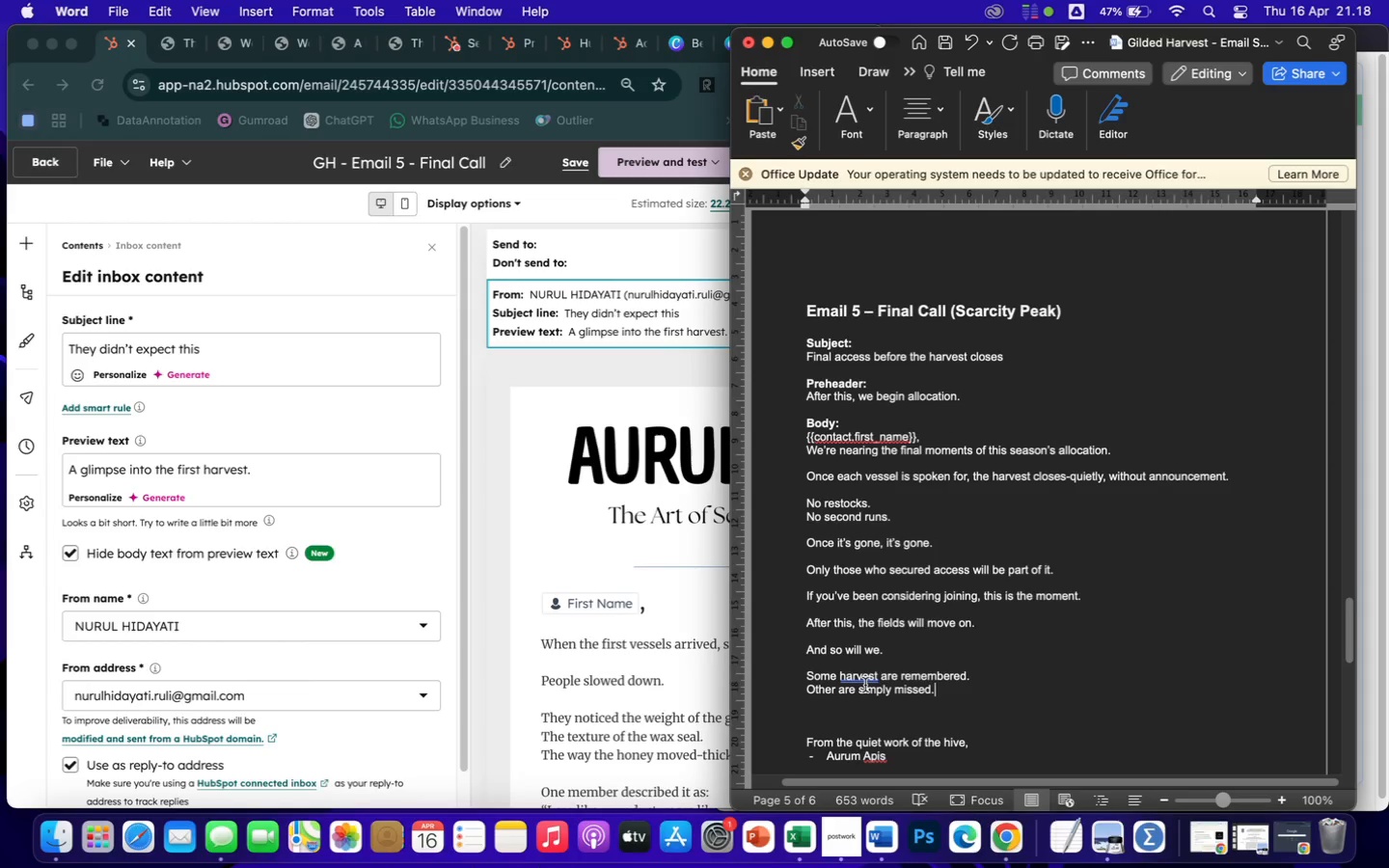 
left_click([861, 674])
 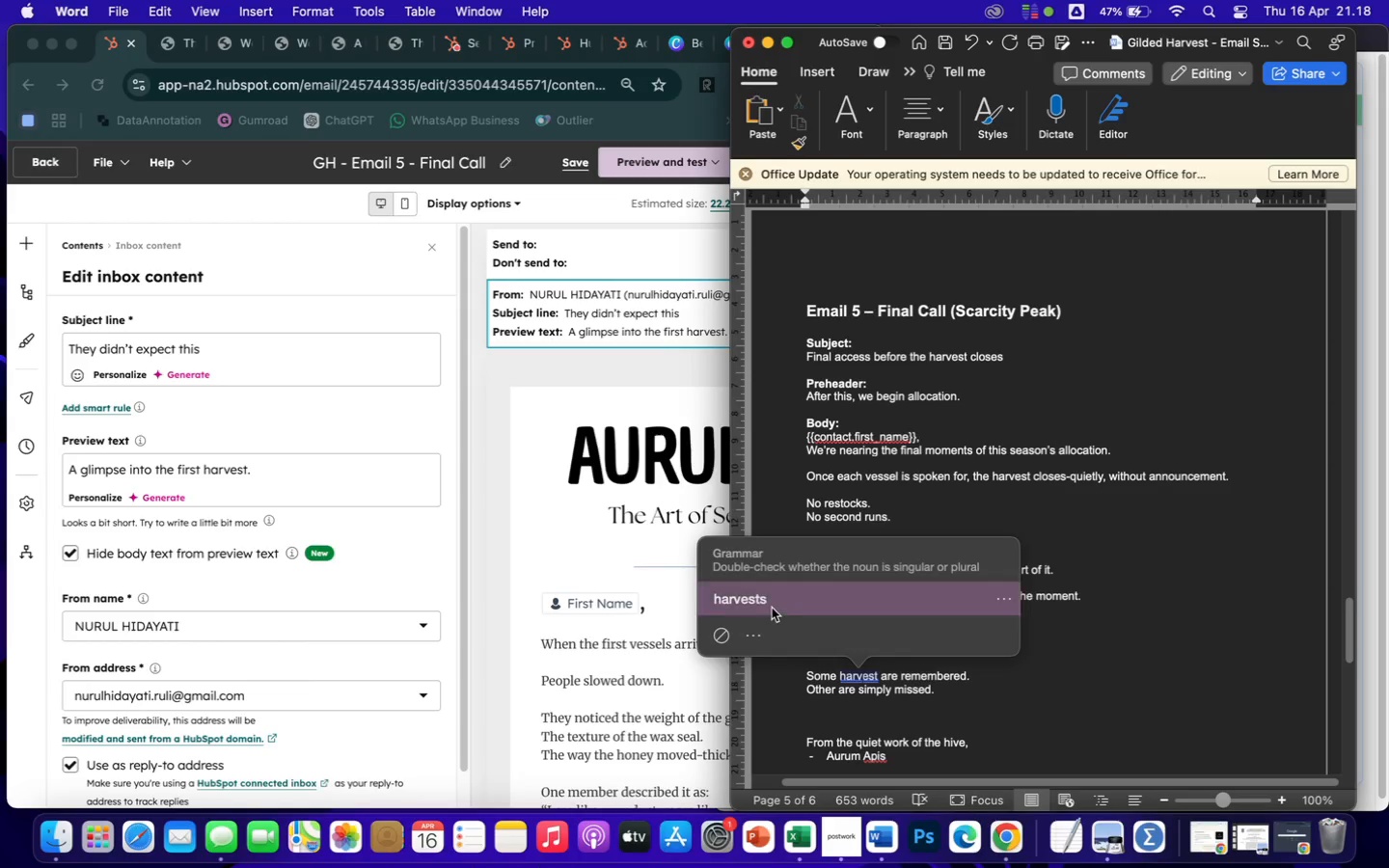 
left_click([769, 606])
 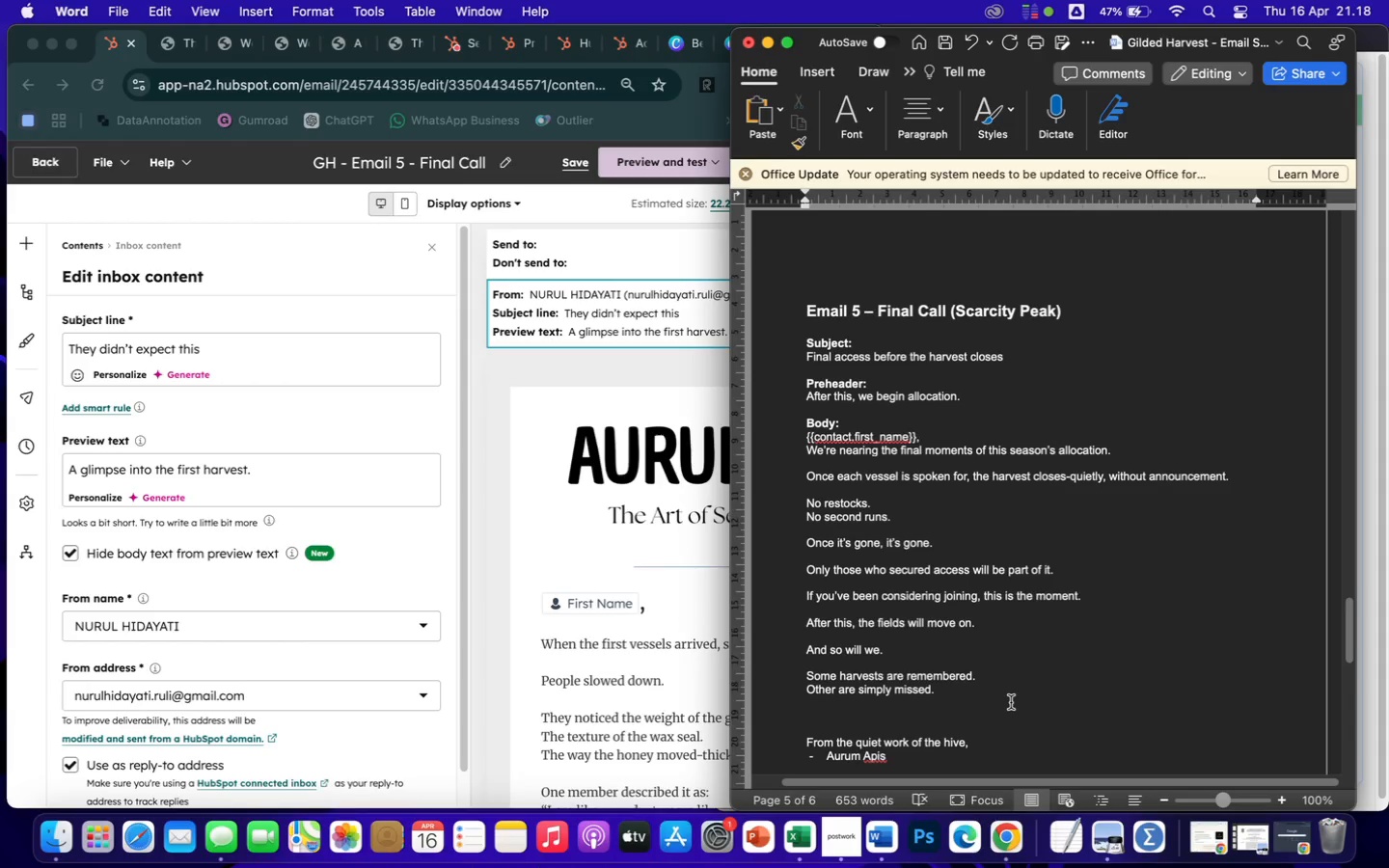 
scroll: coordinate [1011, 702], scroll_direction: down, amount: 54.0
 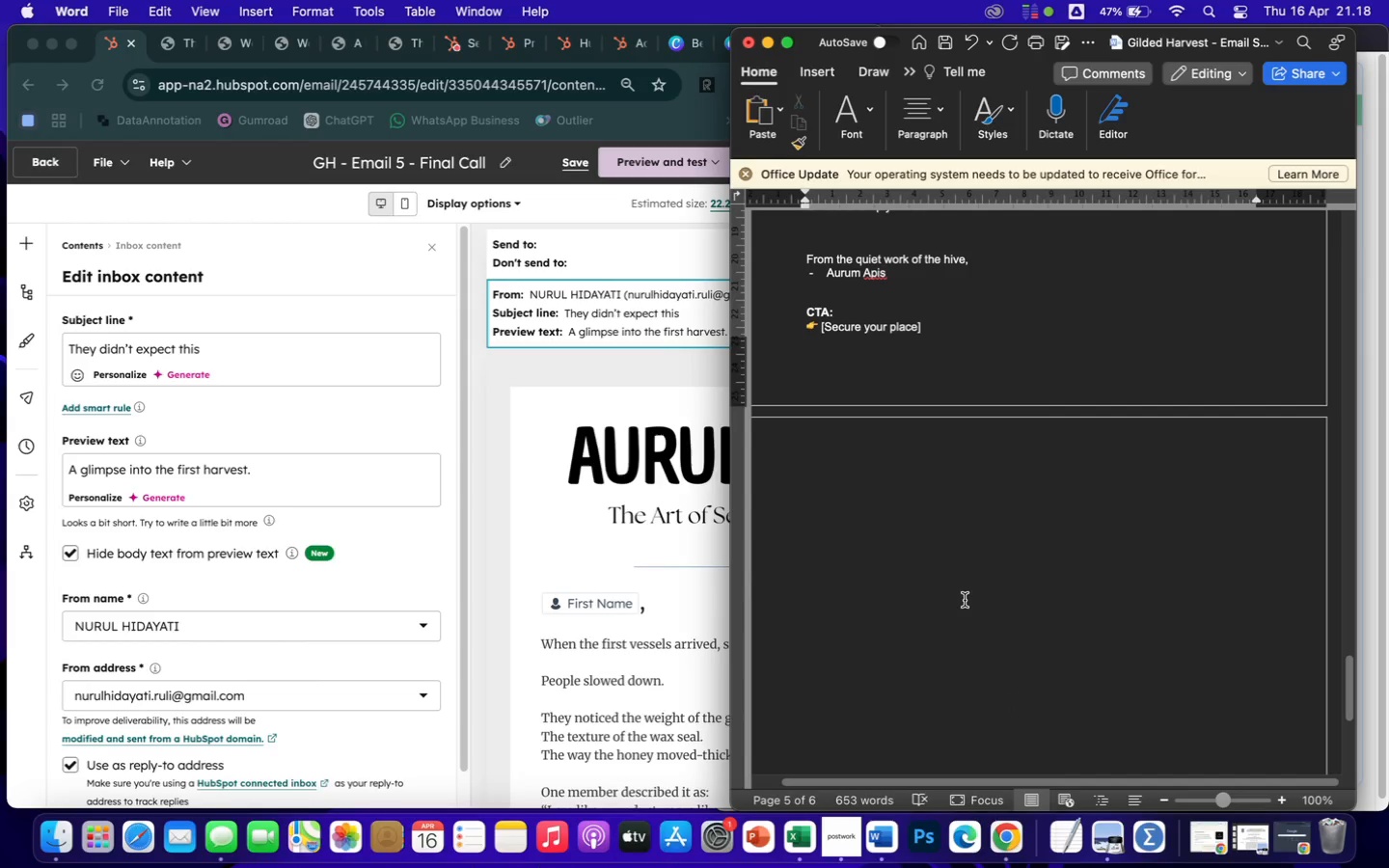 
left_click([965, 600])
 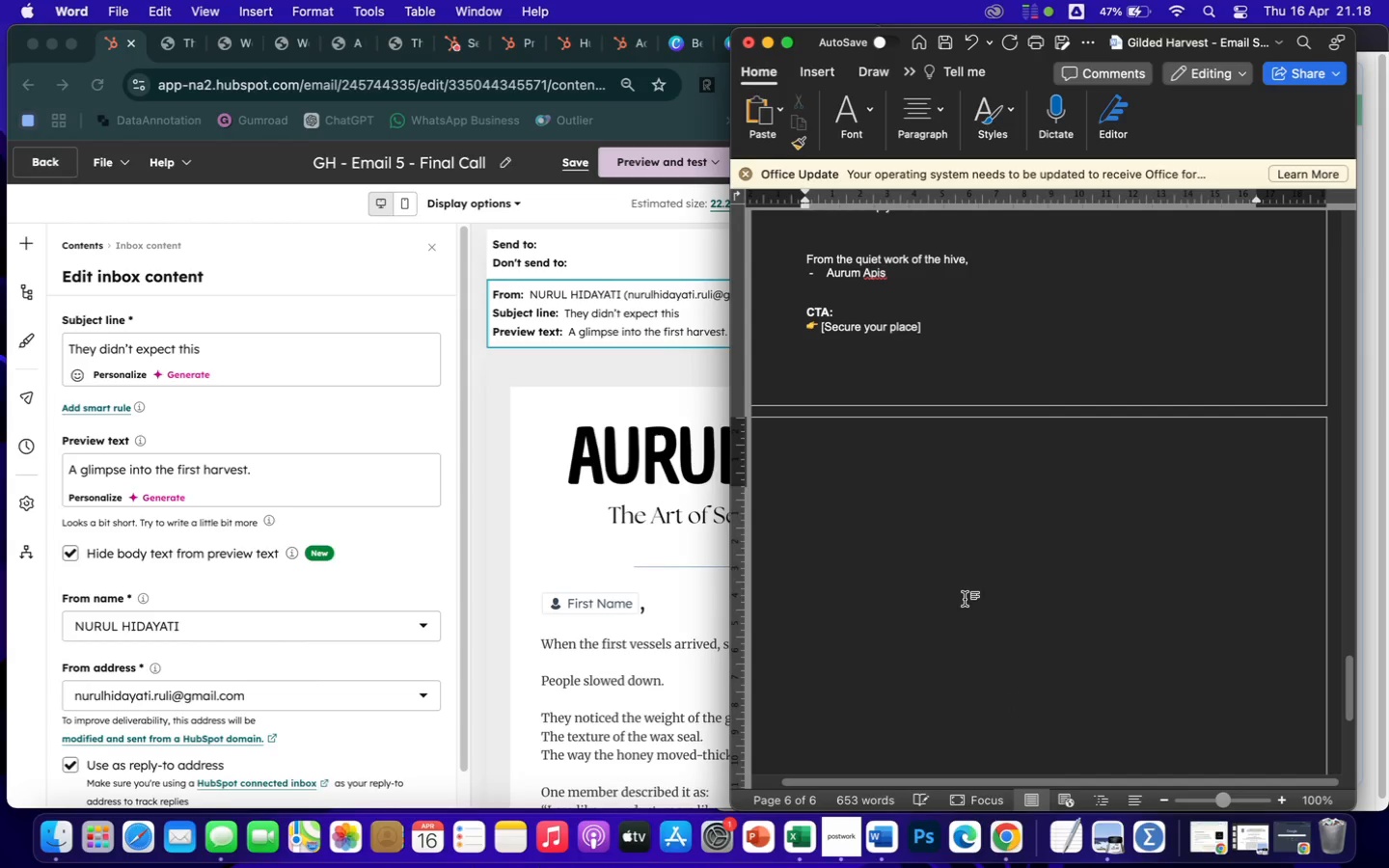 
key(Backspace)
 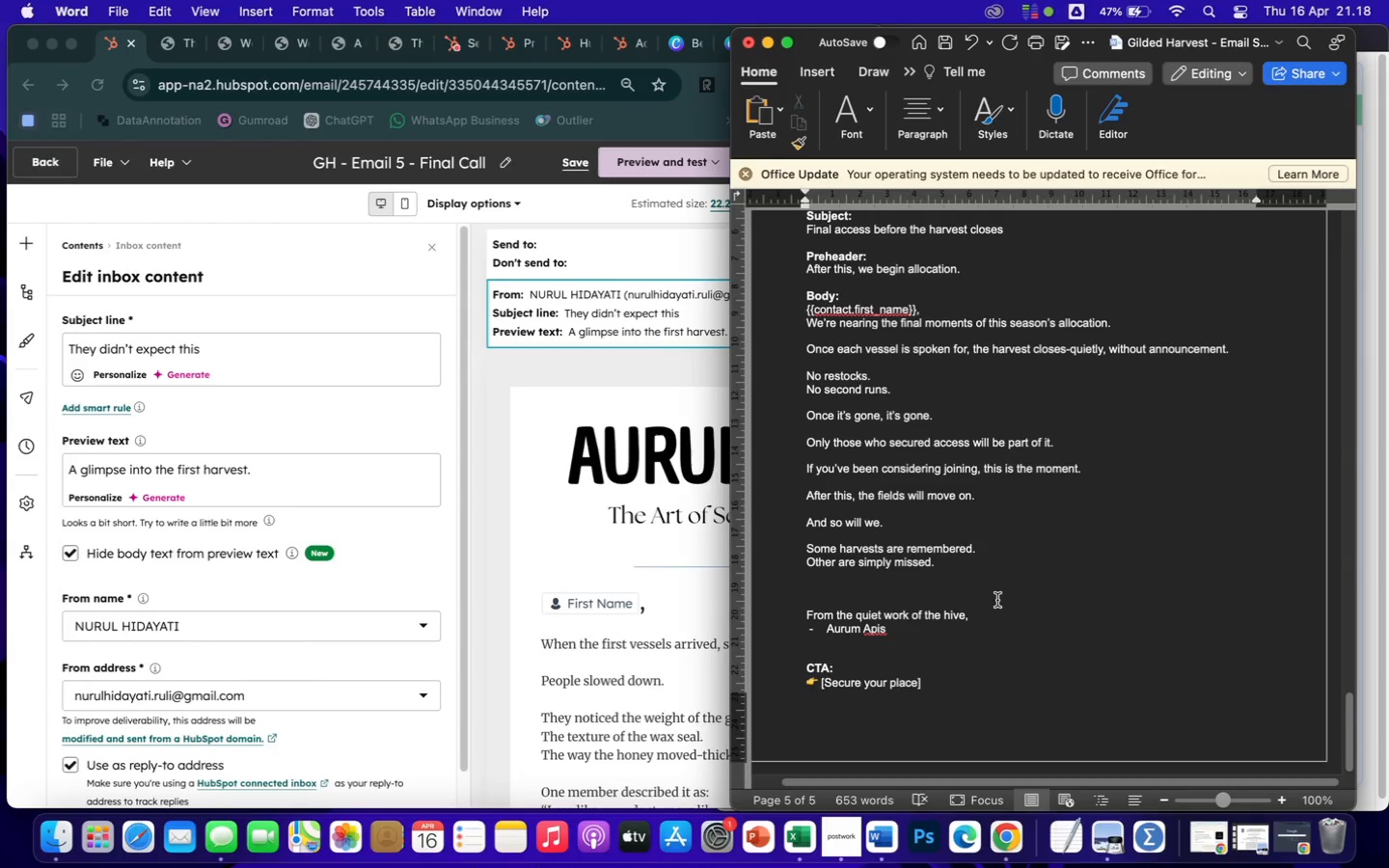 
scroll: coordinate [1093, 715], scroll_direction: down, amount: 20.0
 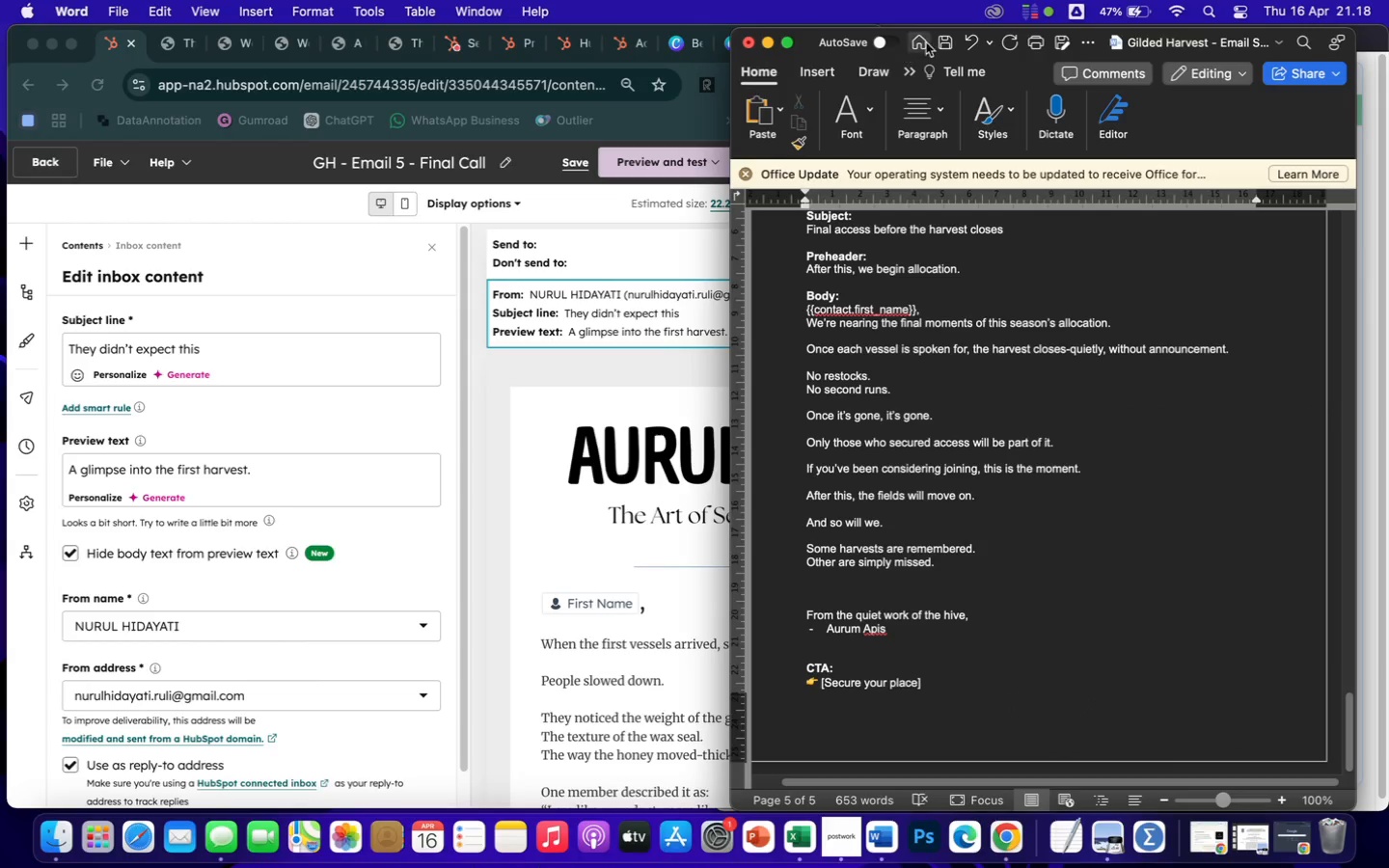 
left_click([945, 44])
 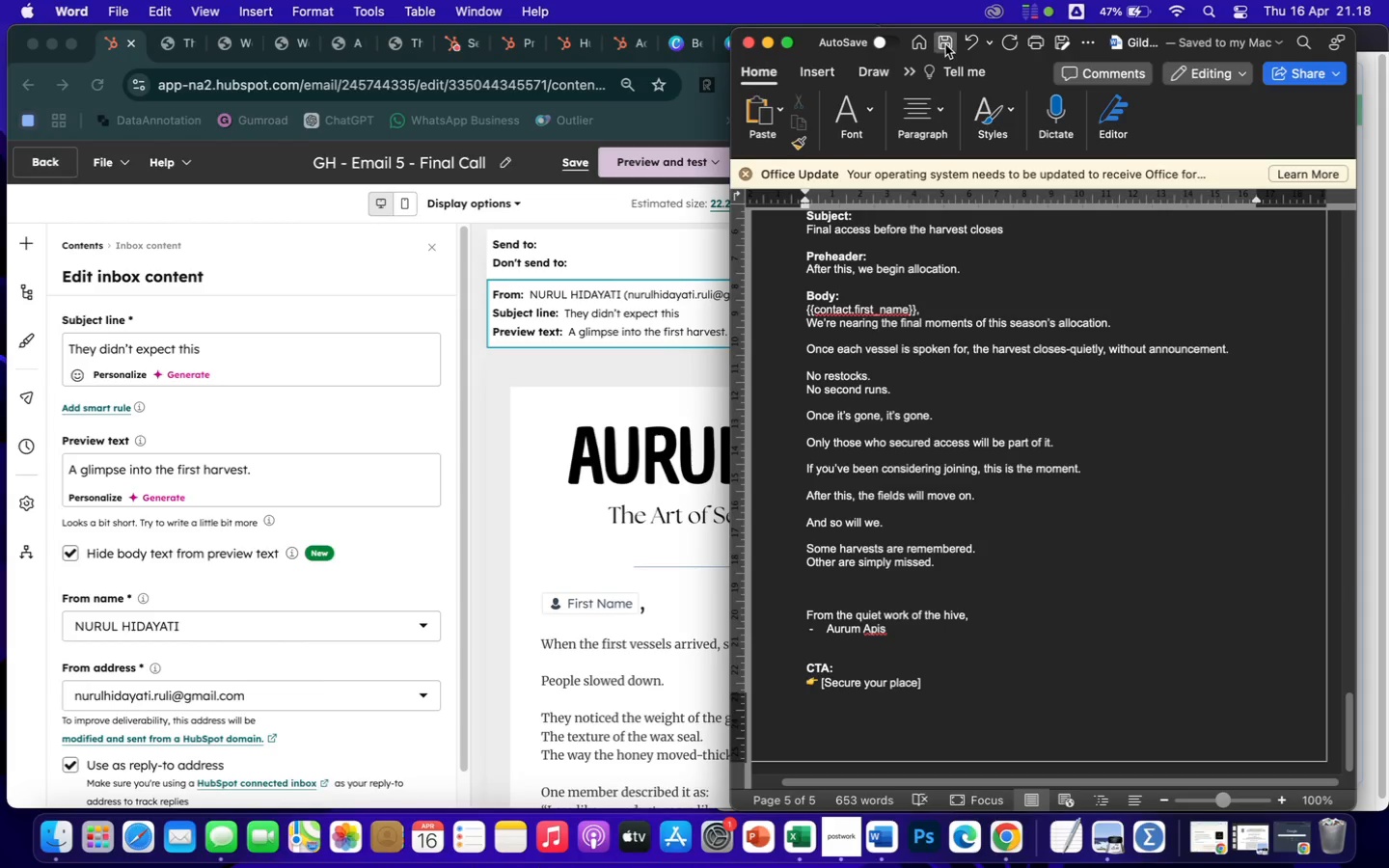 
double_click([945, 44])
 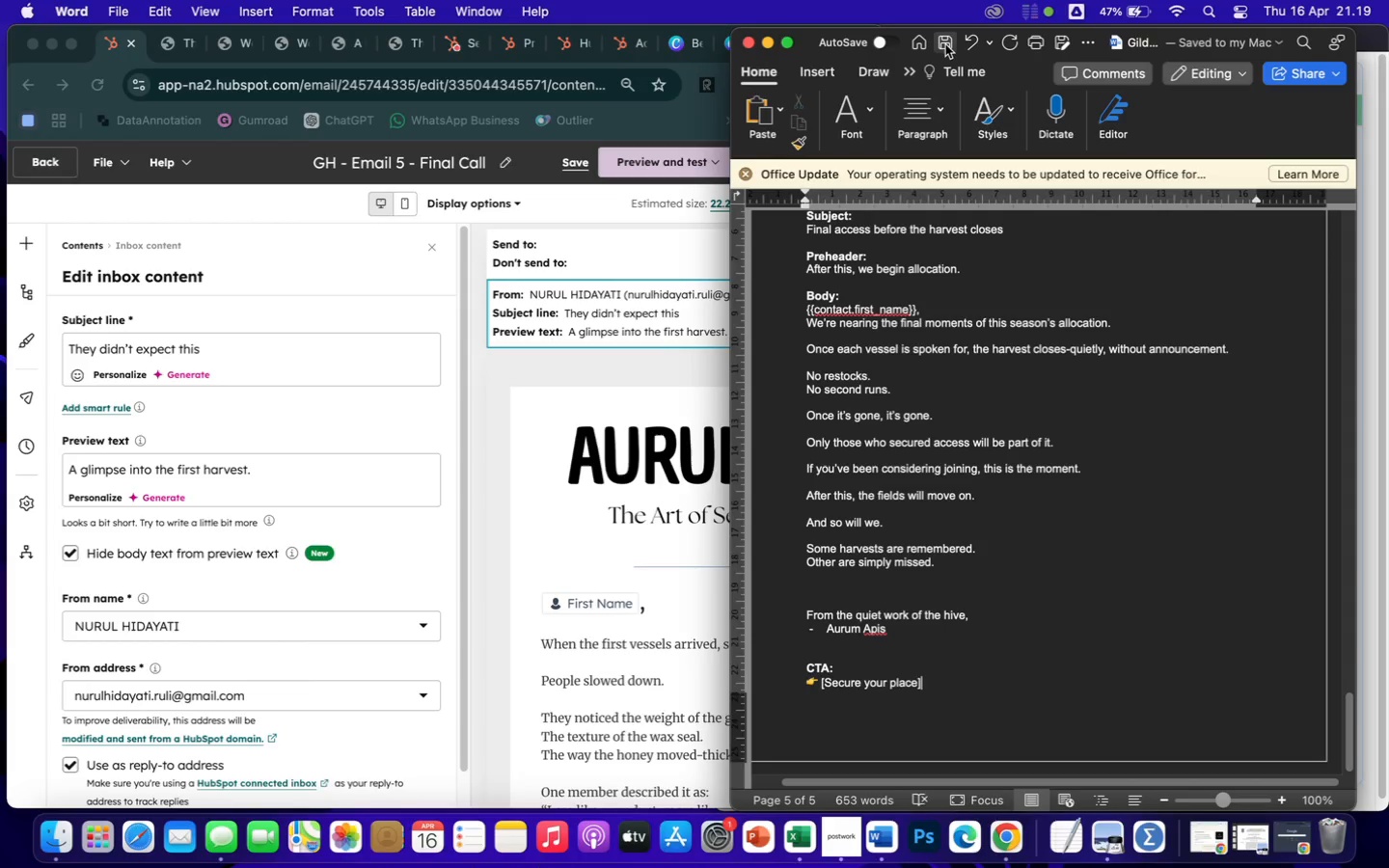 
wait(13.05)
 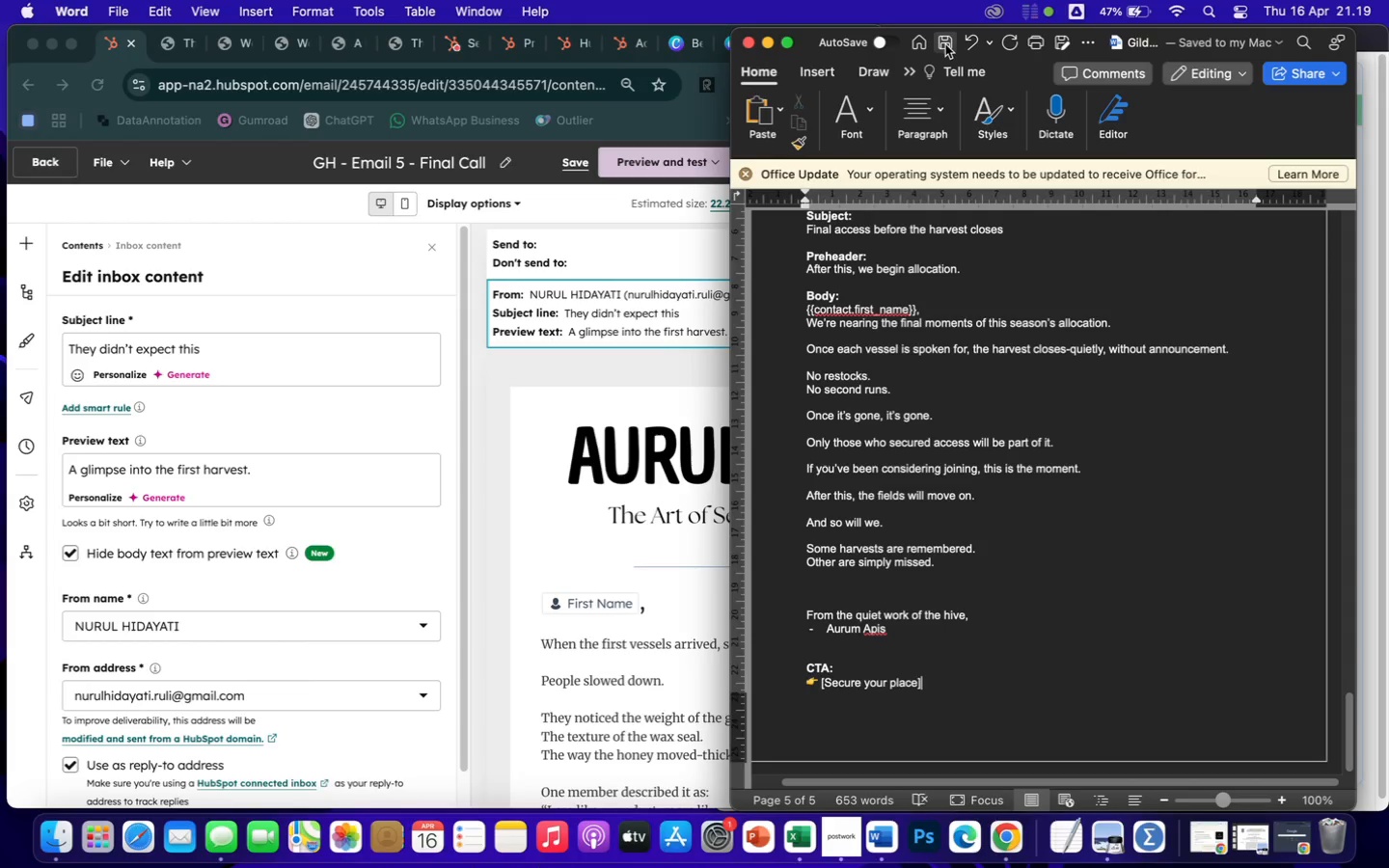 
scroll: coordinate [972, 381], scroll_direction: up, amount: 34.0
 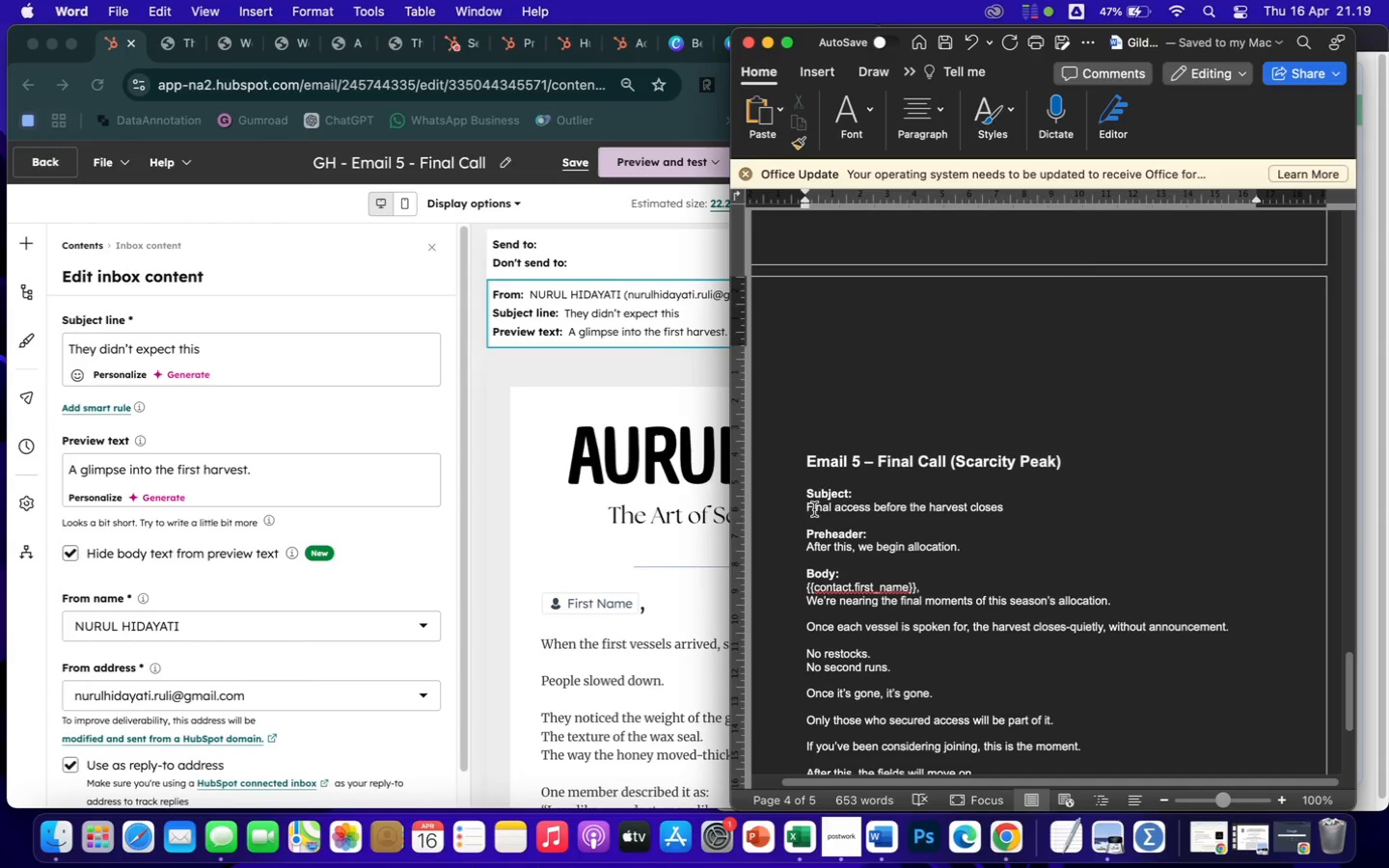 
left_click_drag(start_coordinate=[807, 508], to_coordinate=[1022, 508])
 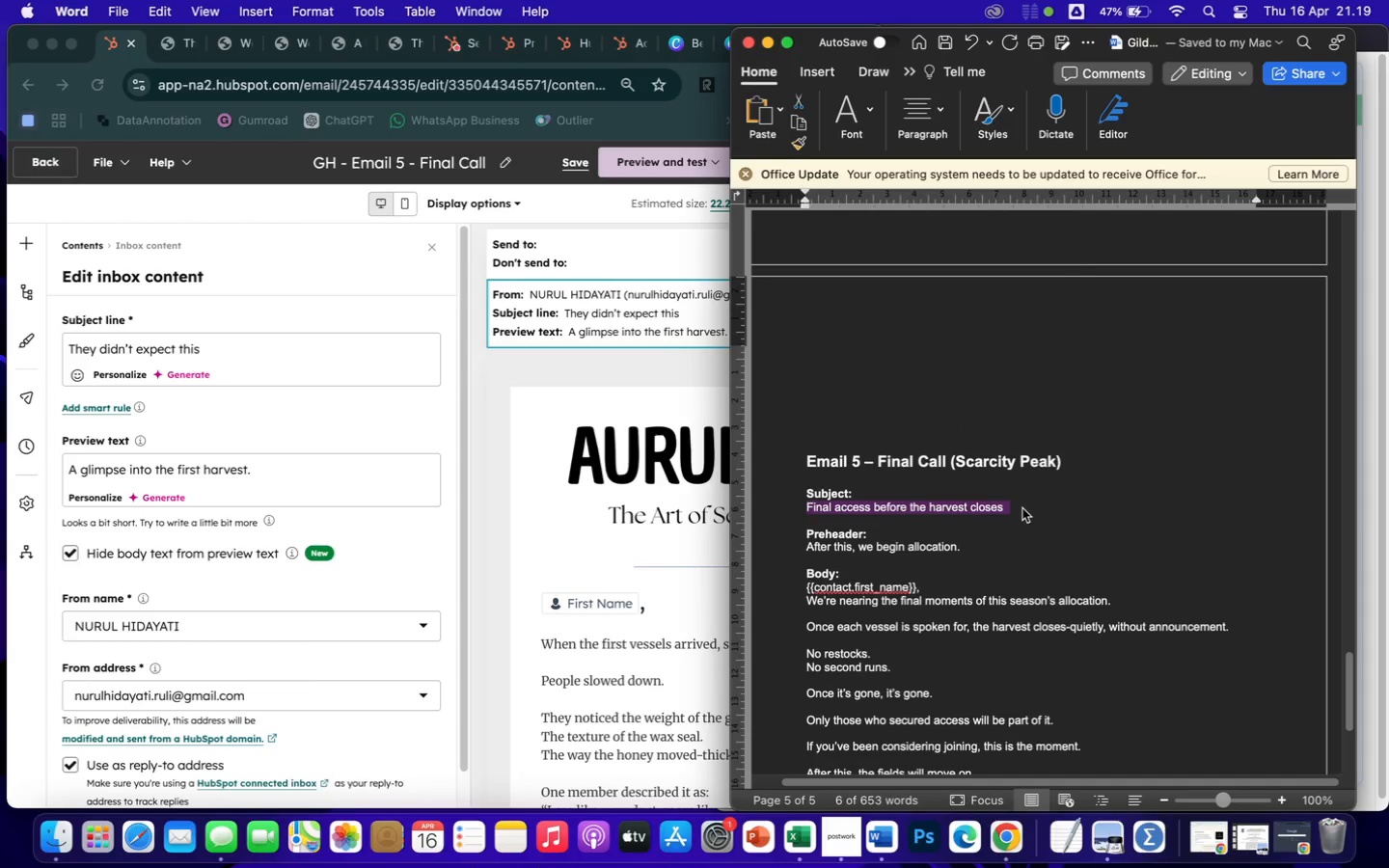 
key(Meta+CommandLeft)
 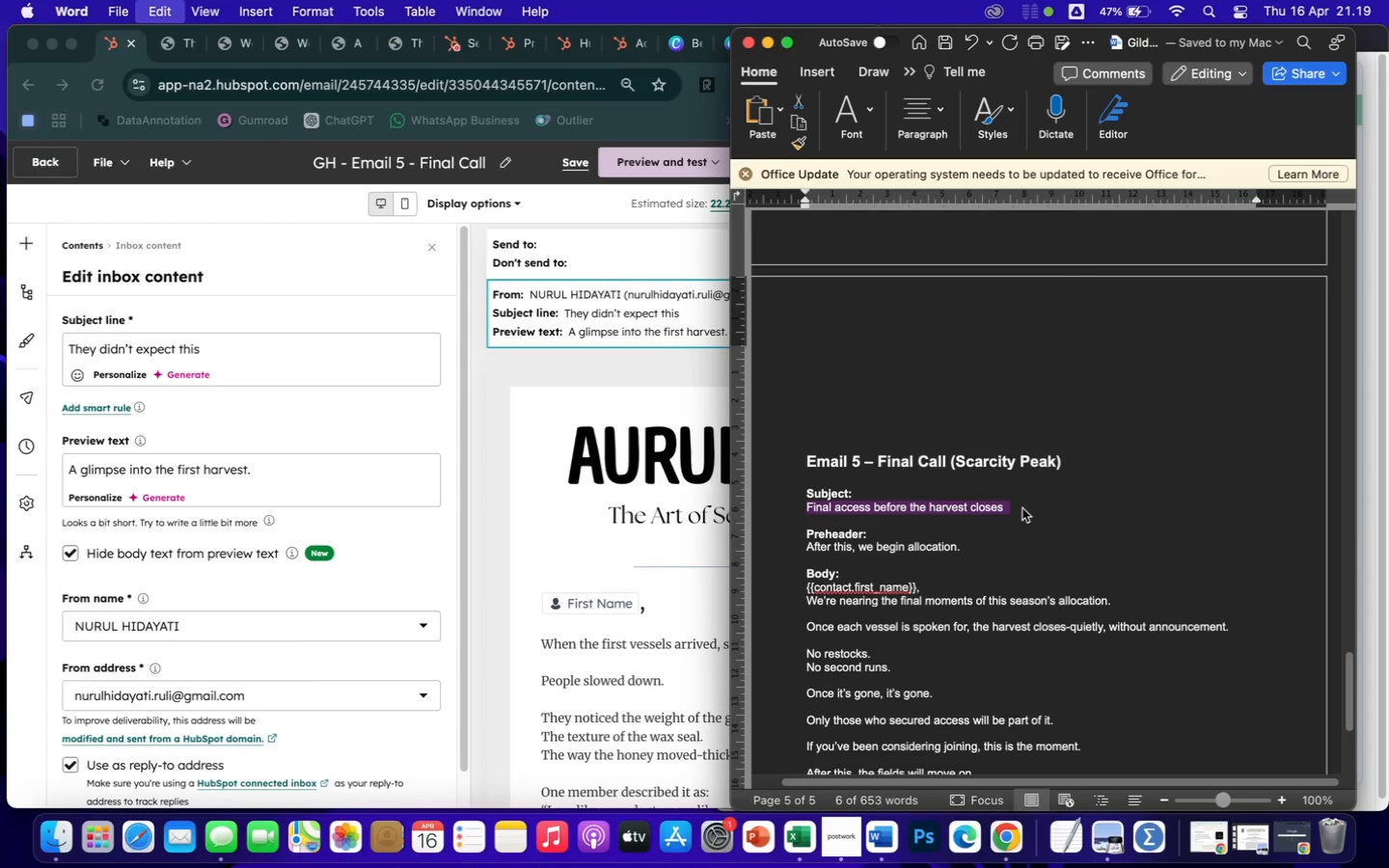 
key(Meta+C)
 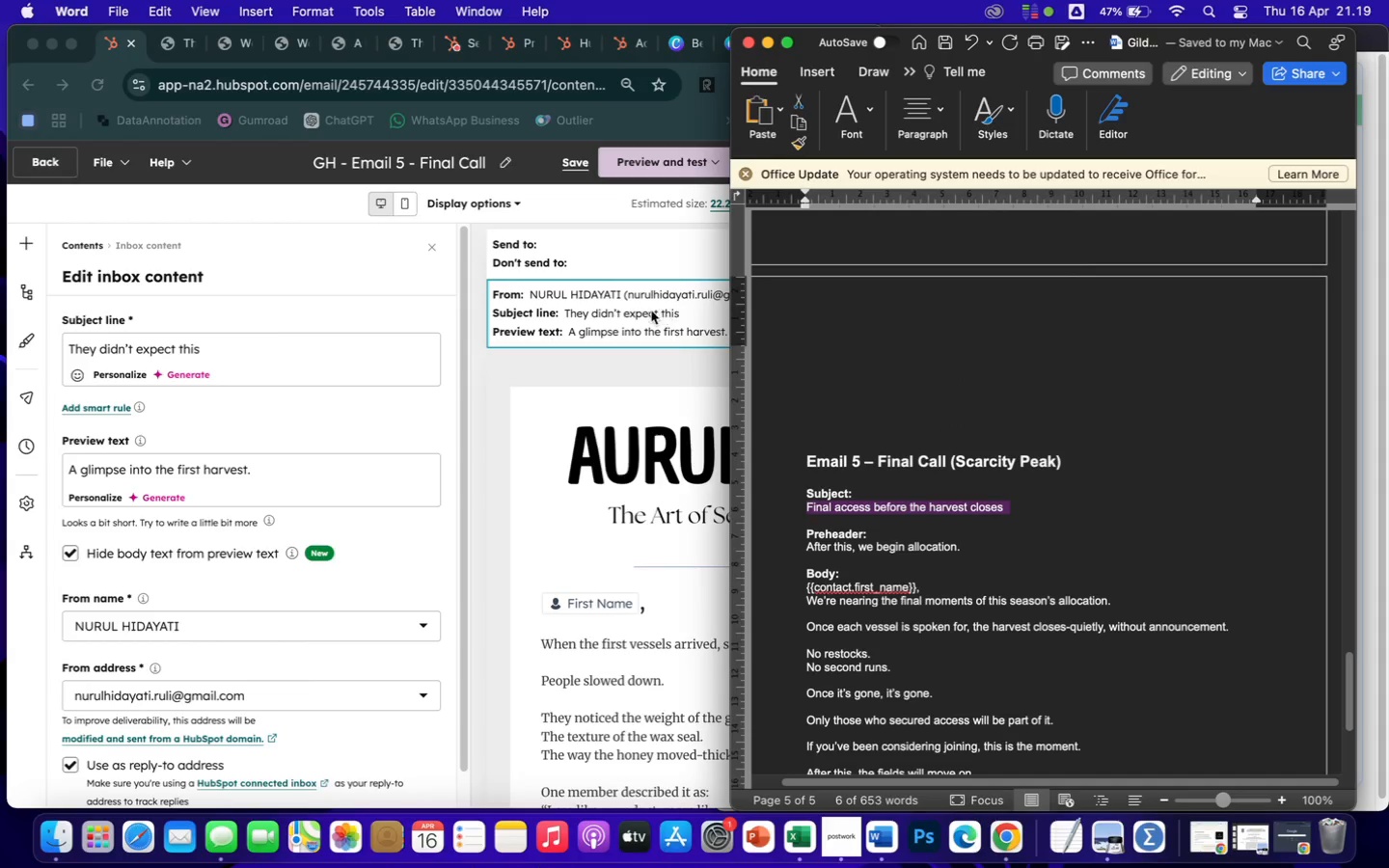 
left_click([253, 343])
 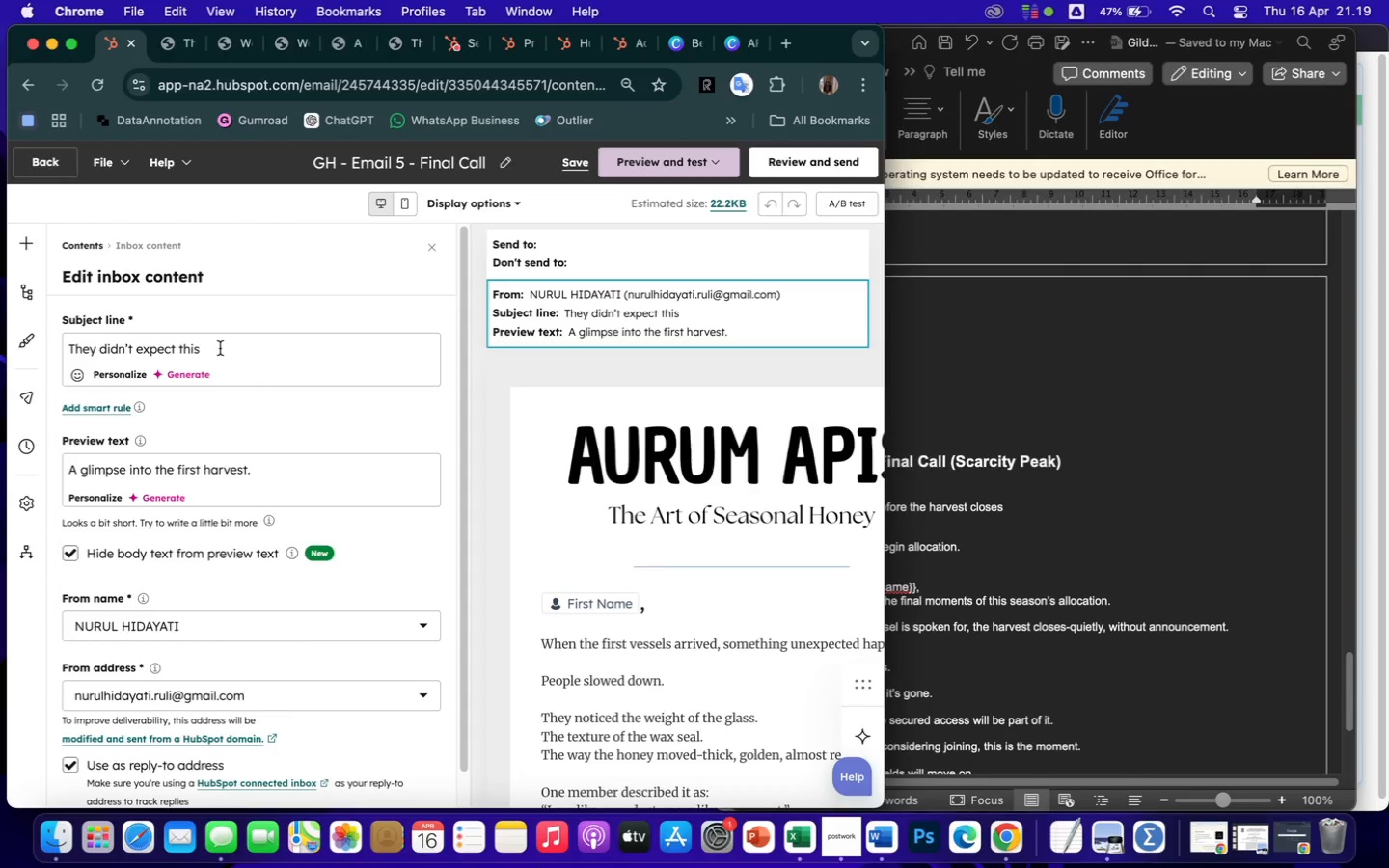 
left_click_drag(start_coordinate=[219, 348], to_coordinate=[54, 339])
 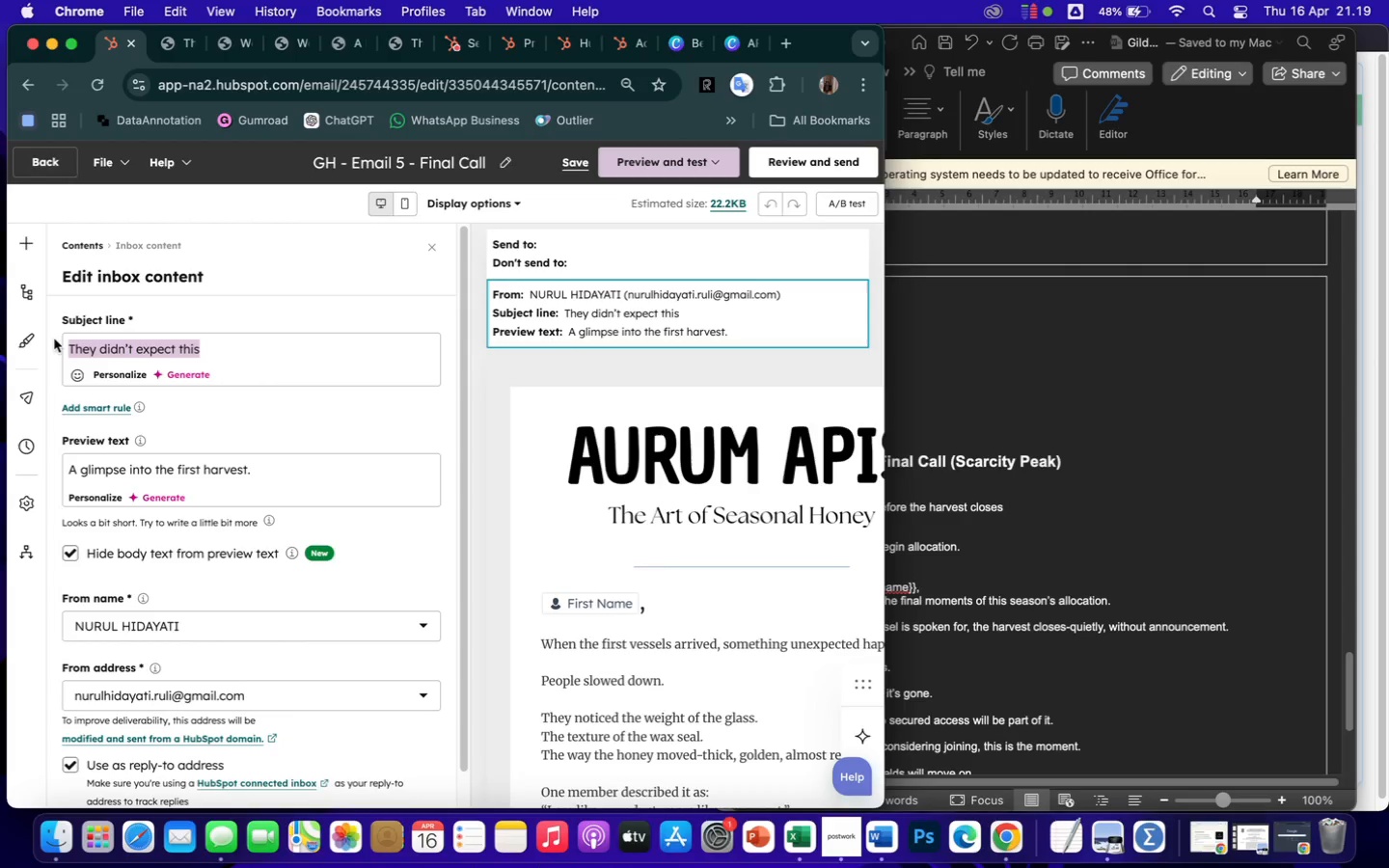 
key(Meta+V)
 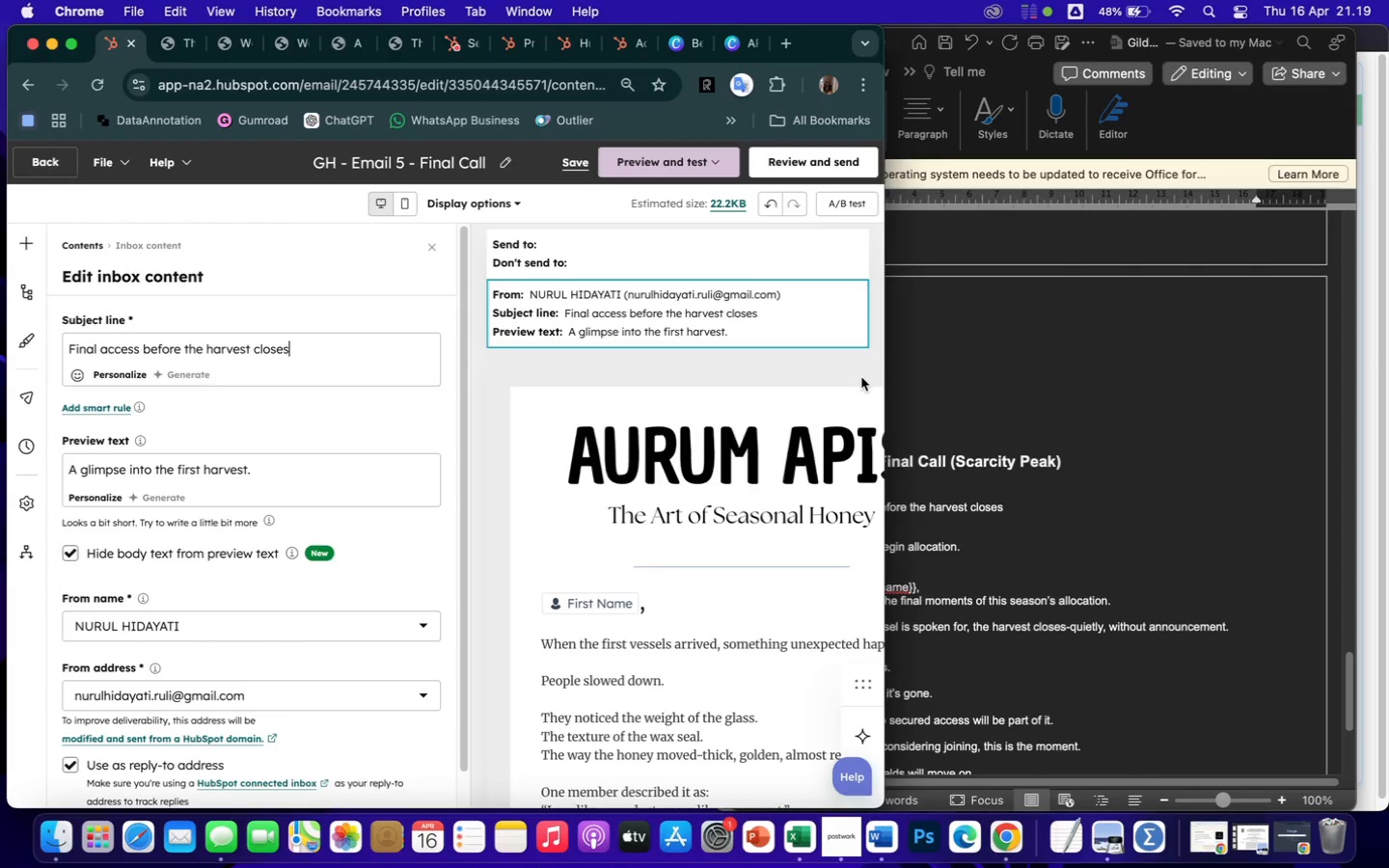 
left_click([1138, 381])
 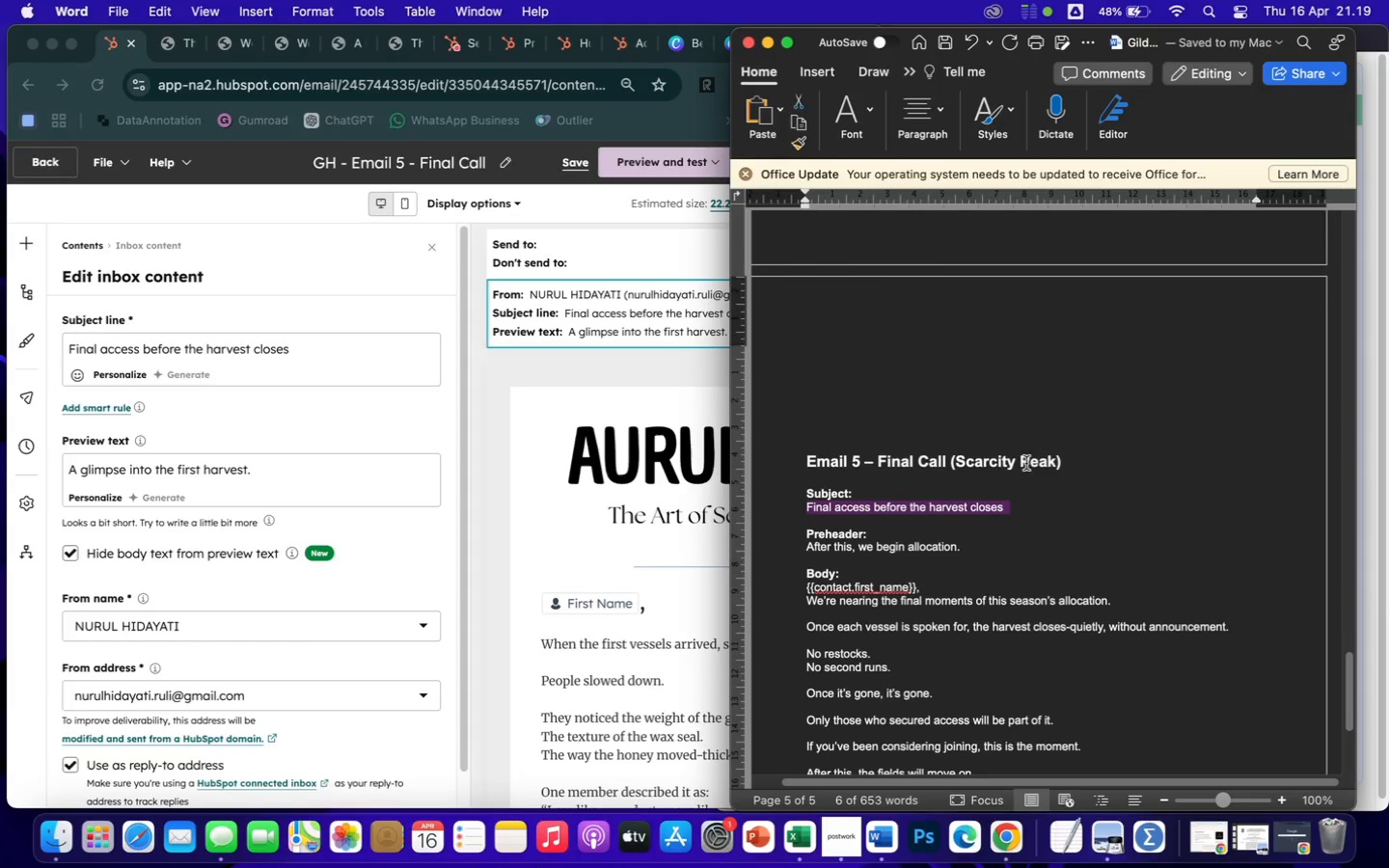 
scroll: coordinate [1024, 488], scroll_direction: down, amount: 20.0
 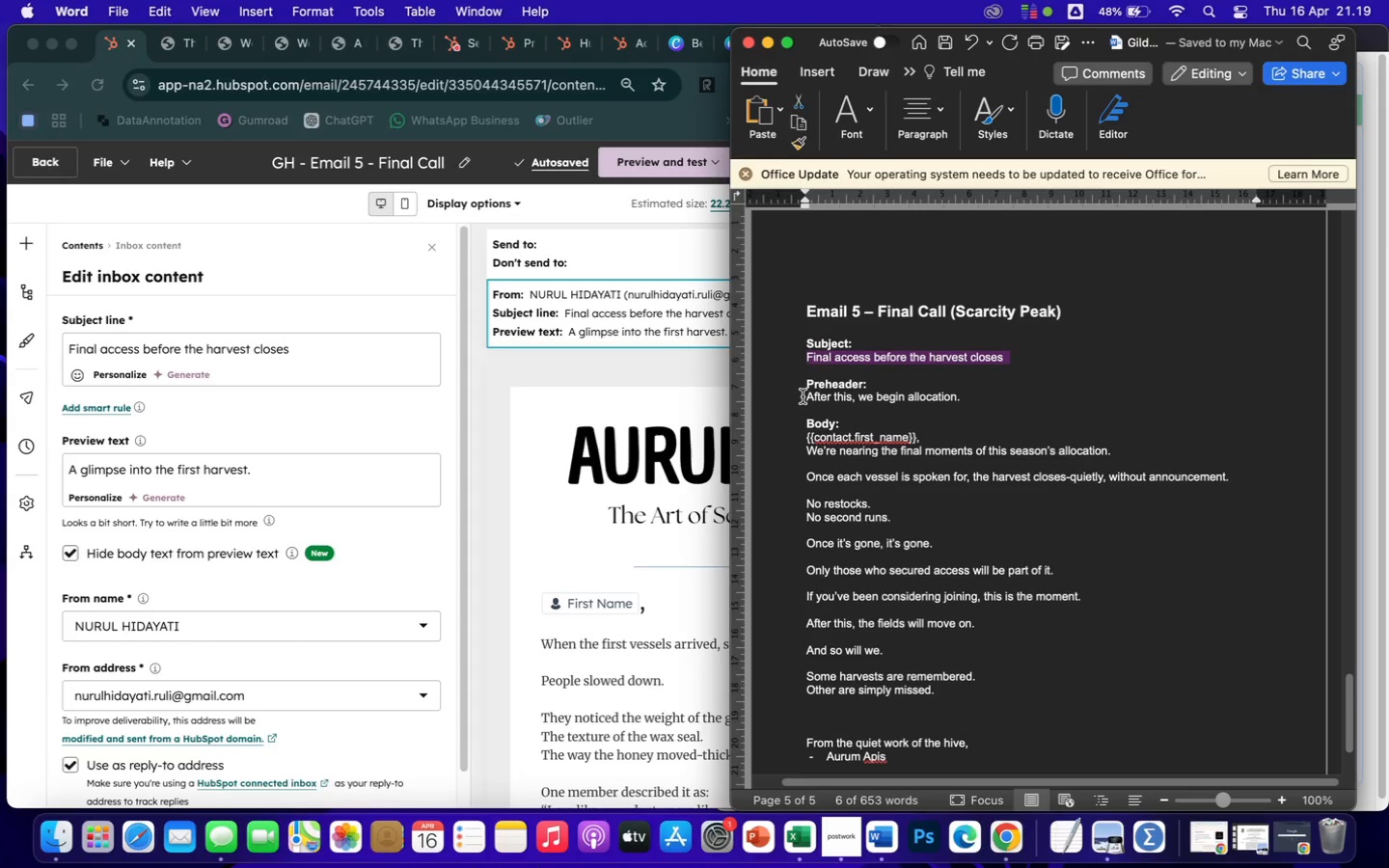 
left_click_drag(start_coordinate=[803, 398], to_coordinate=[993, 409])
 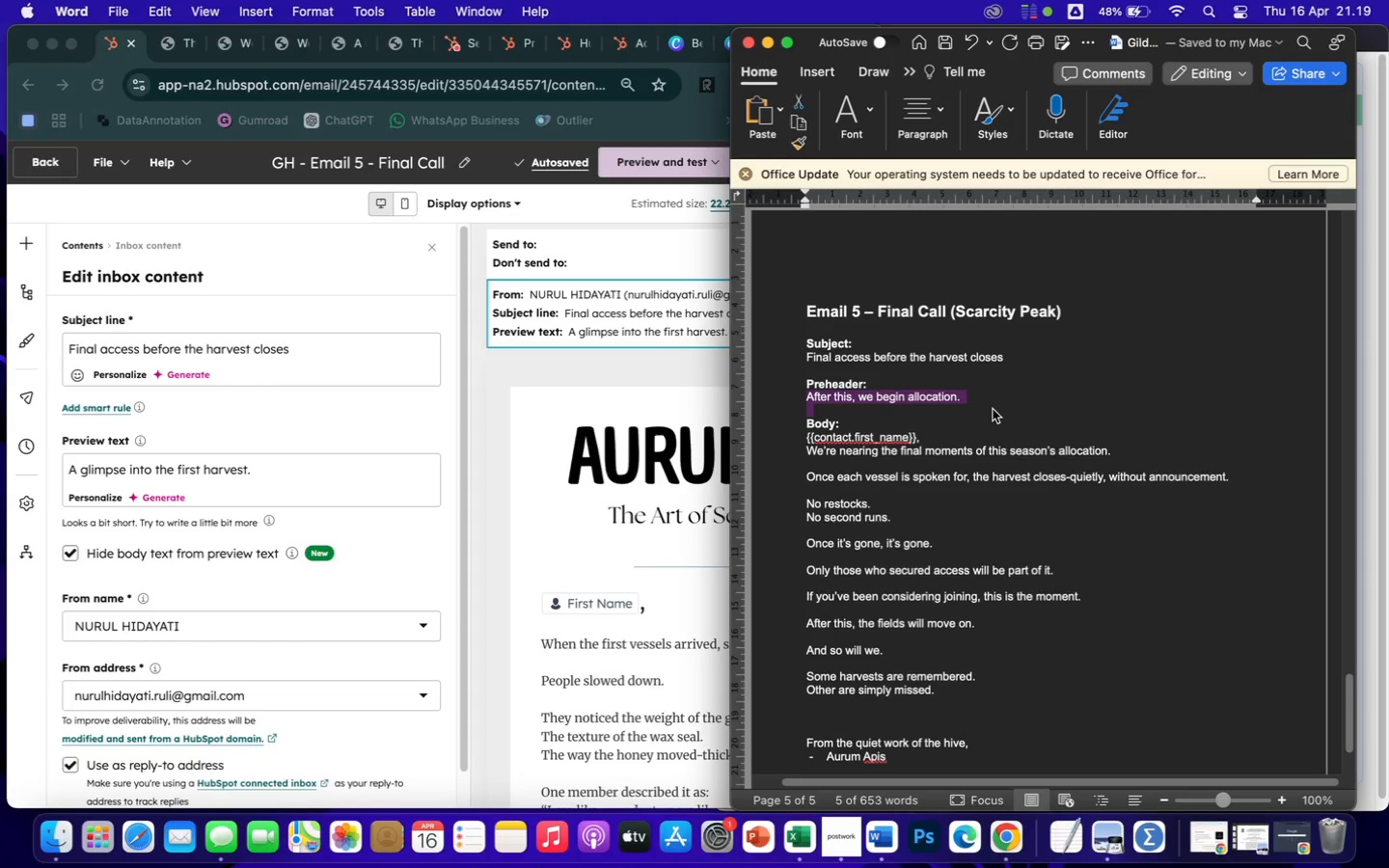 
key(Meta+CommandLeft)
 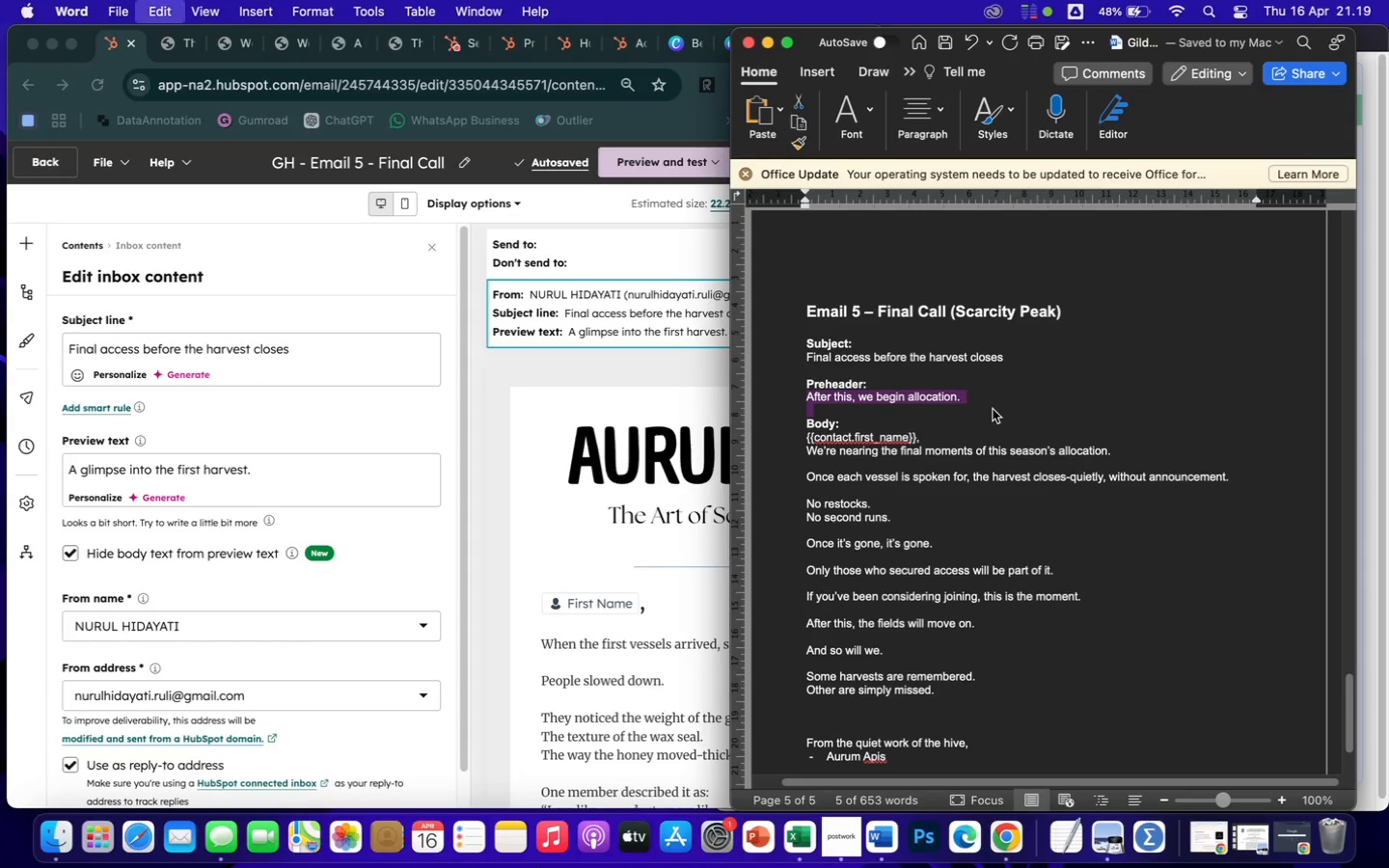 
key(Meta+C)
 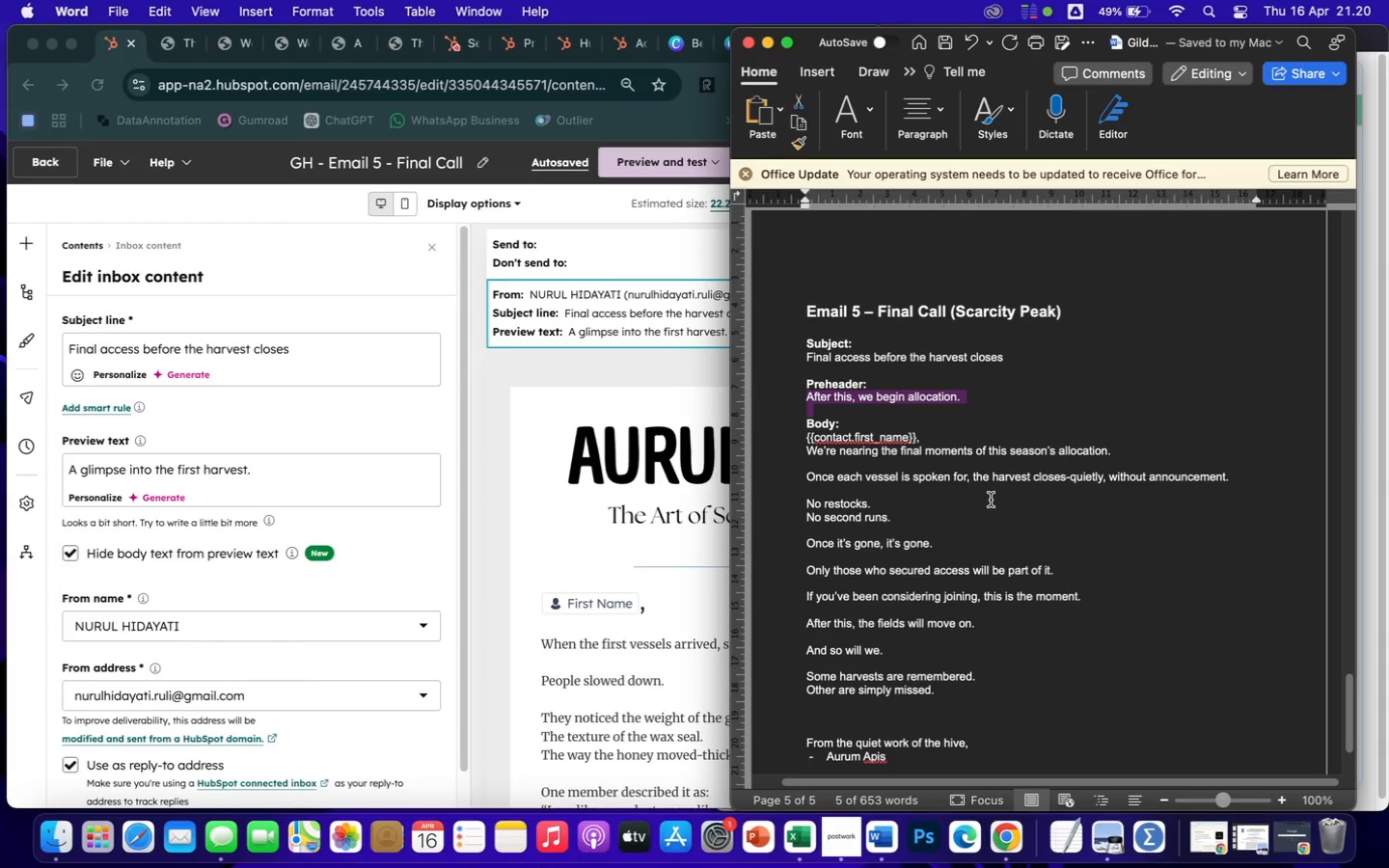 
wait(95.8)
 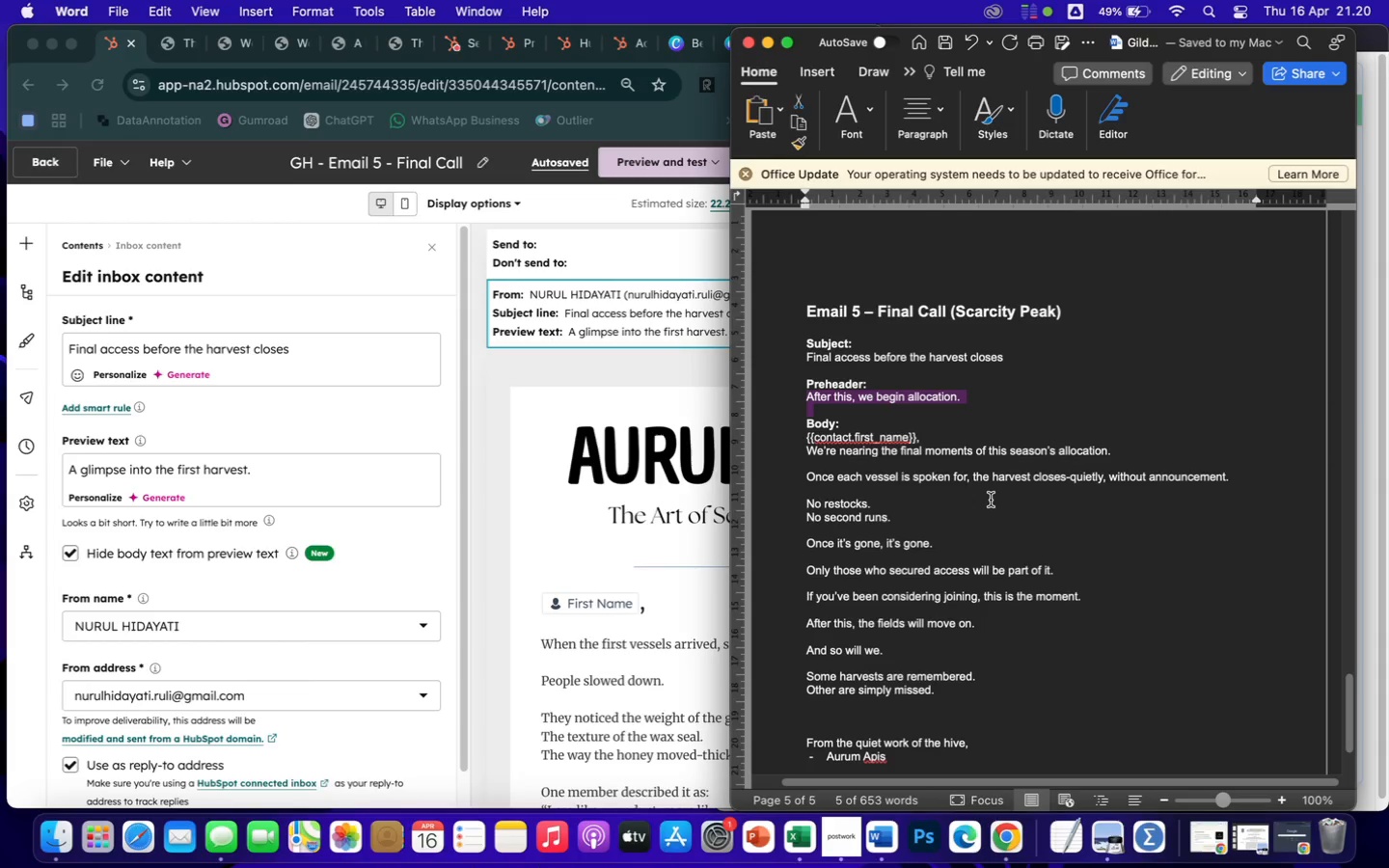 
left_click([267, 465])
 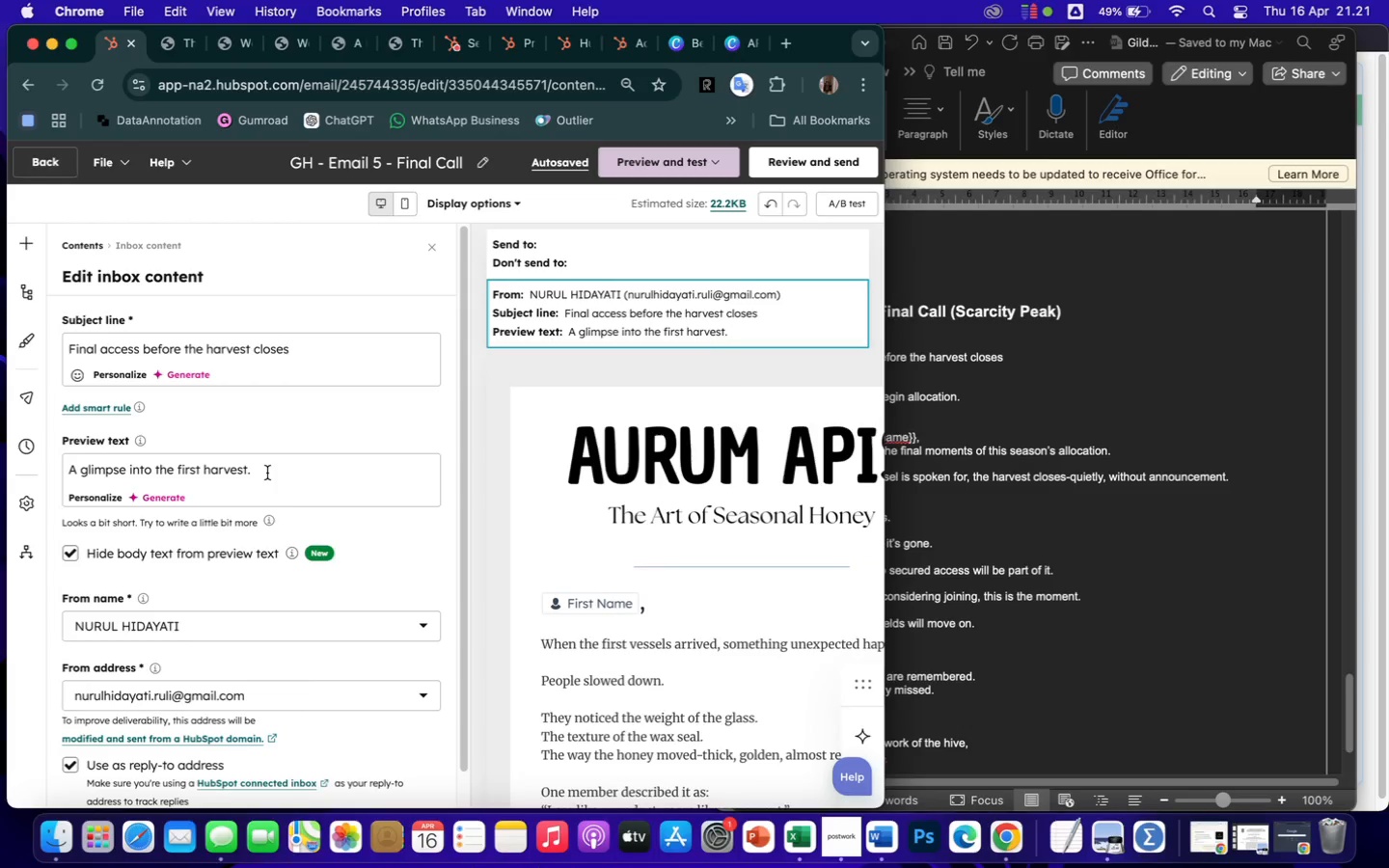 
left_click_drag(start_coordinate=[267, 473], to_coordinate=[27, 453])
 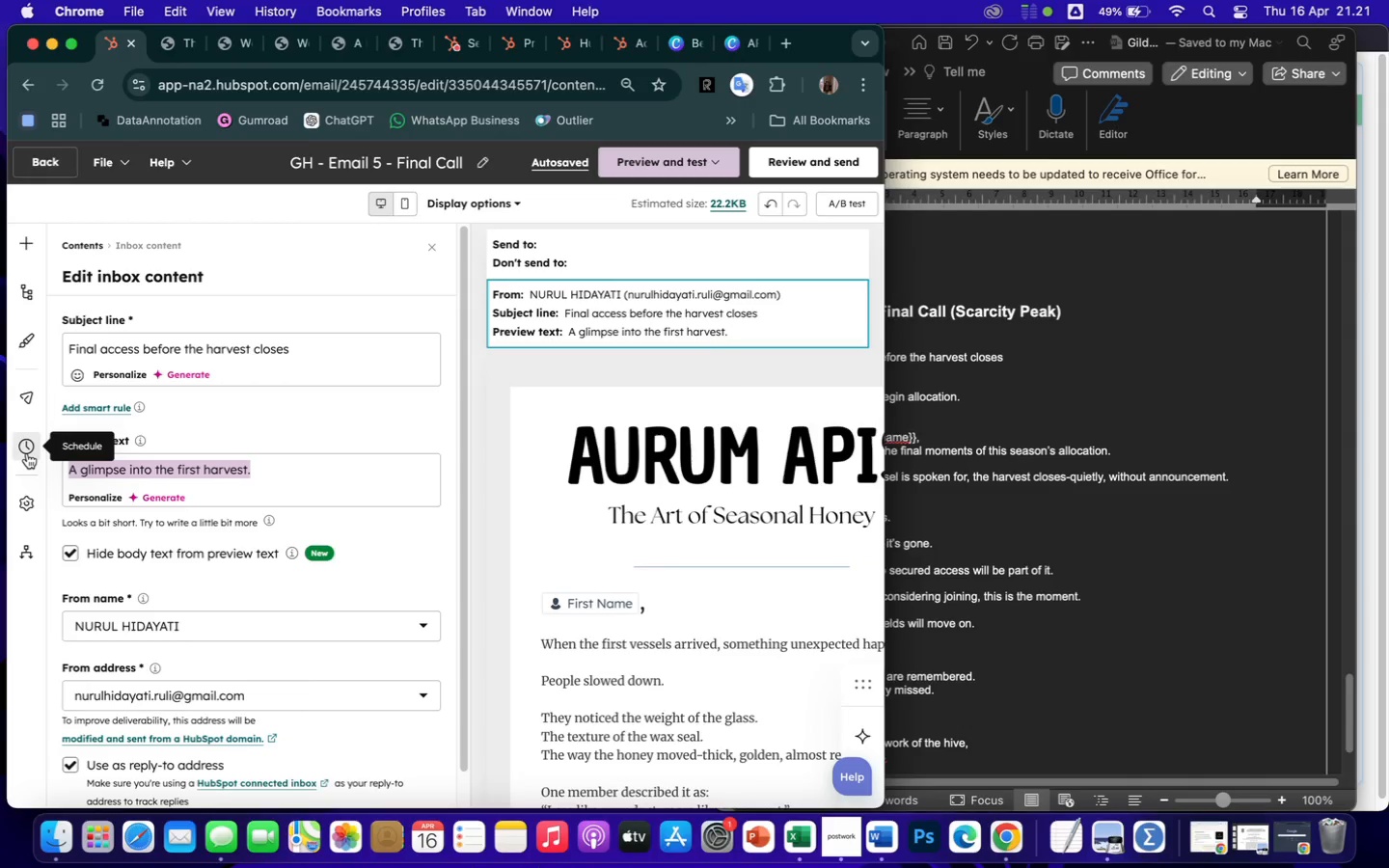 
key(Meta+V)
 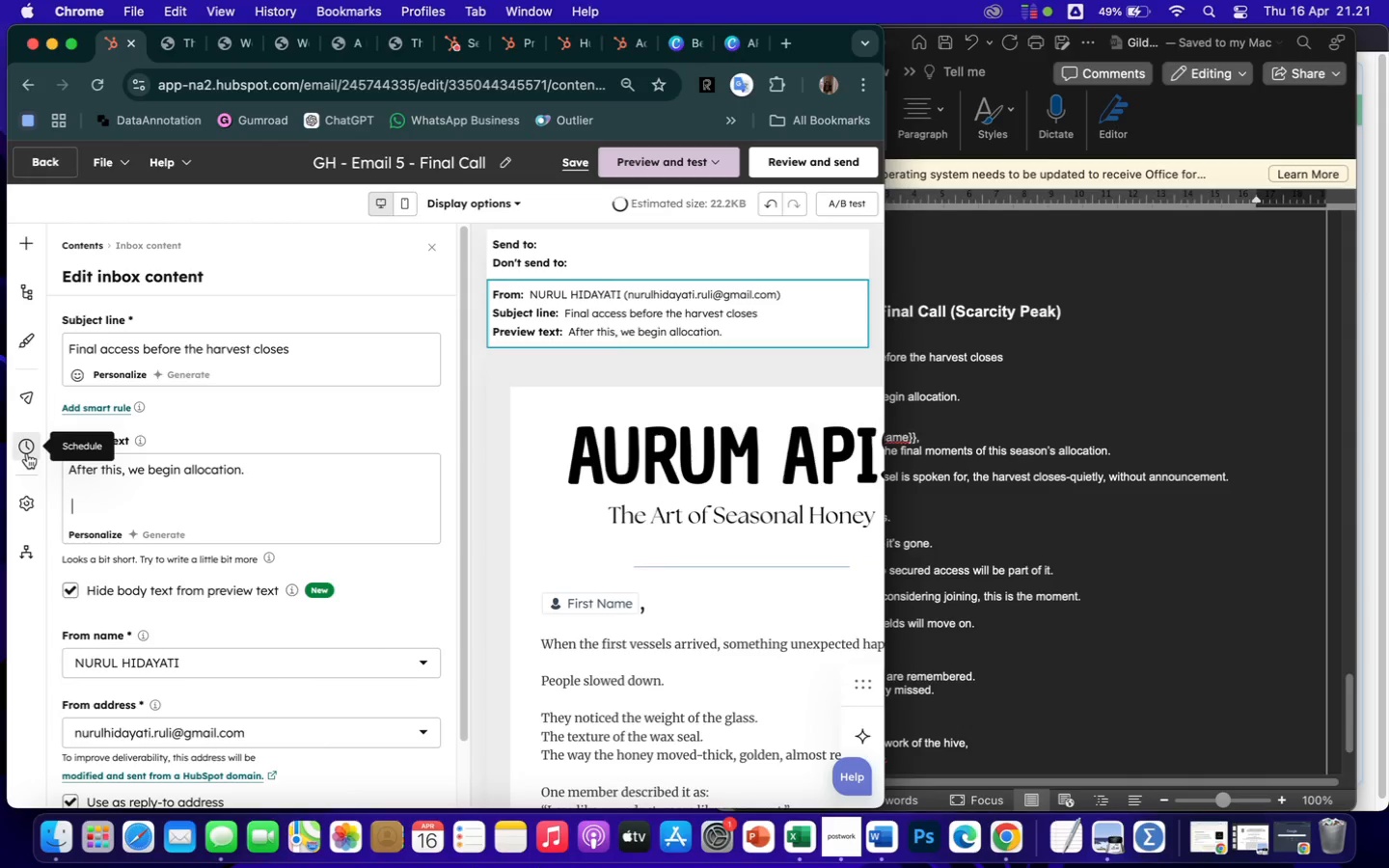 
key(Backspace)
 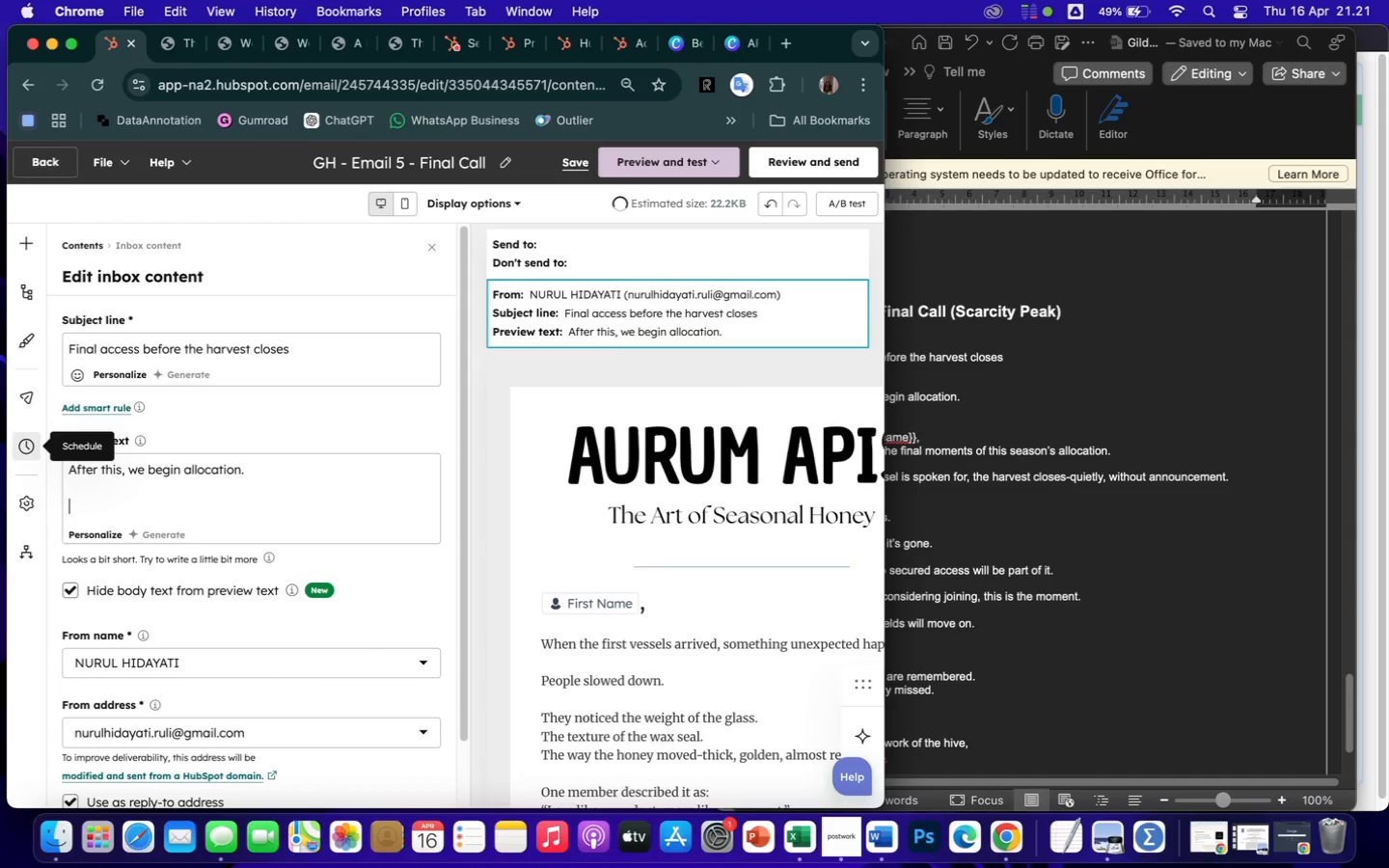 
key(Backspace)
 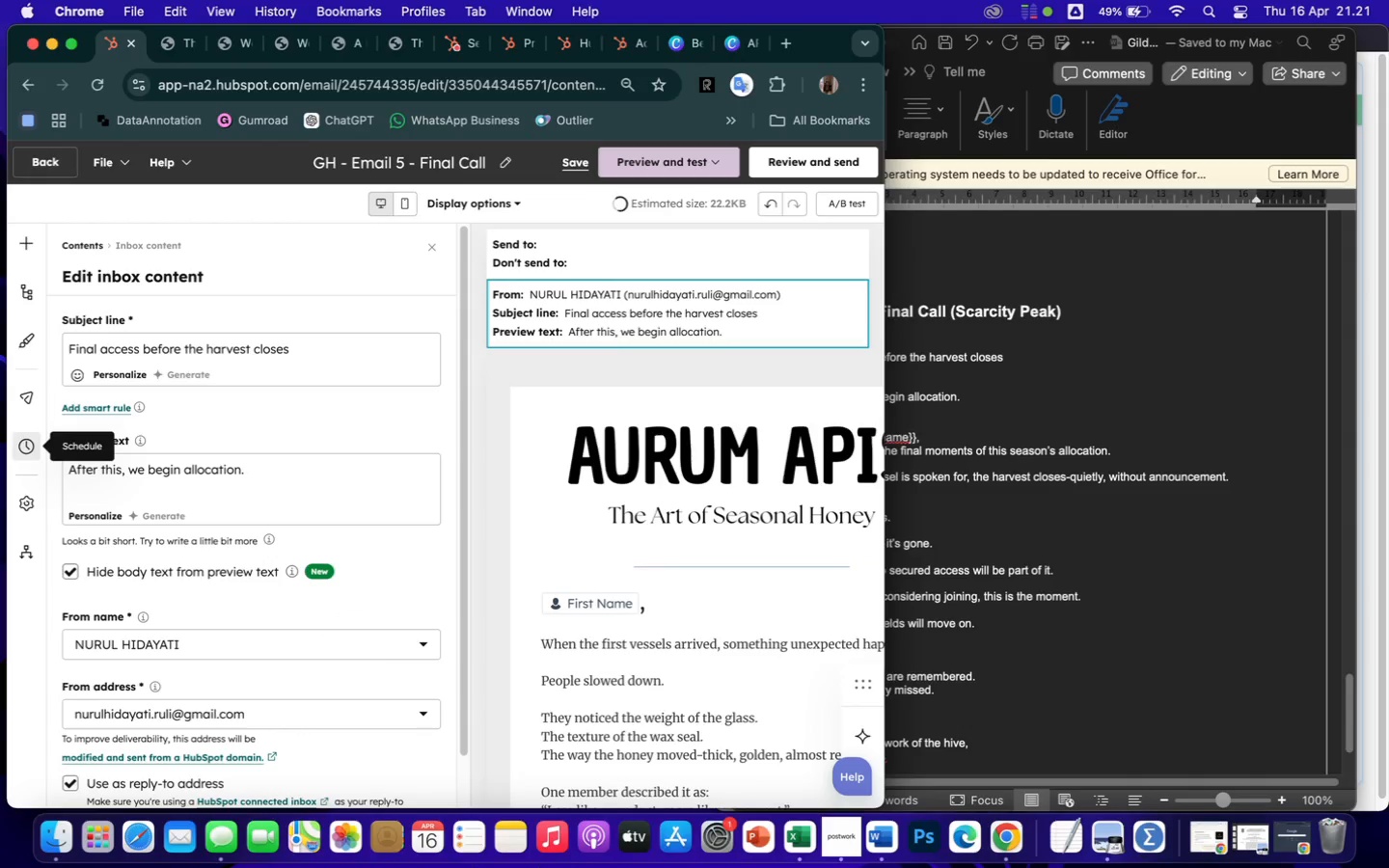 
key(Backspace)
 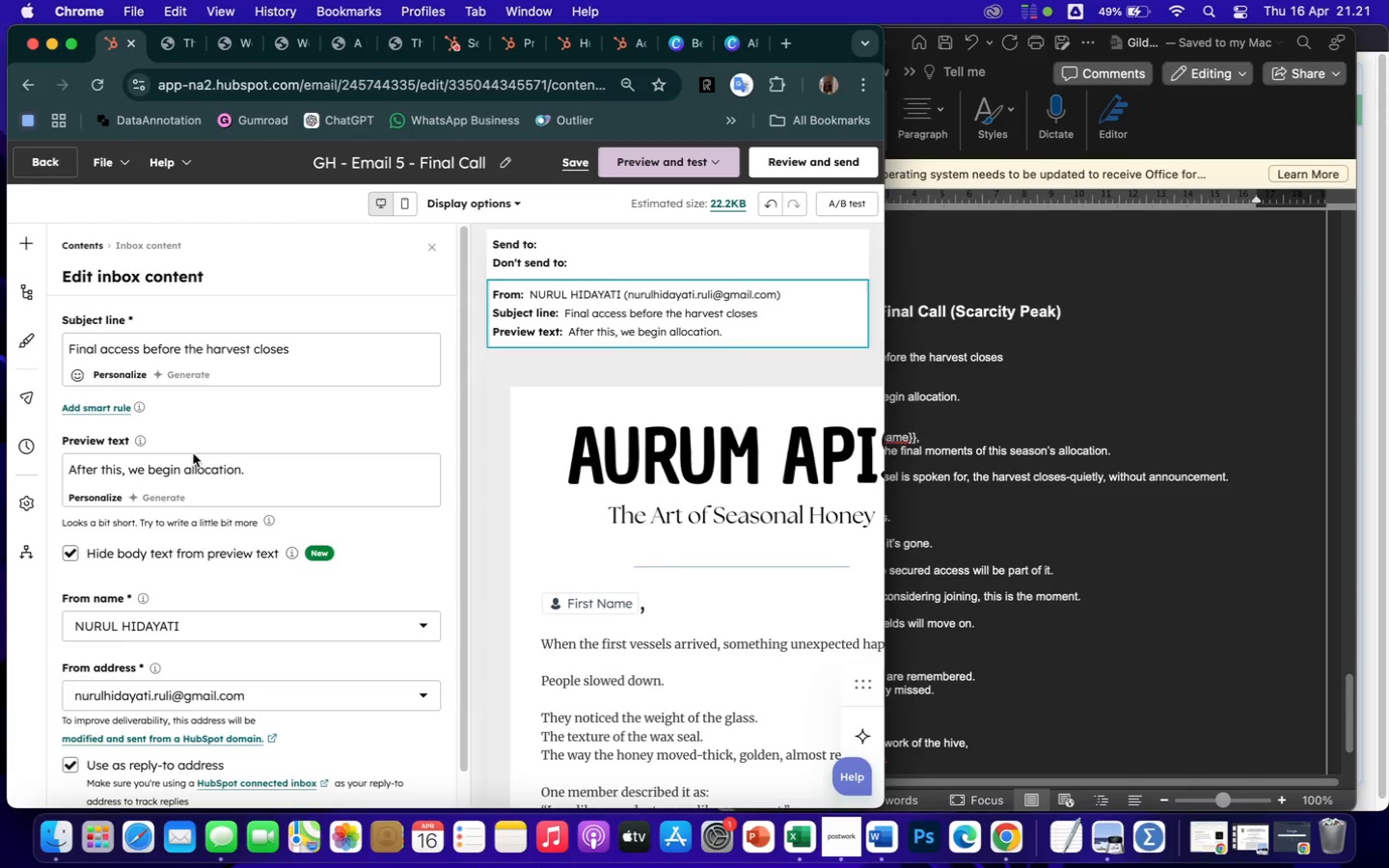 
left_click([194, 484])
 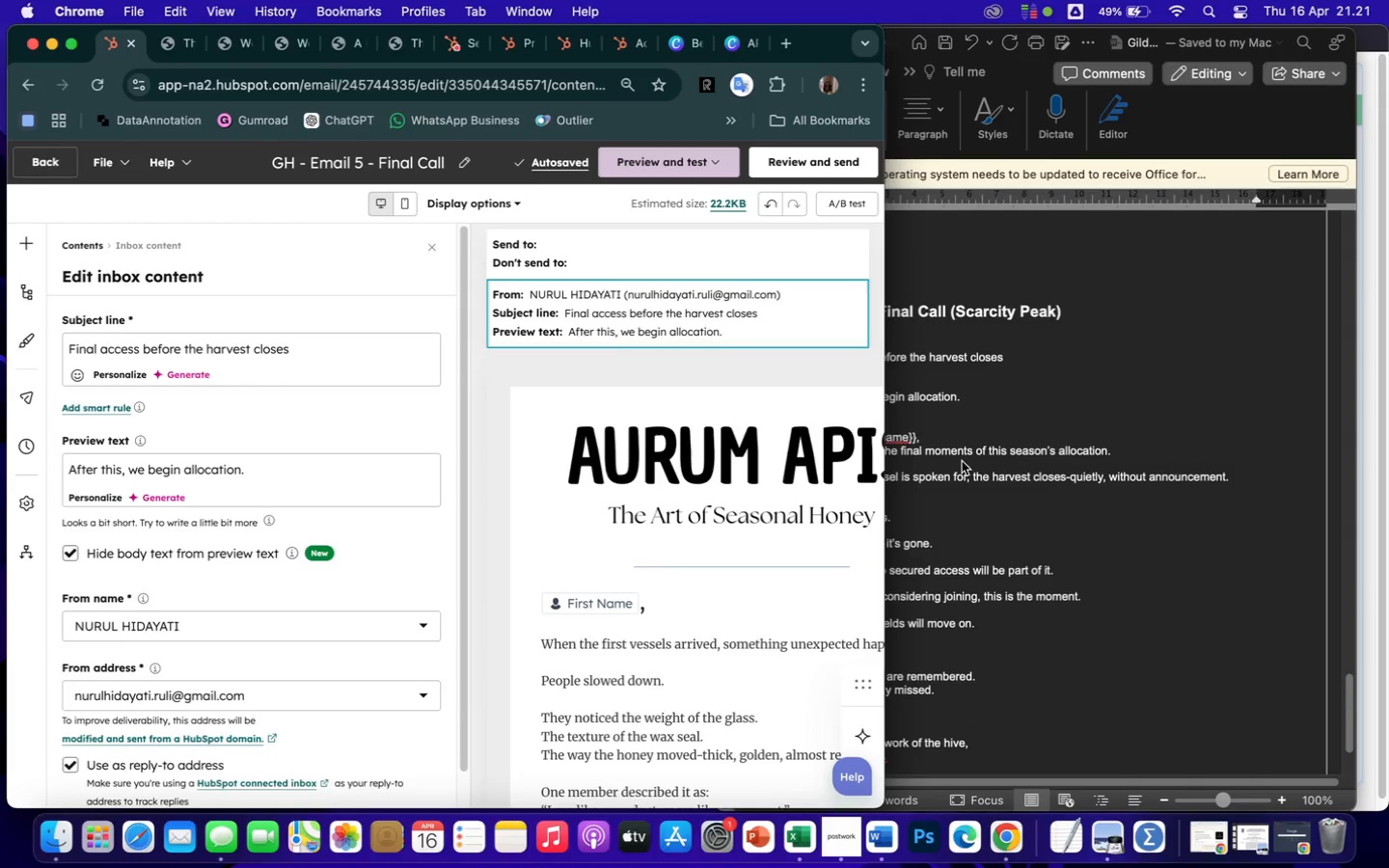 
left_click([1021, 461])
 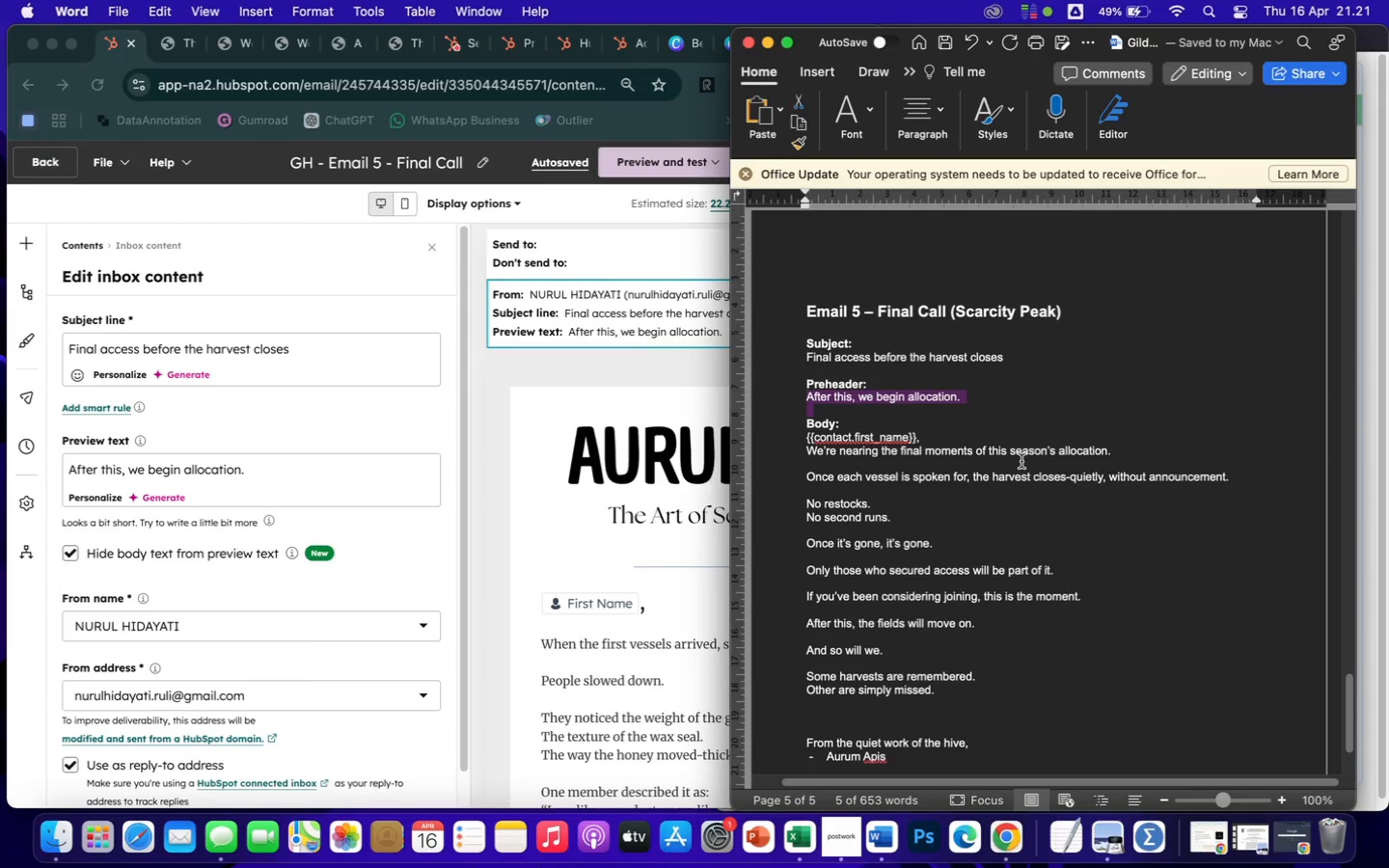 
wait(6.79)
 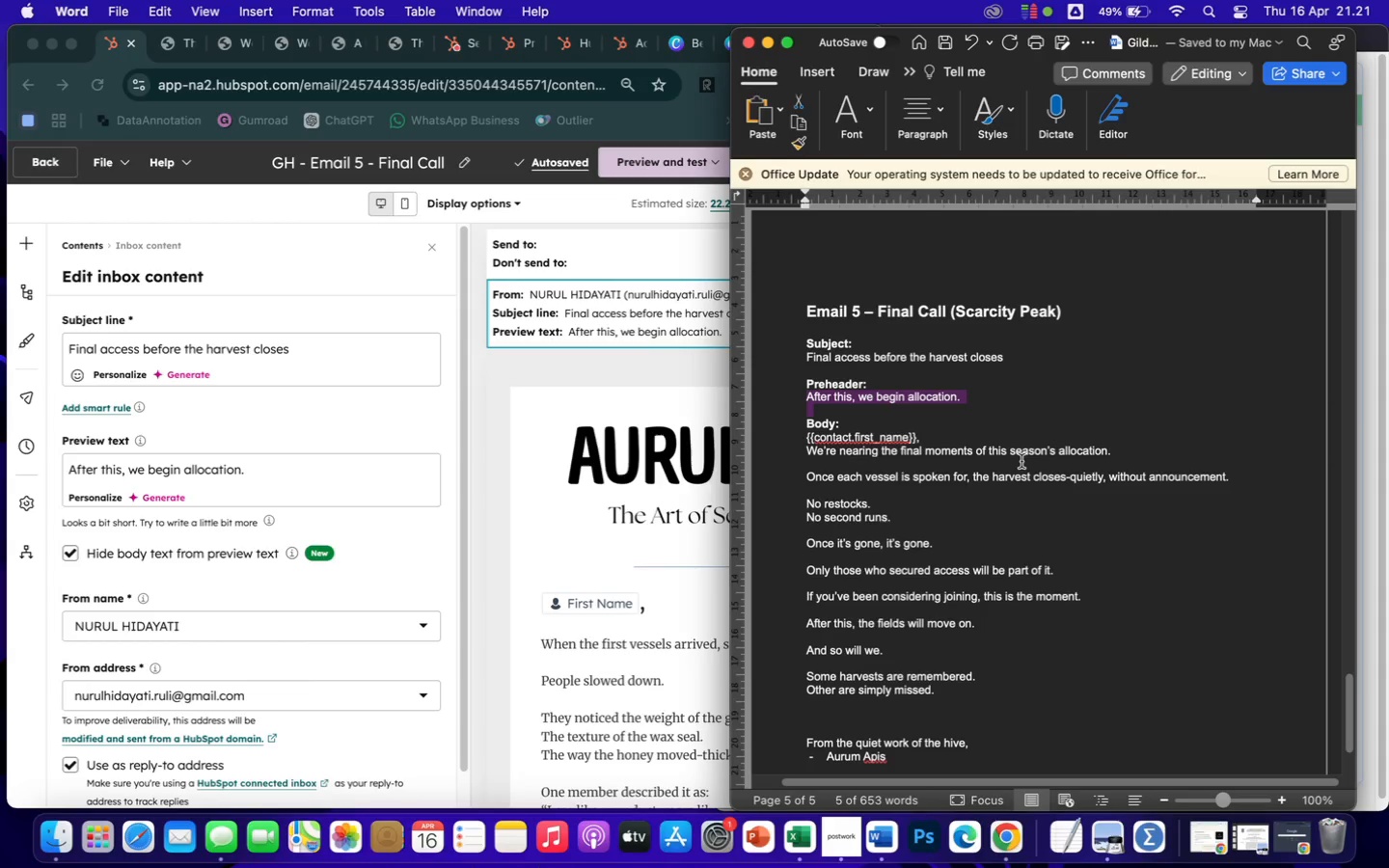 
left_click([552, 371])
 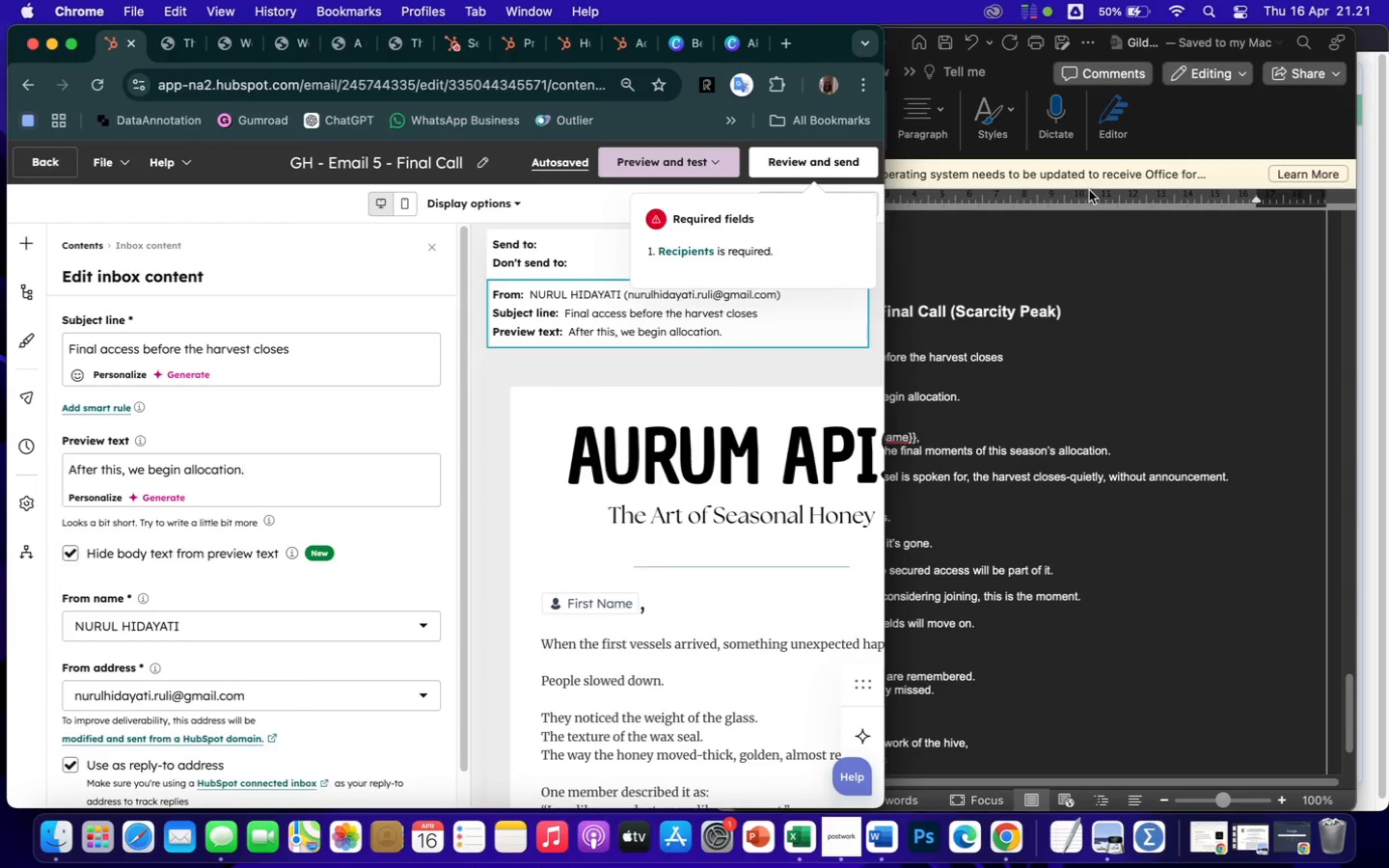 
left_click([1109, 261])
 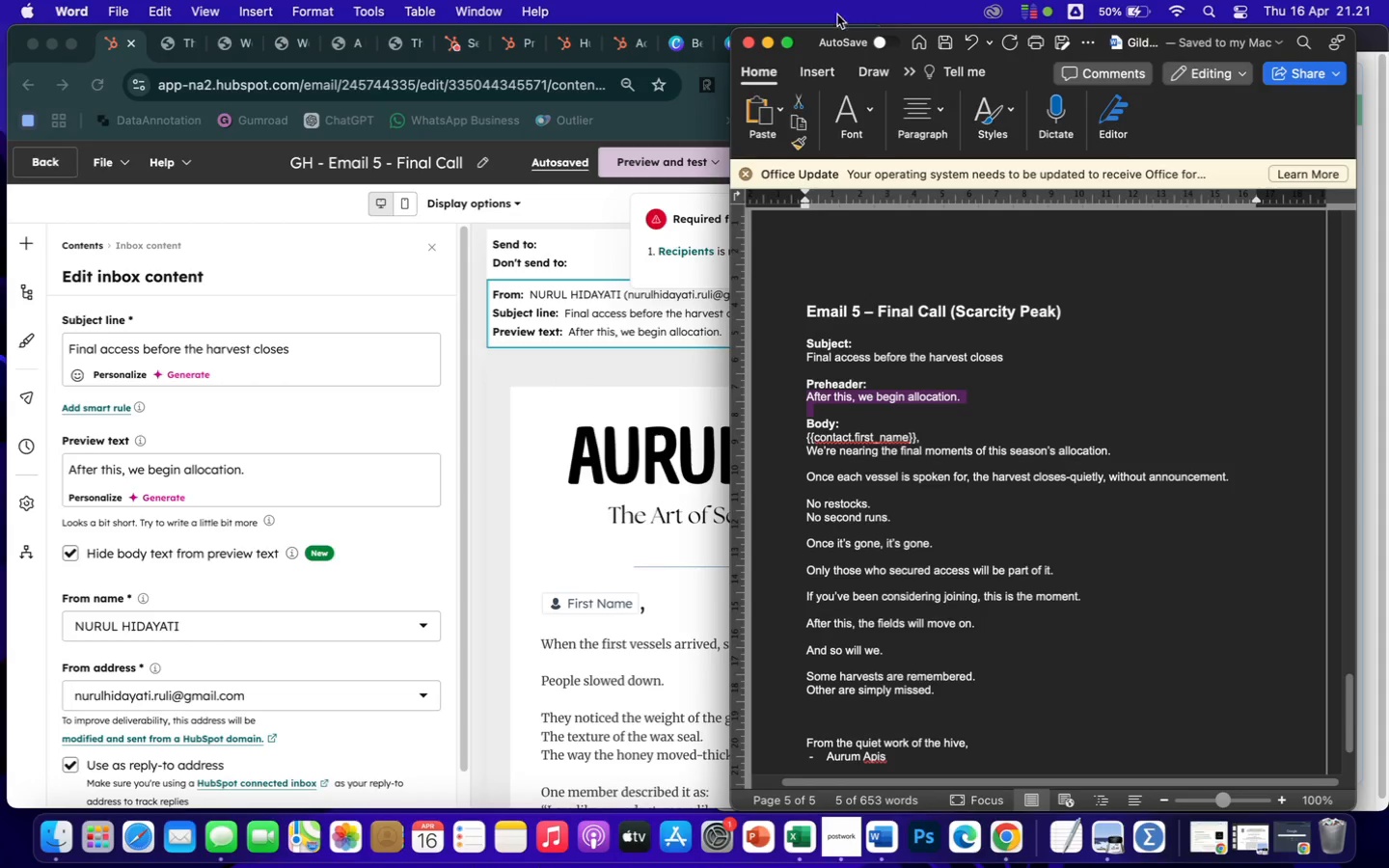 
left_click_drag(start_coordinate=[821, 37], to_coordinate=[949, 60])
 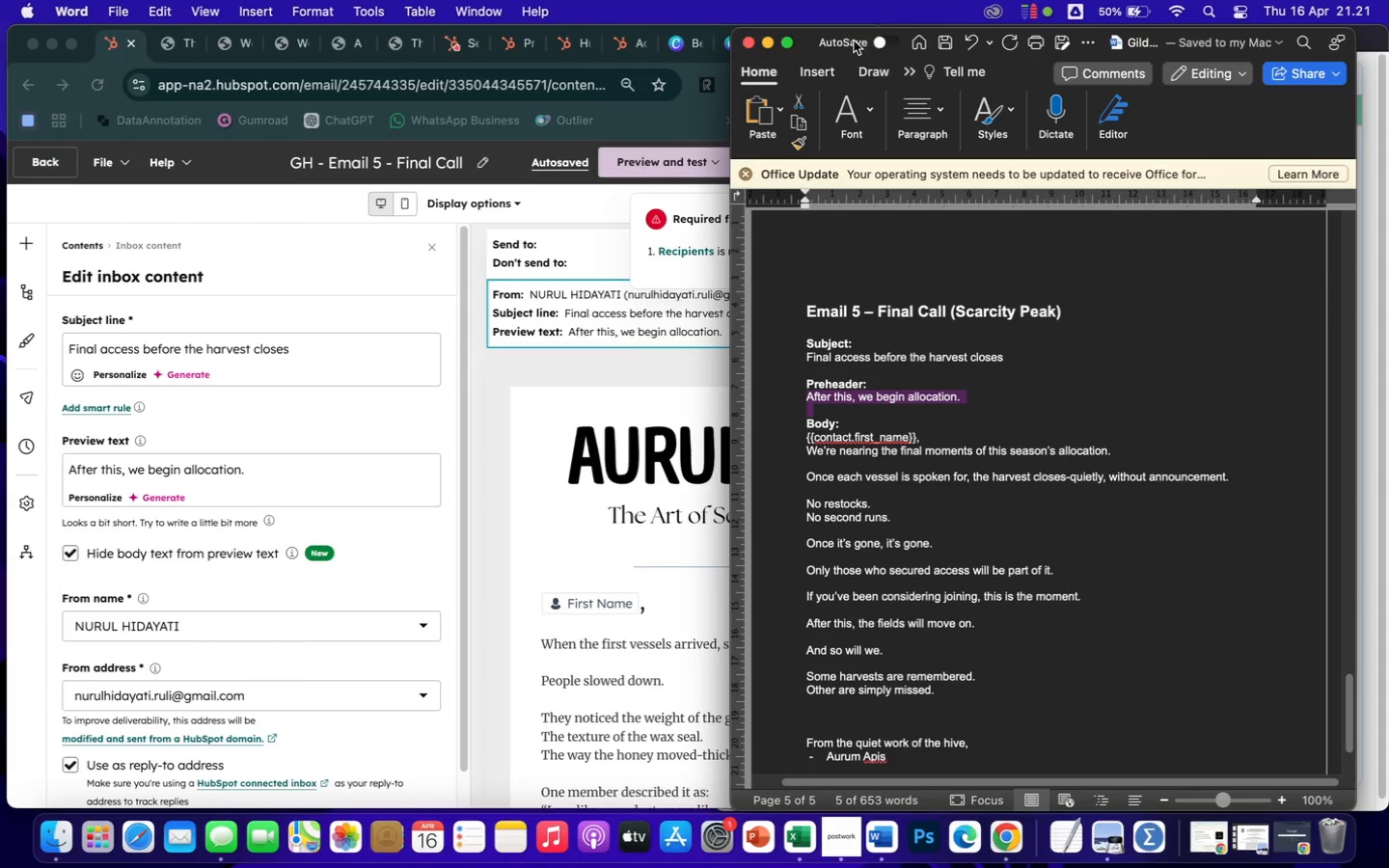 
left_click_drag(start_coordinate=[853, 34], to_coordinate=[862, 39])
 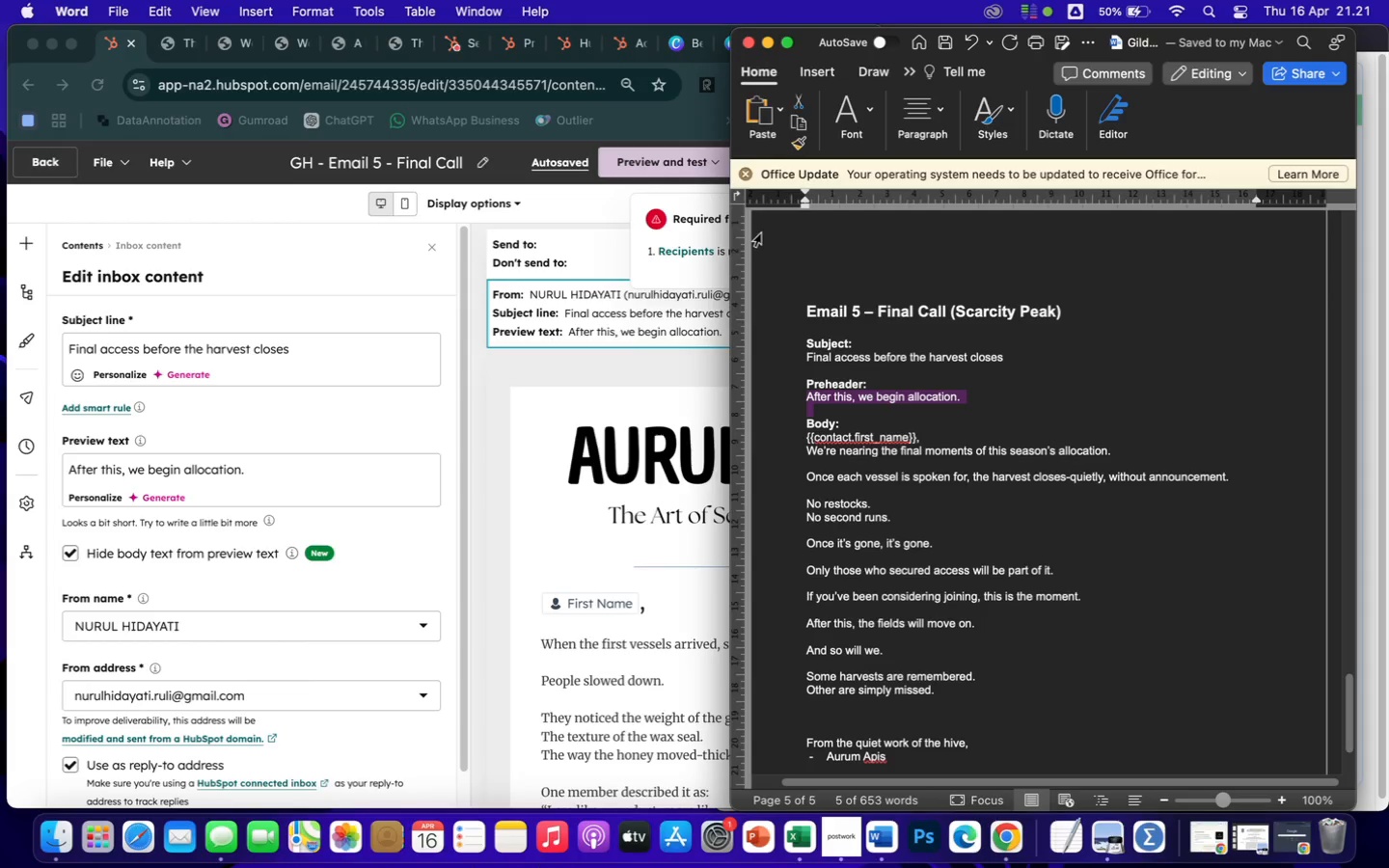 
left_click([760, 233])
 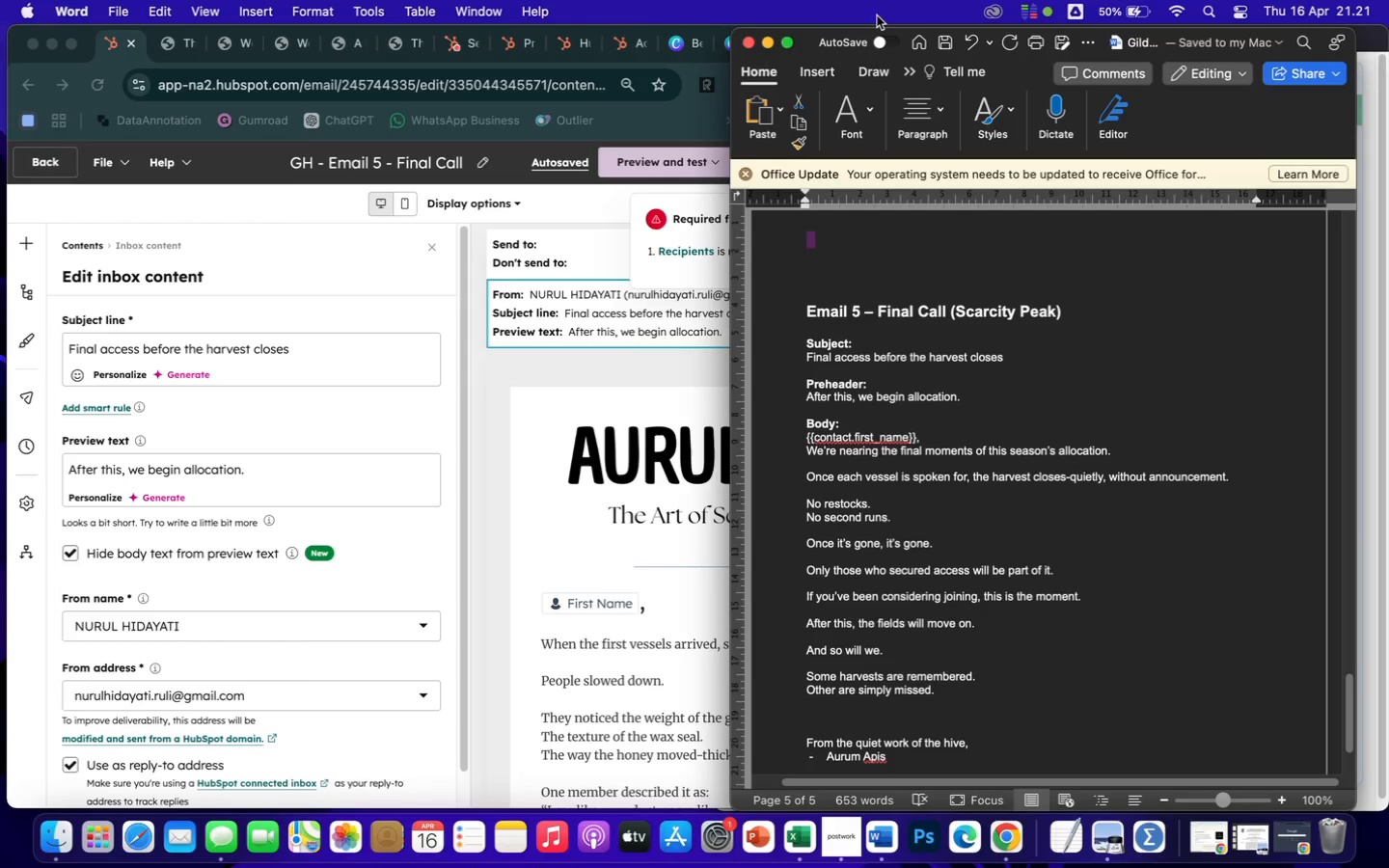 
left_click_drag(start_coordinate=[835, 41], to_coordinate=[848, 41])
 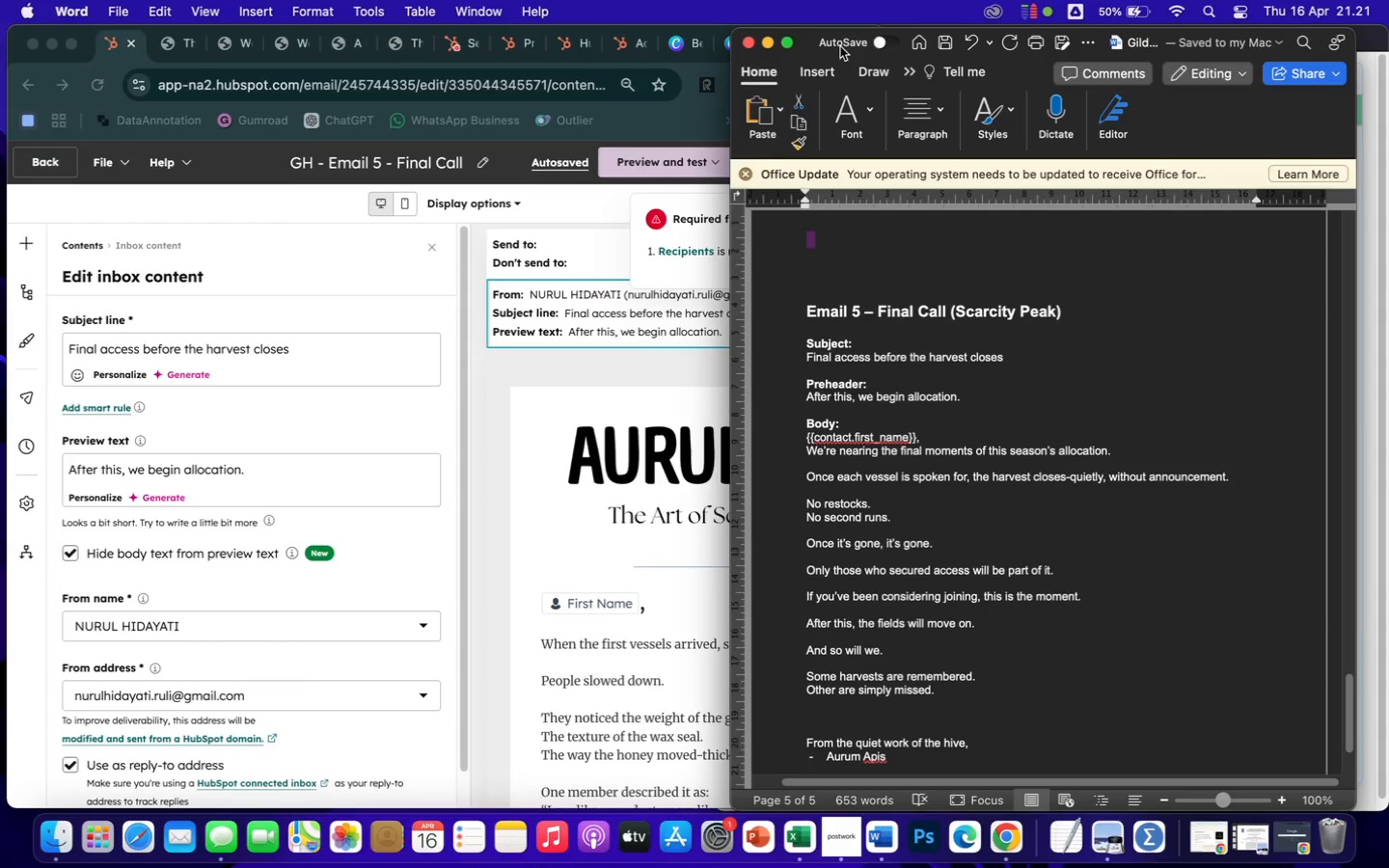 
left_click_drag(start_coordinate=[840, 52], to_coordinate=[860, 56])
 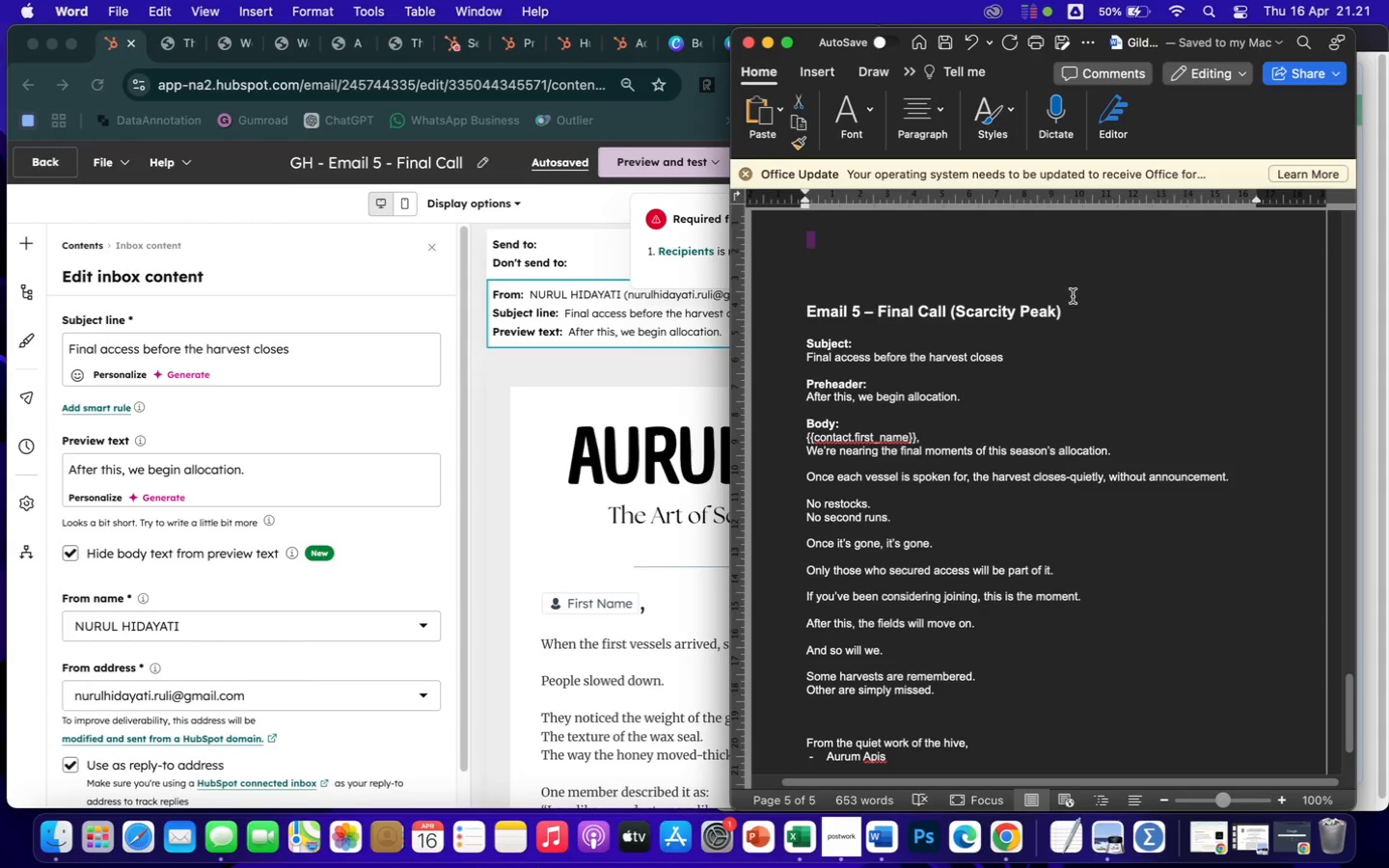 
left_click([1093, 323])
 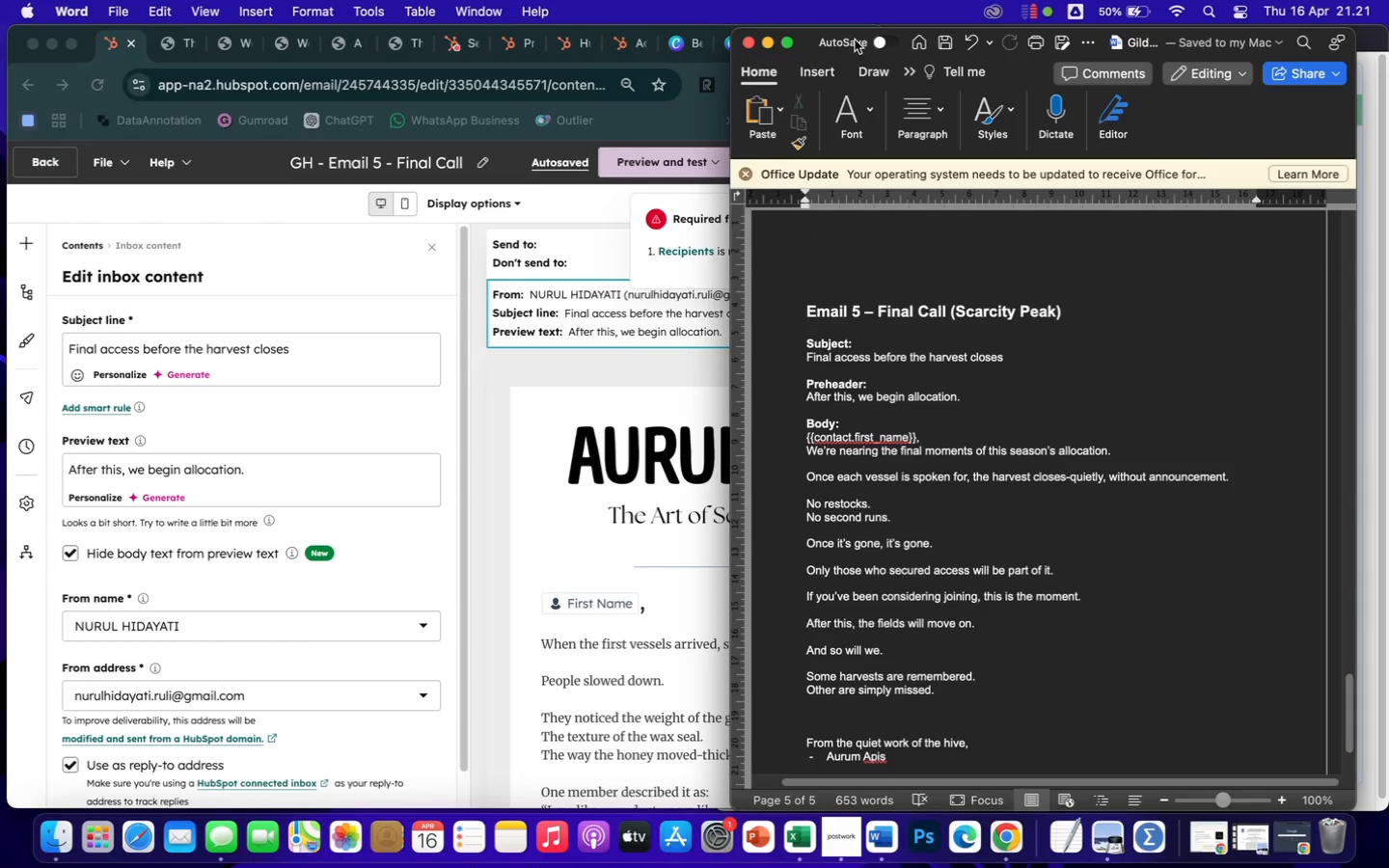 
left_click_drag(start_coordinate=[850, 37], to_coordinate=[878, 37])
 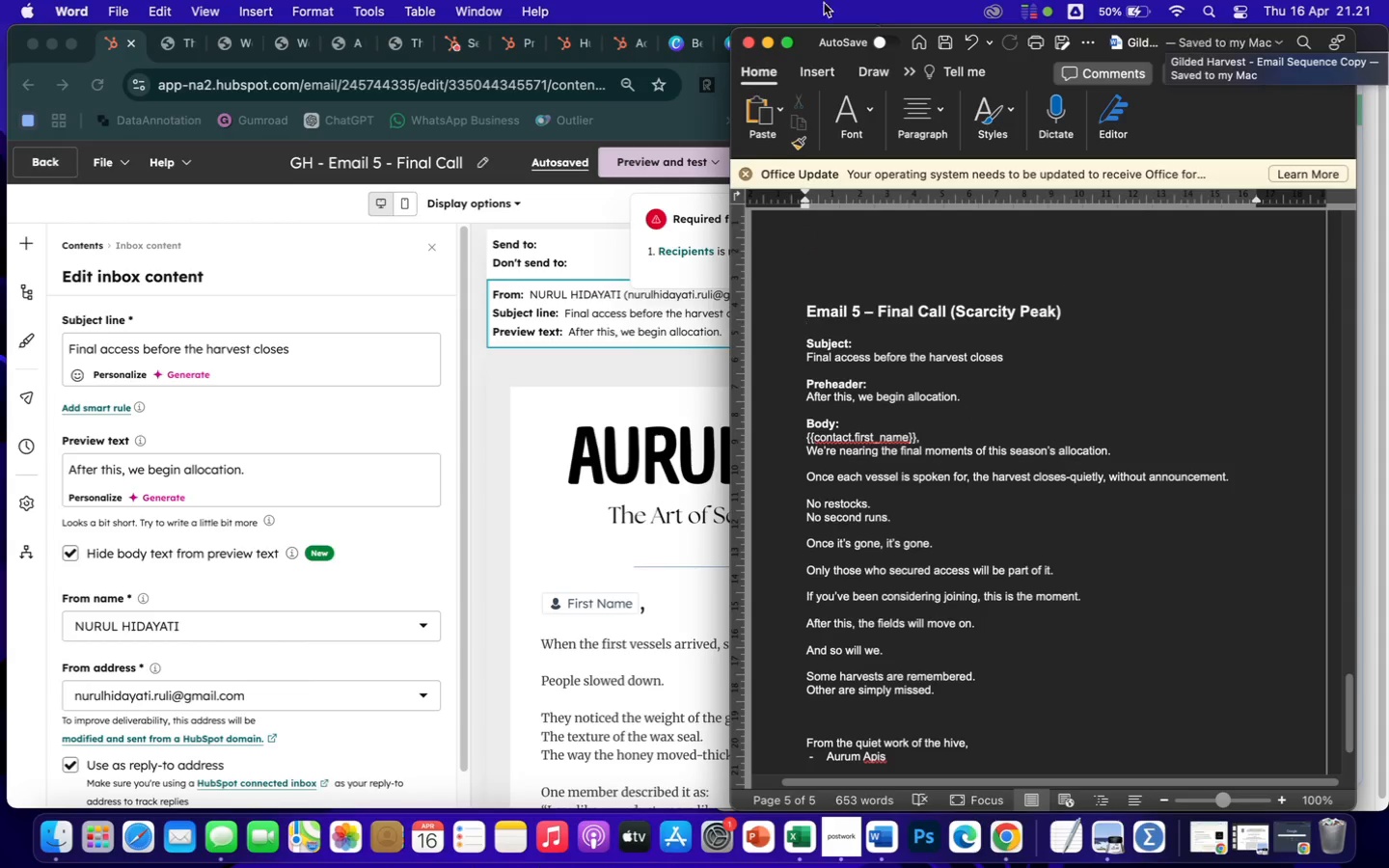 
left_click_drag(start_coordinate=[841, 38], to_coordinate=[870, 38])
 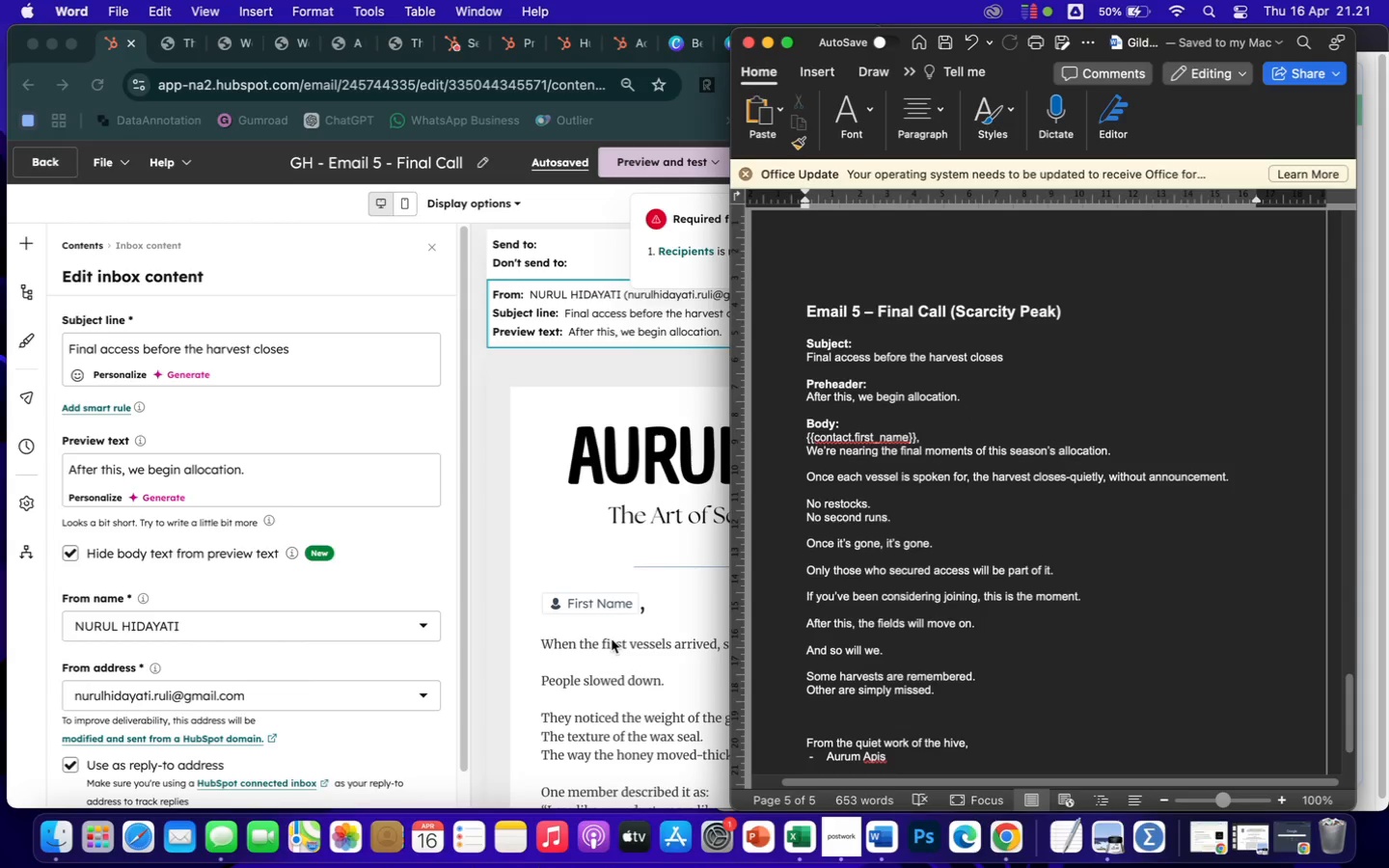 
wait(16.3)
 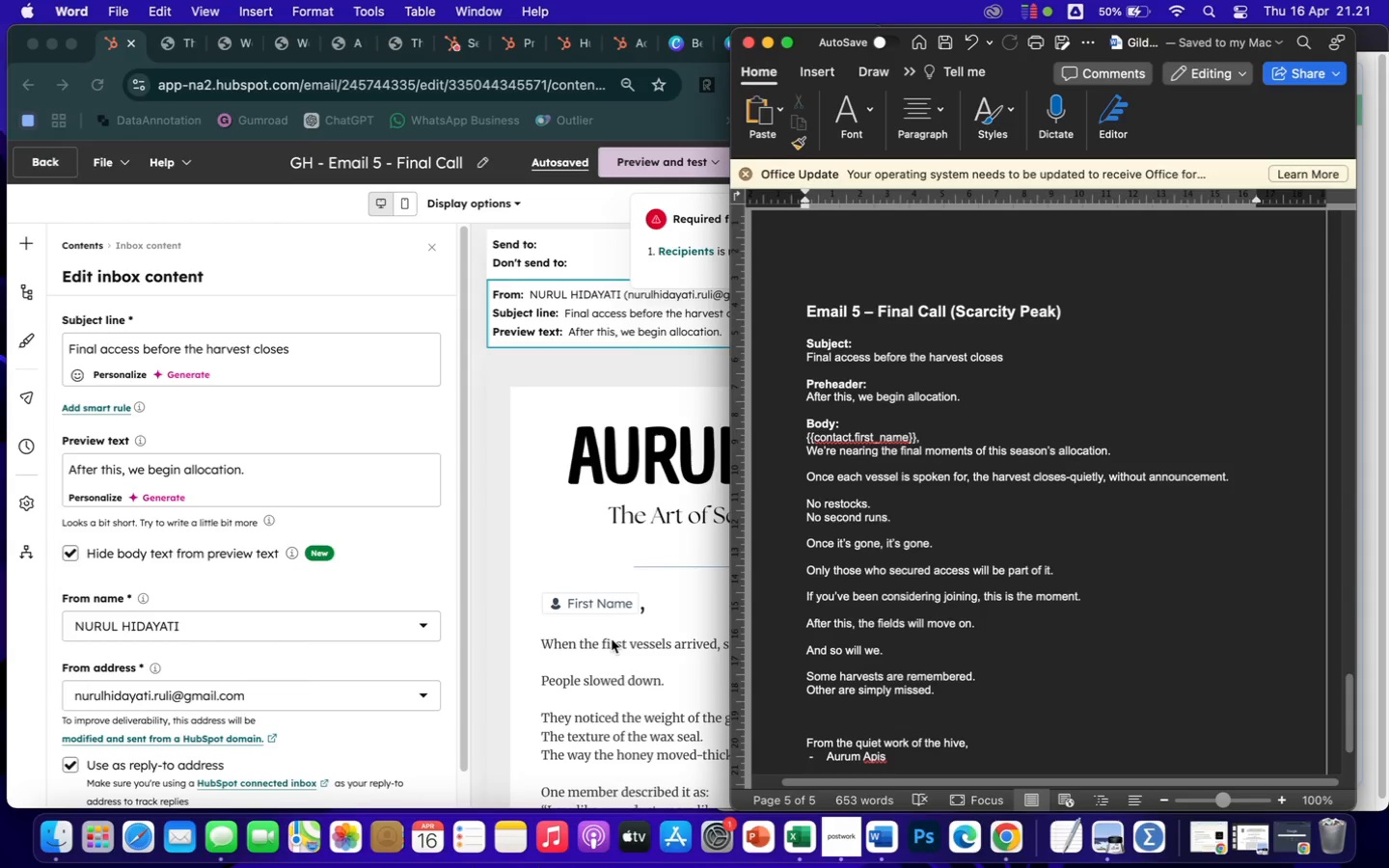 
left_click([837, 537])
 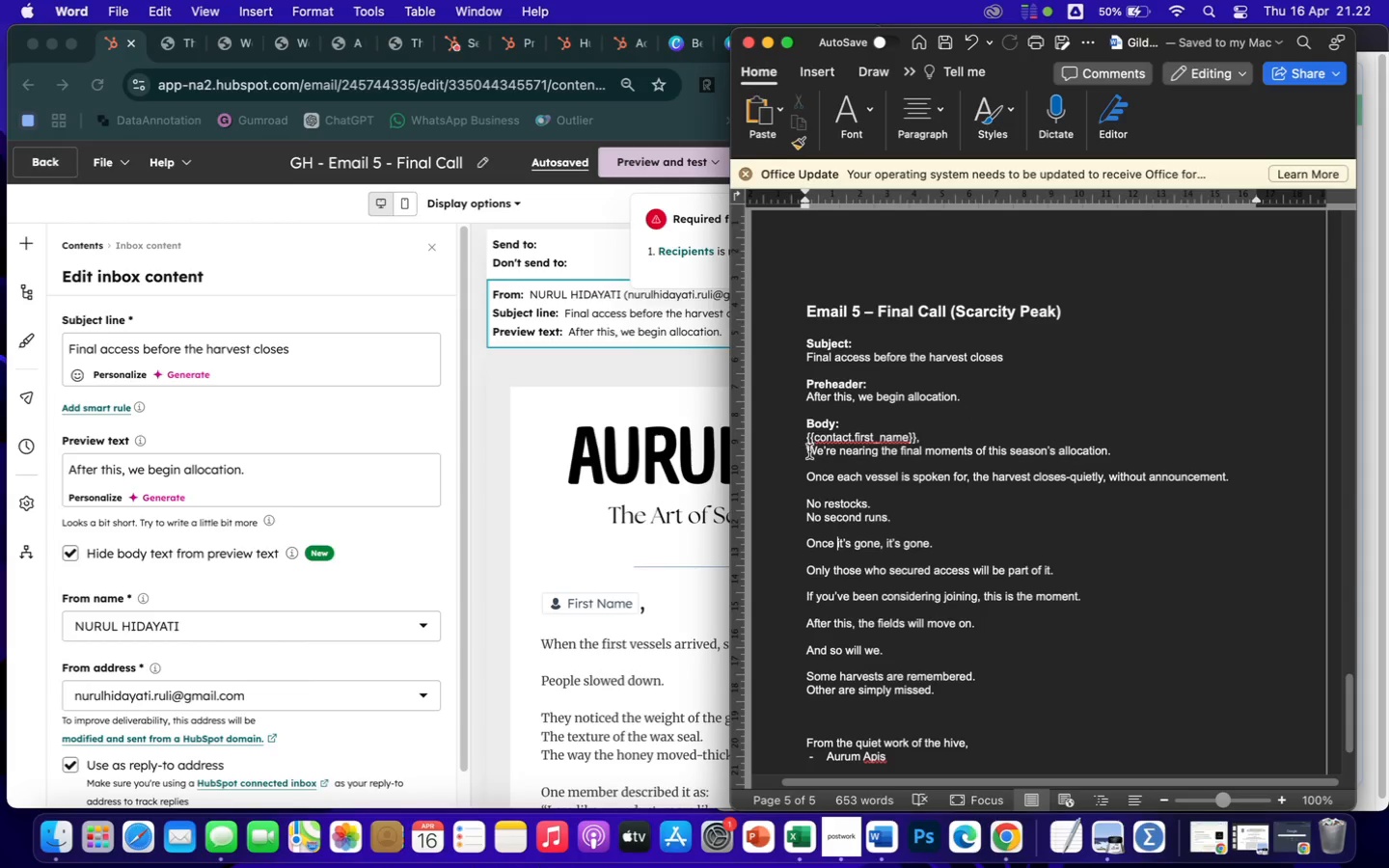 
left_click_drag(start_coordinate=[807, 451], to_coordinate=[941, 695])
 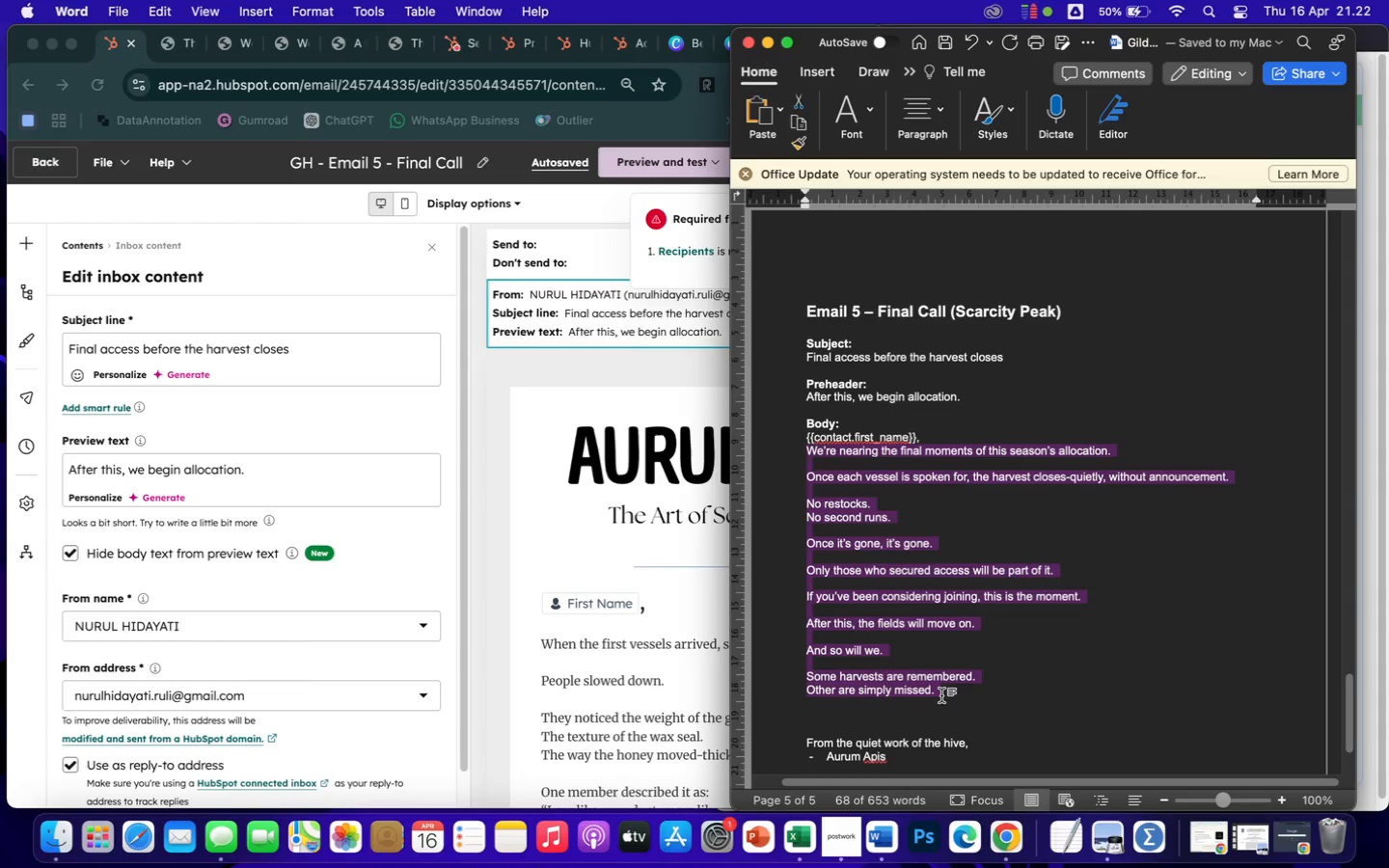 
key(Meta+C)
 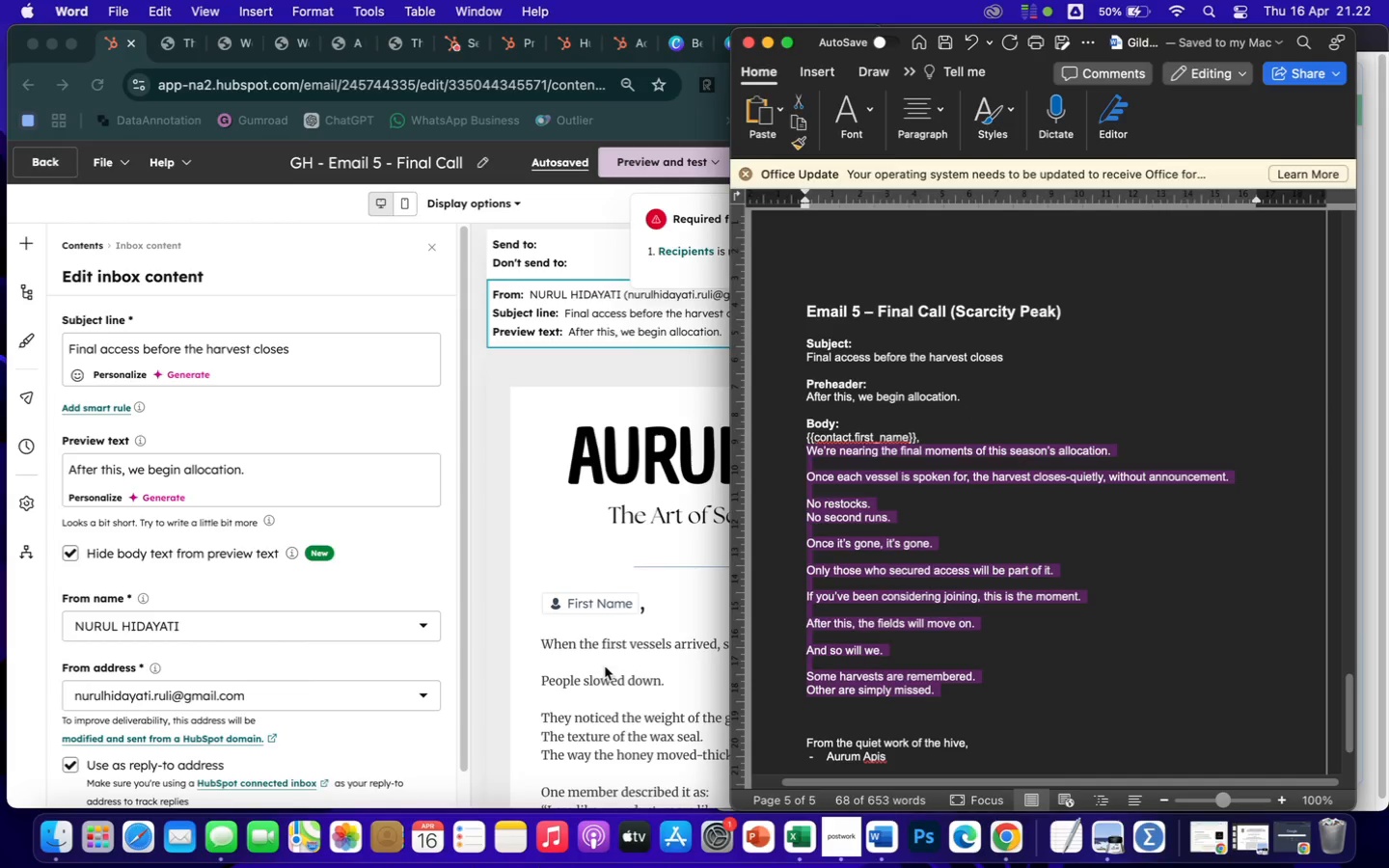 
left_click([595, 664])
 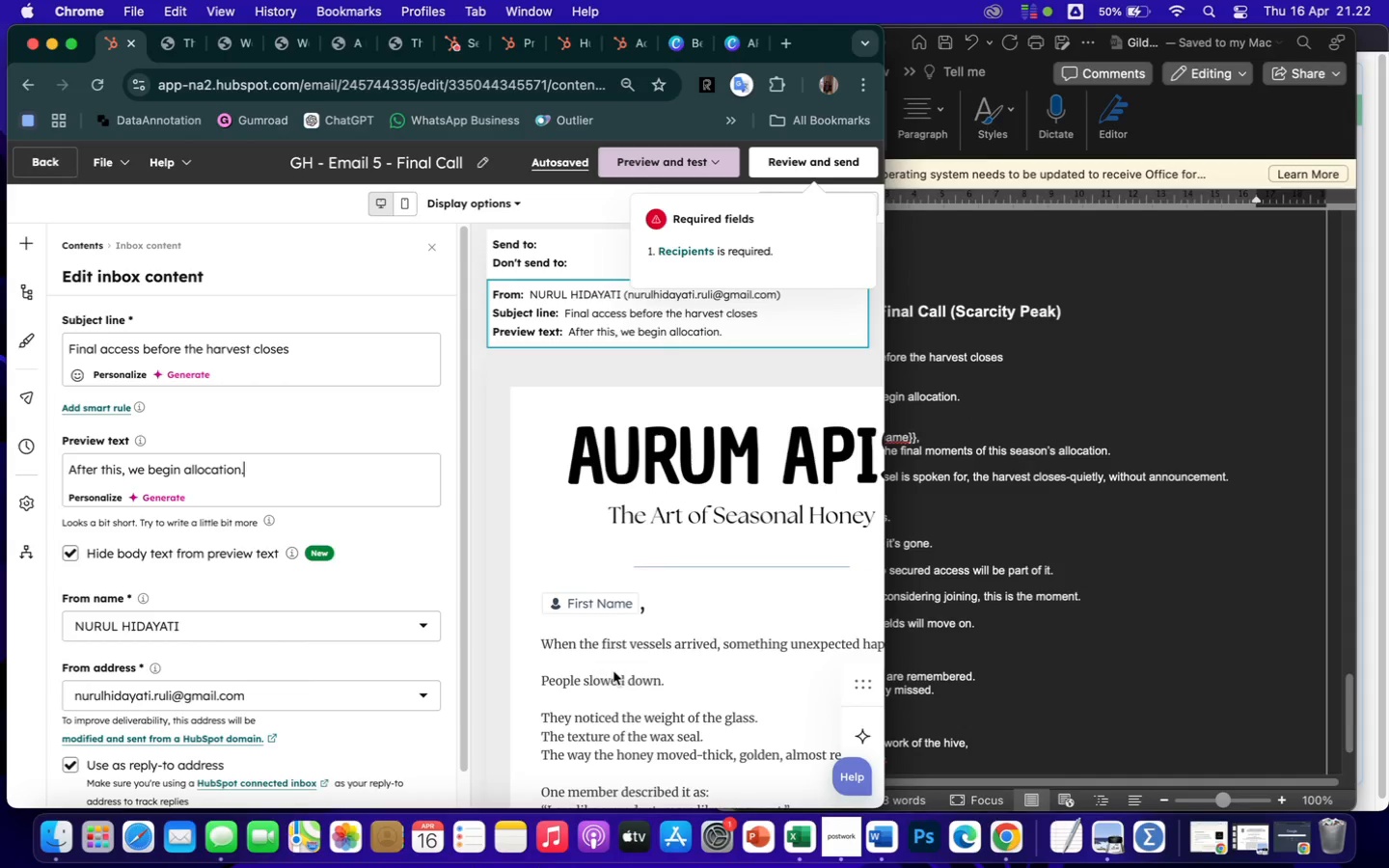 
scroll: coordinate [620, 675], scroll_direction: down, amount: 26.0
 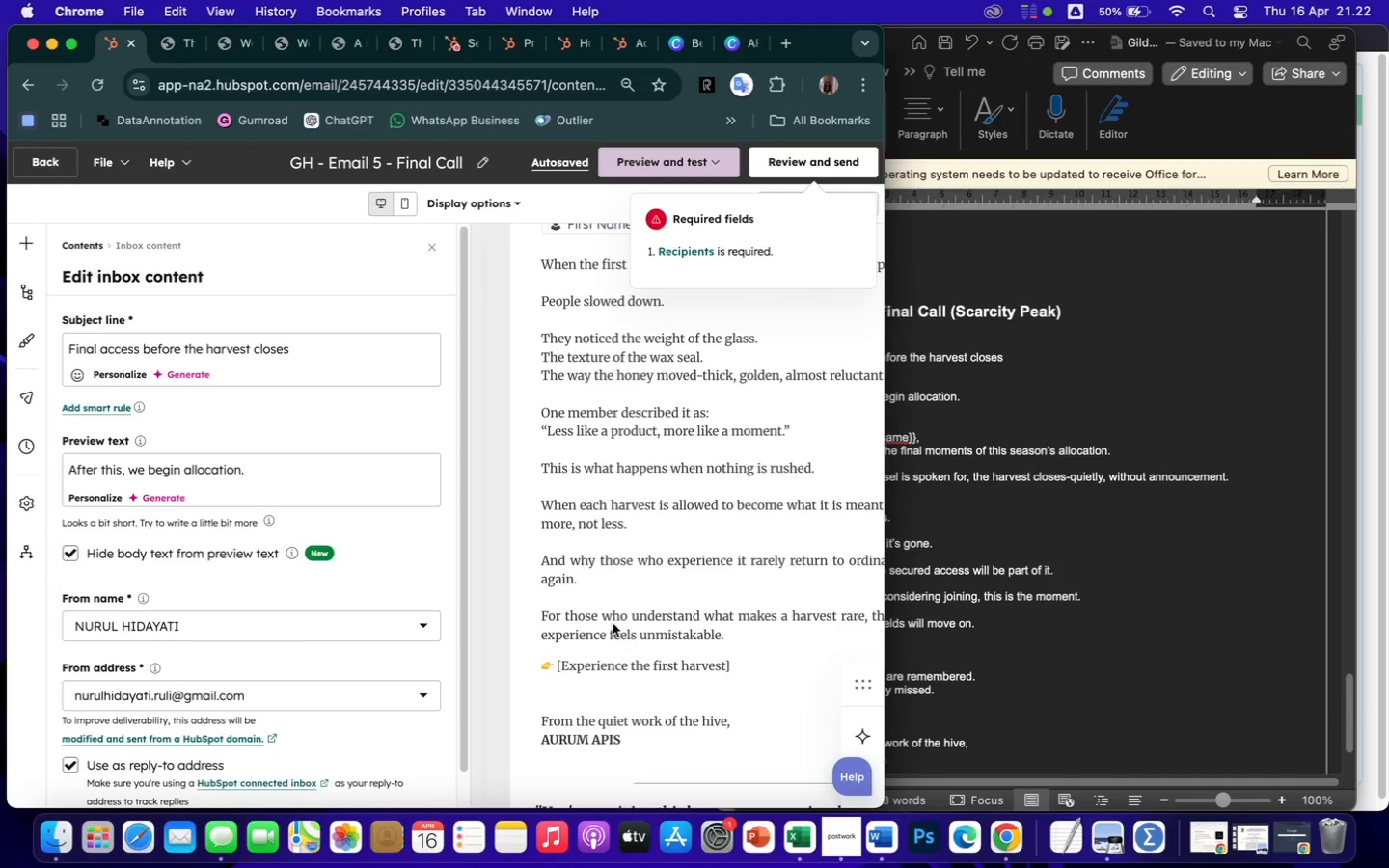 
scroll: coordinate [613, 623], scroll_direction: up, amount: 1.0
 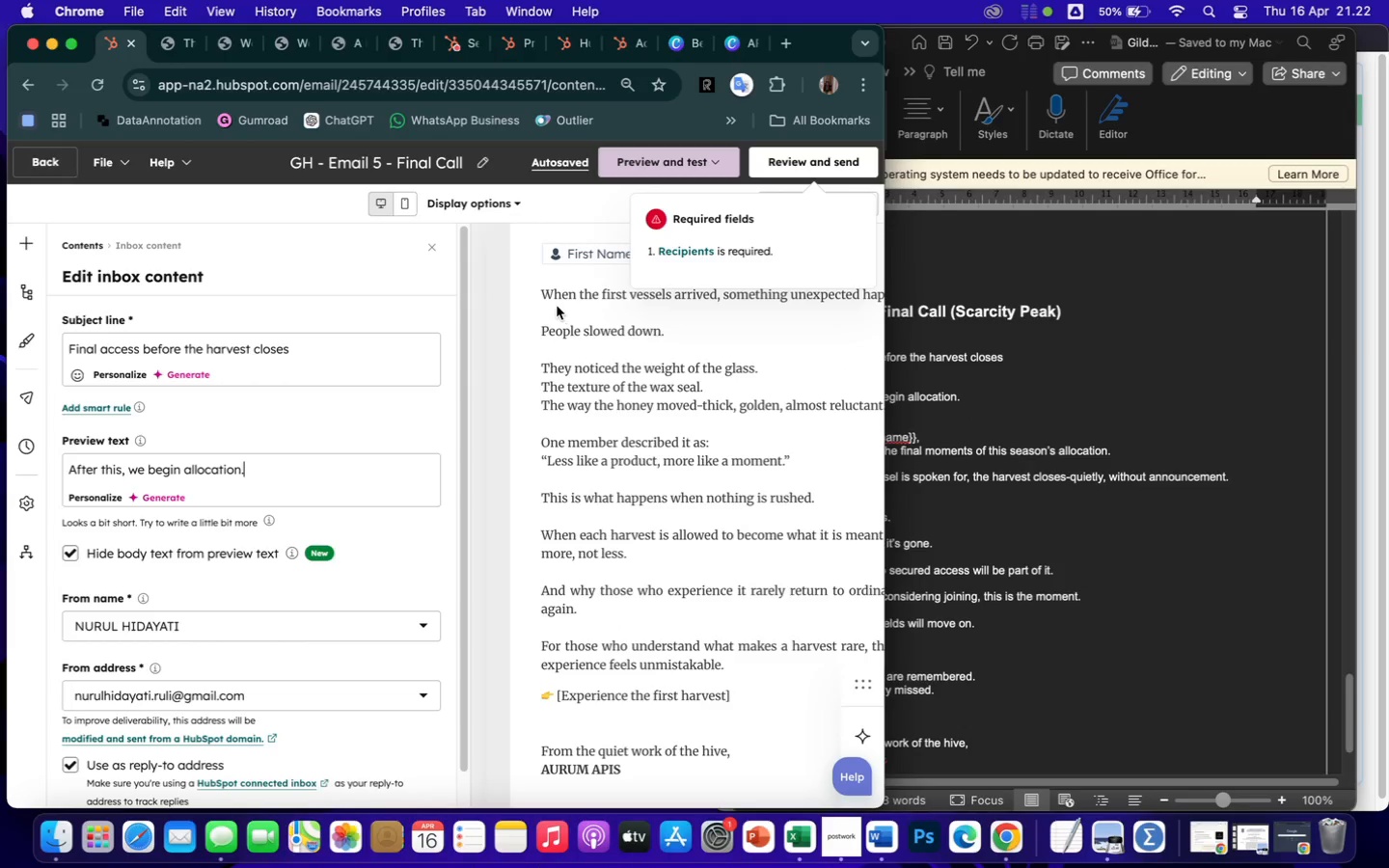 
left_click([549, 302])
 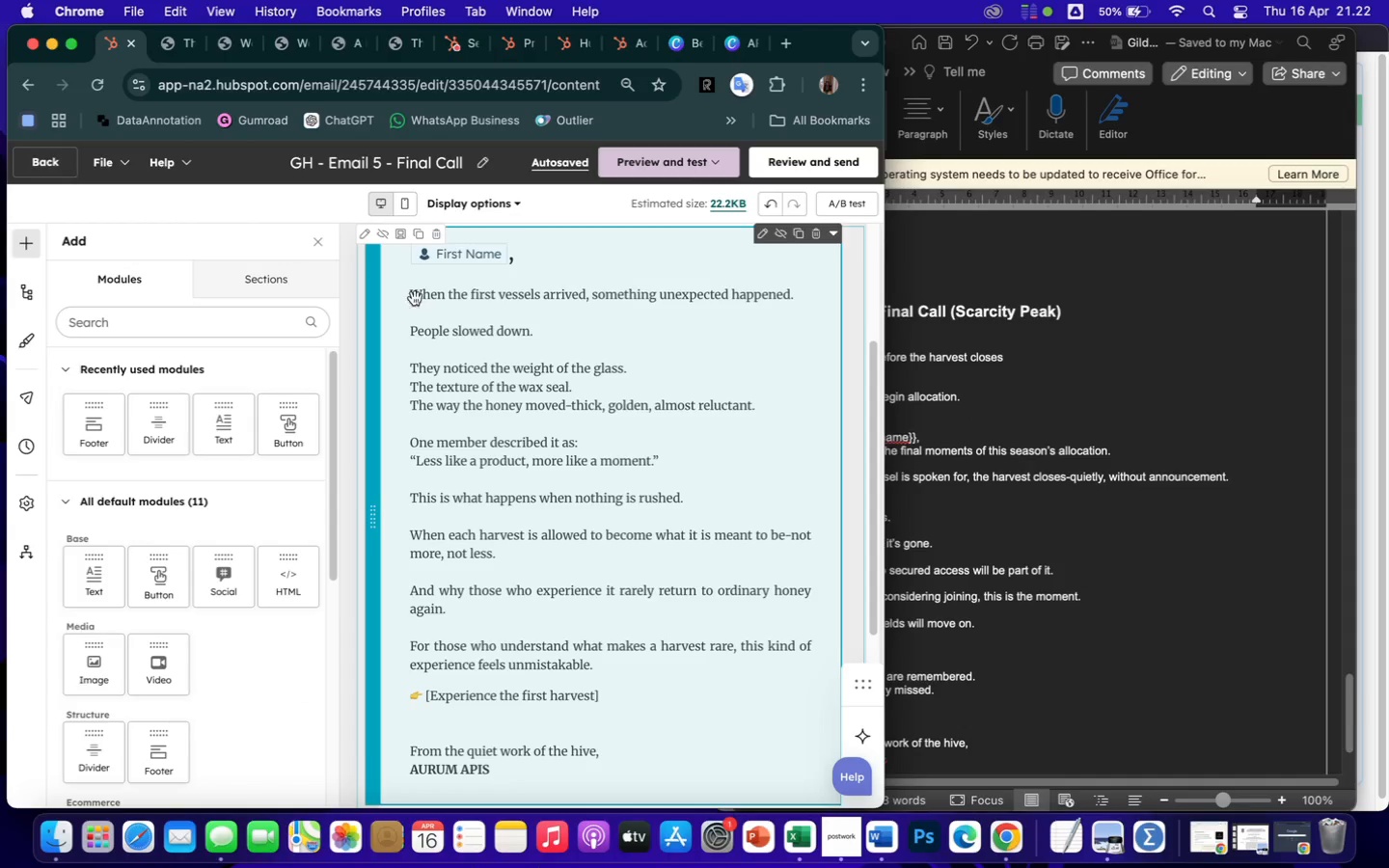 
left_click([410, 293])
 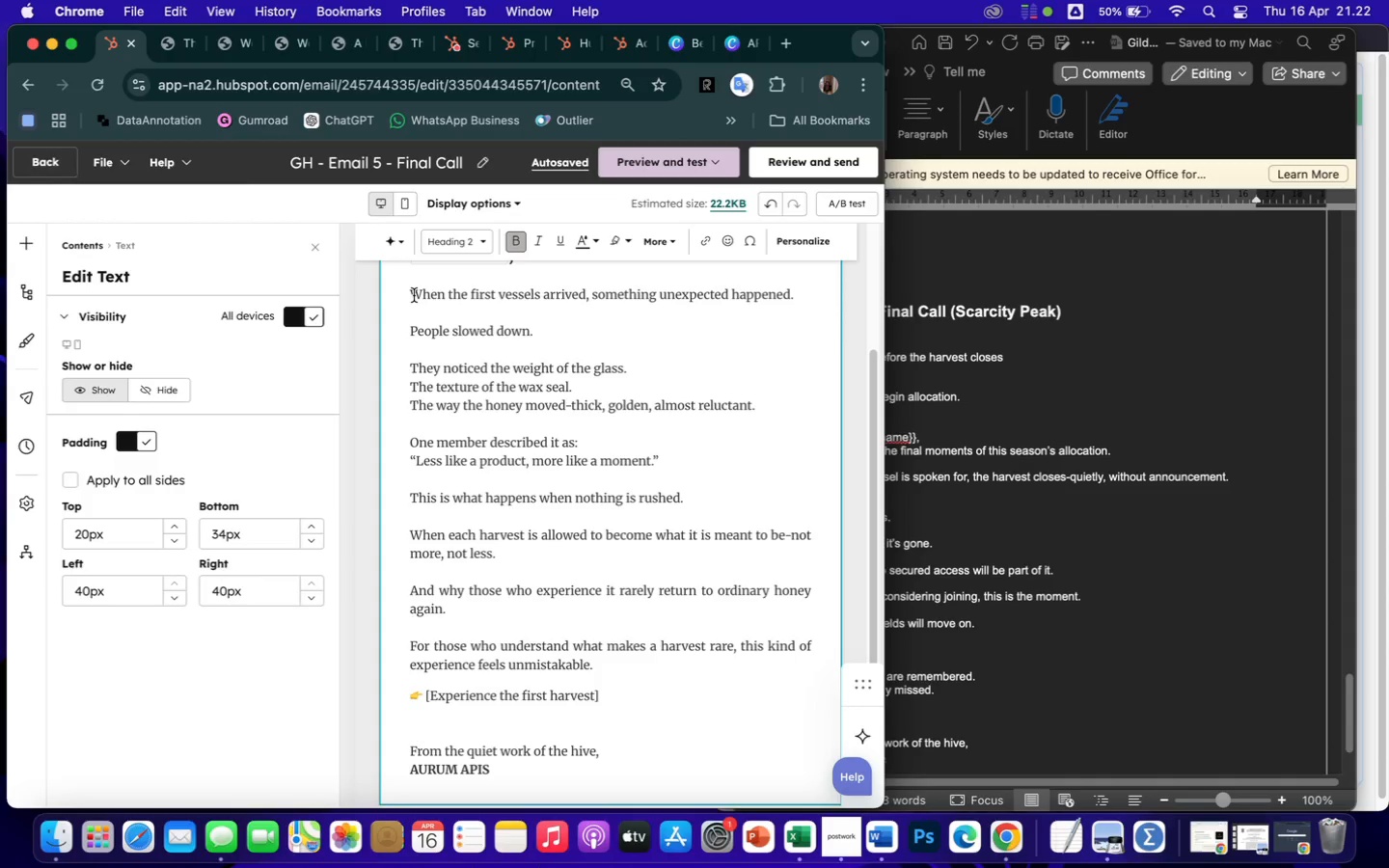 
left_click_drag(start_coordinate=[409, 292], to_coordinate=[606, 666])
 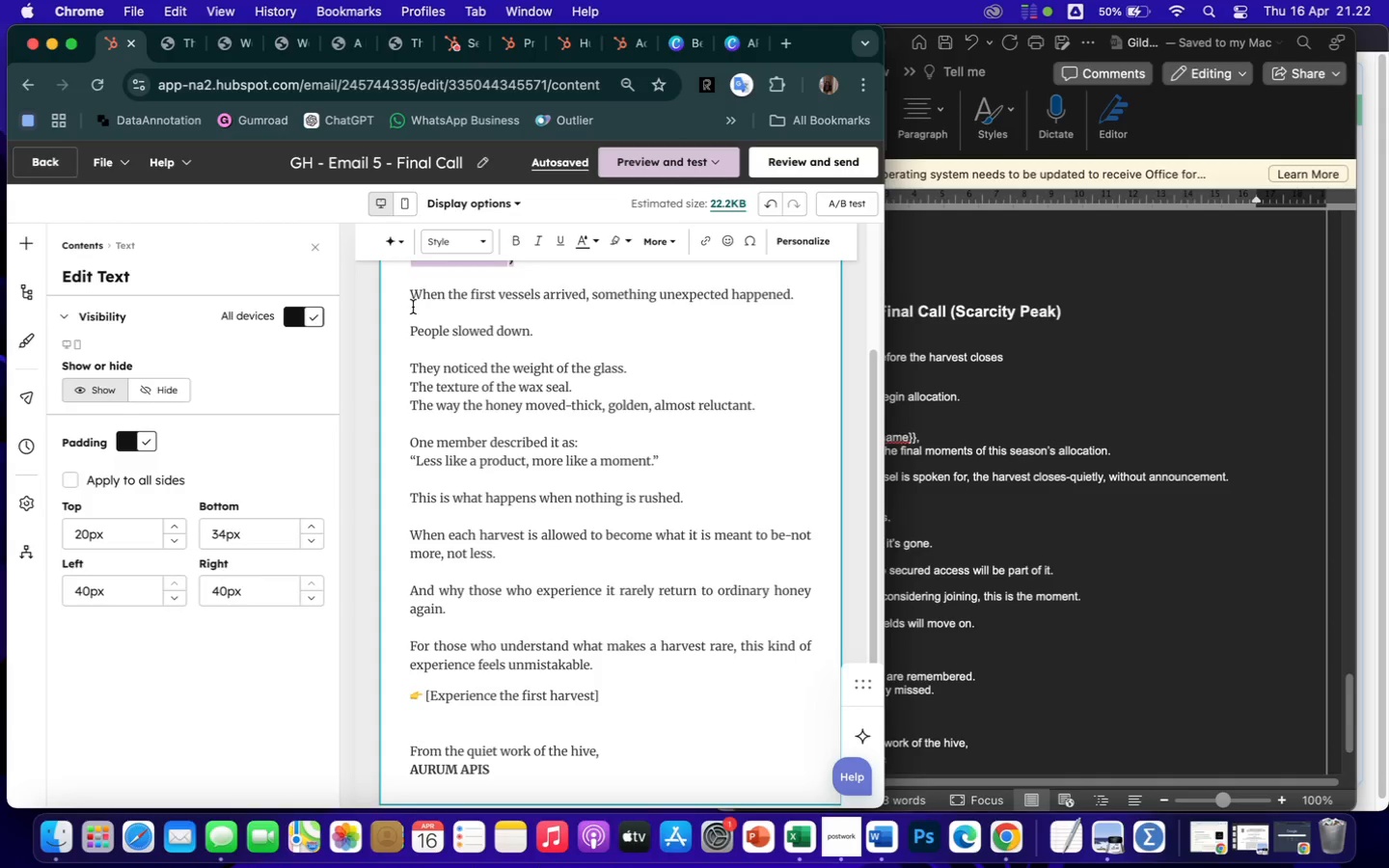 
left_click([412, 295])
 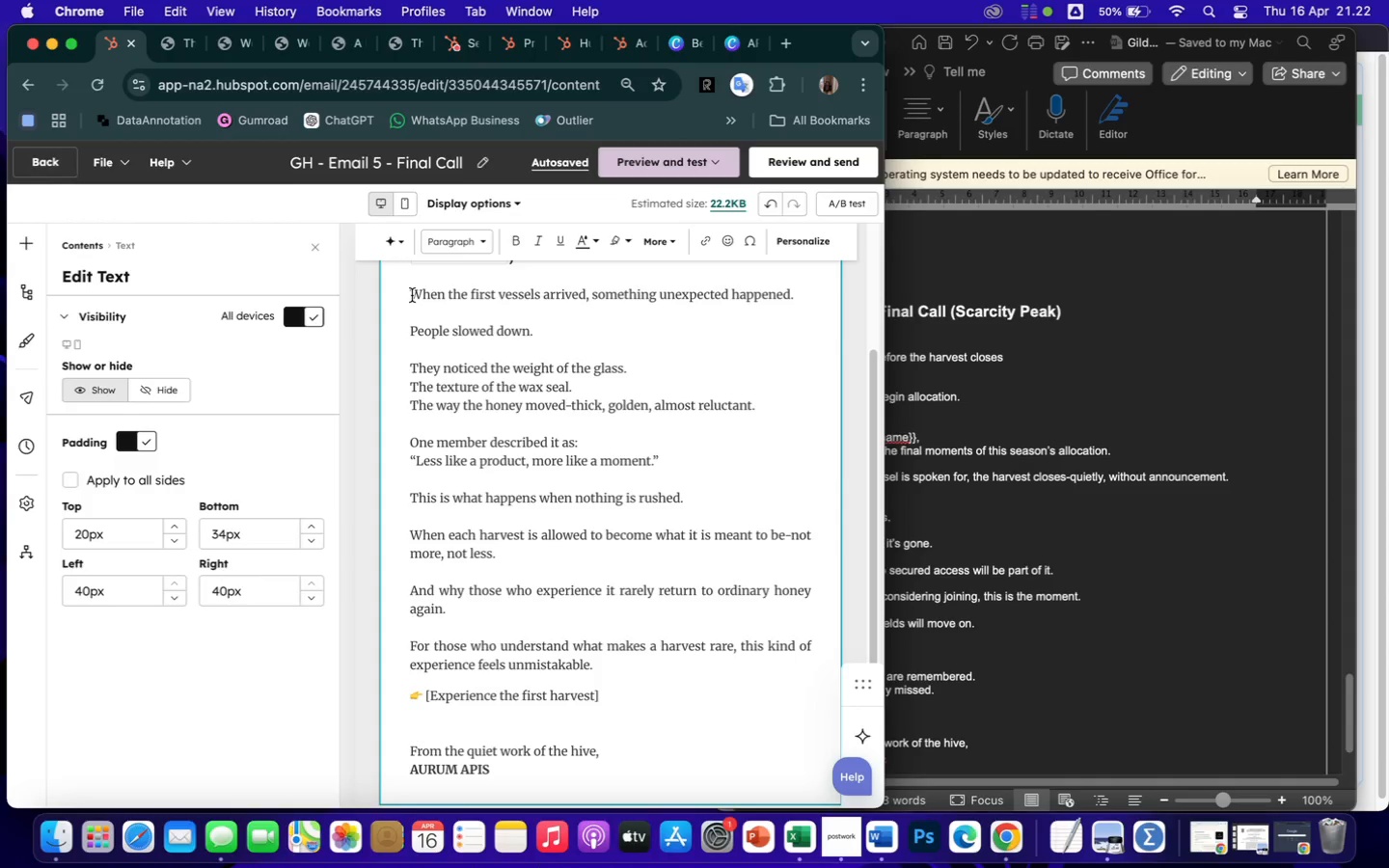 
left_click_drag(start_coordinate=[412, 295], to_coordinate=[648, 659])
 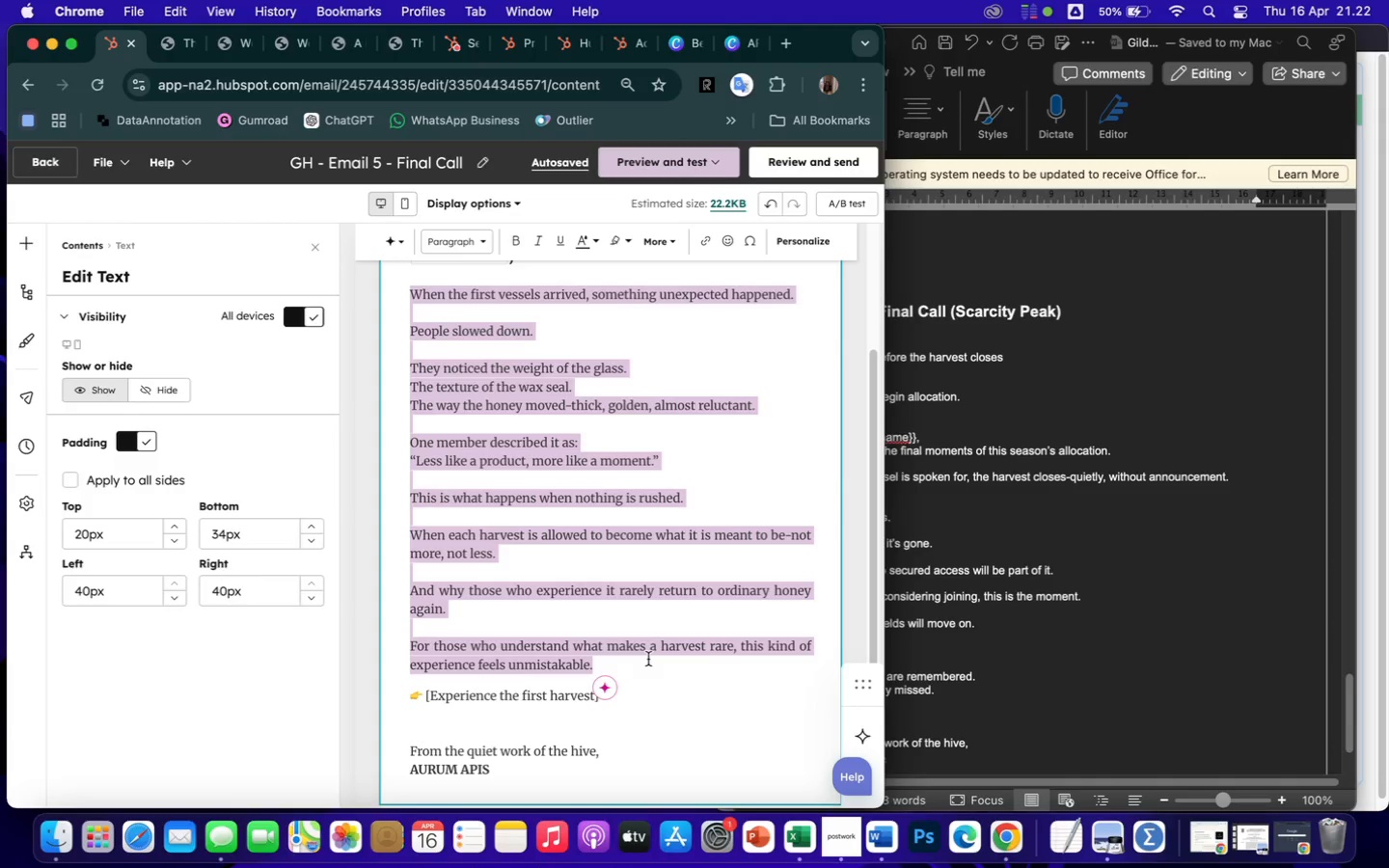 
key(Meta+V)
 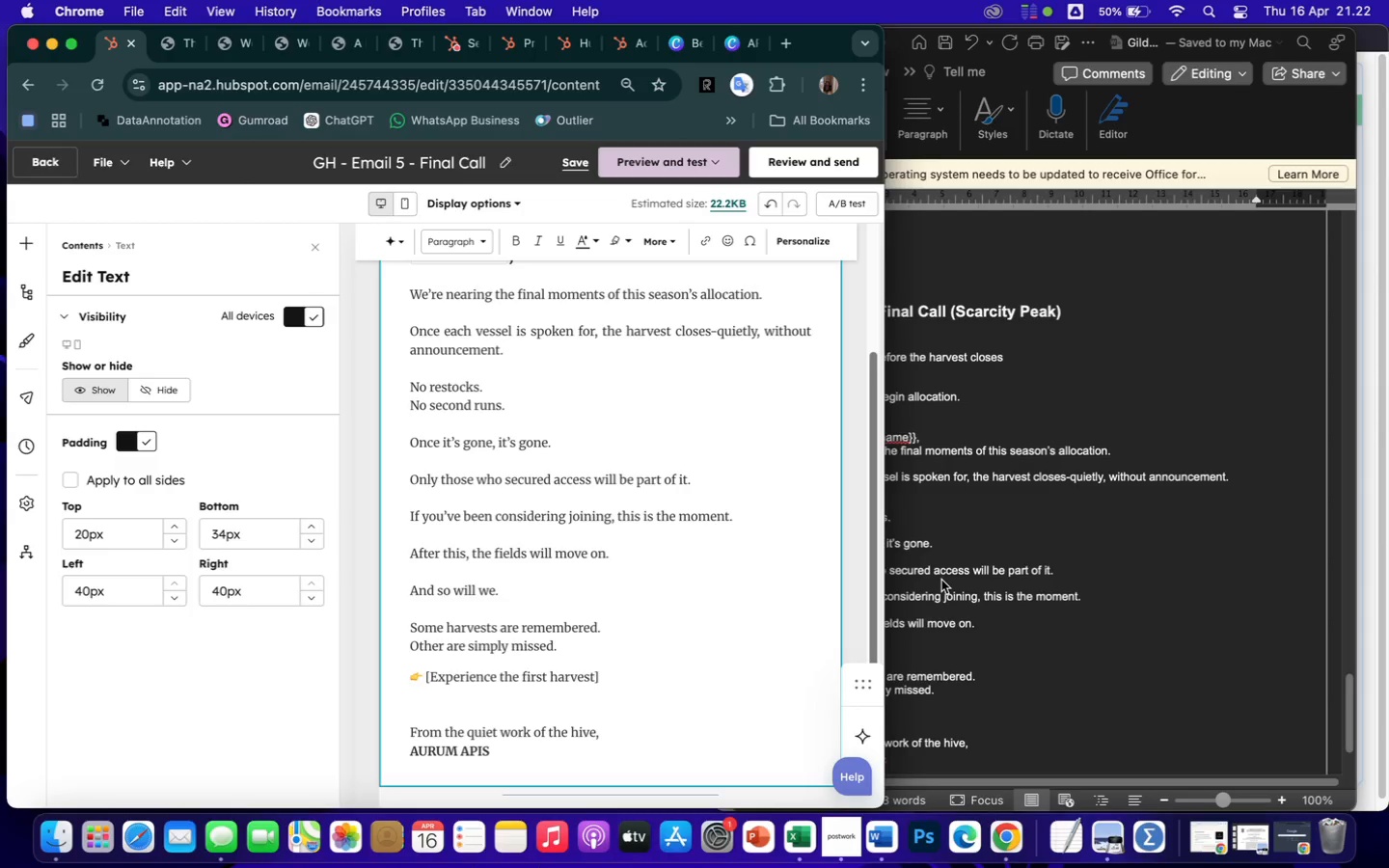 
scroll: coordinate [695, 504], scroll_direction: up, amount: 12.0
 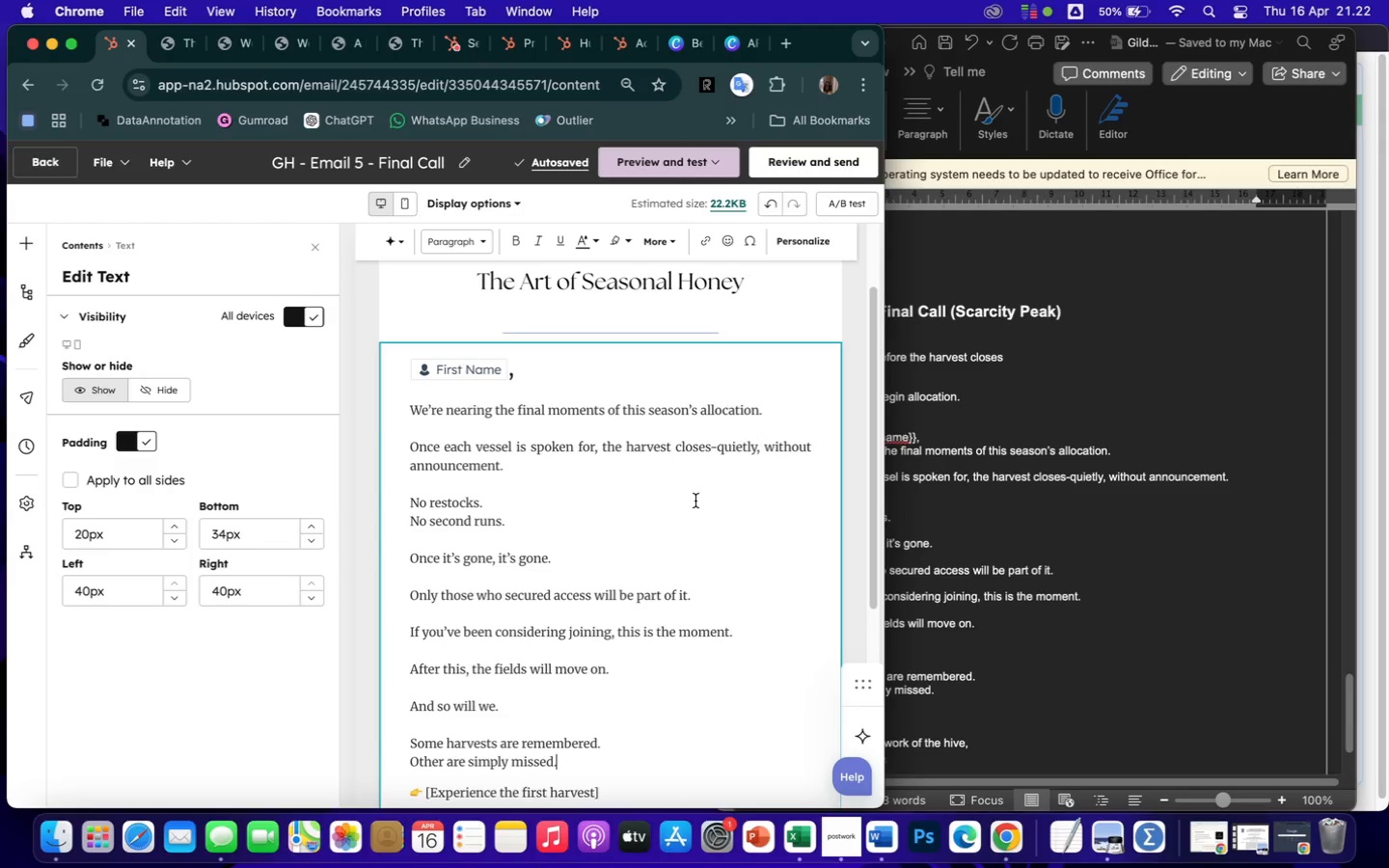 
left_click([679, 455])
 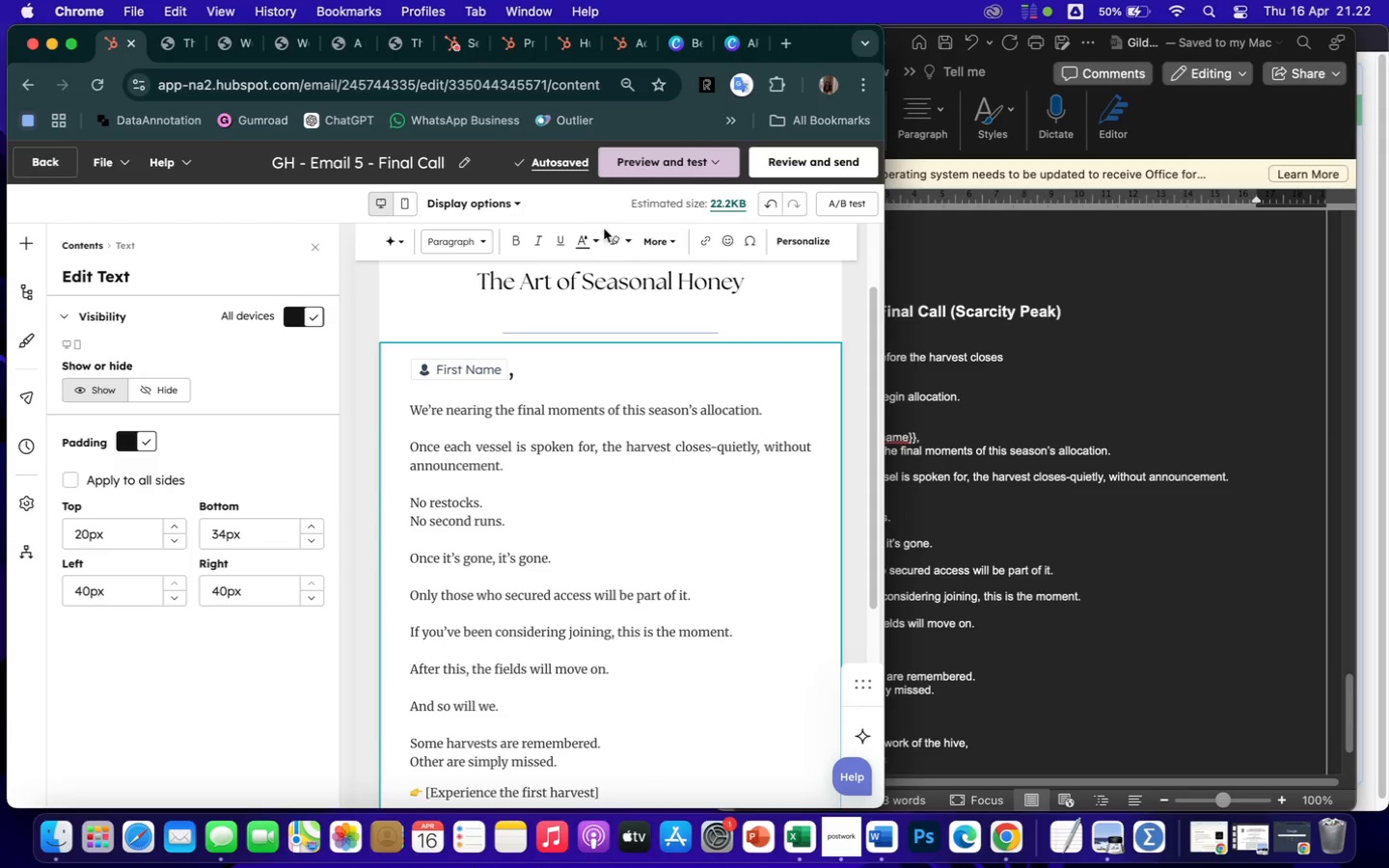 
mouse_move([692, 257])
 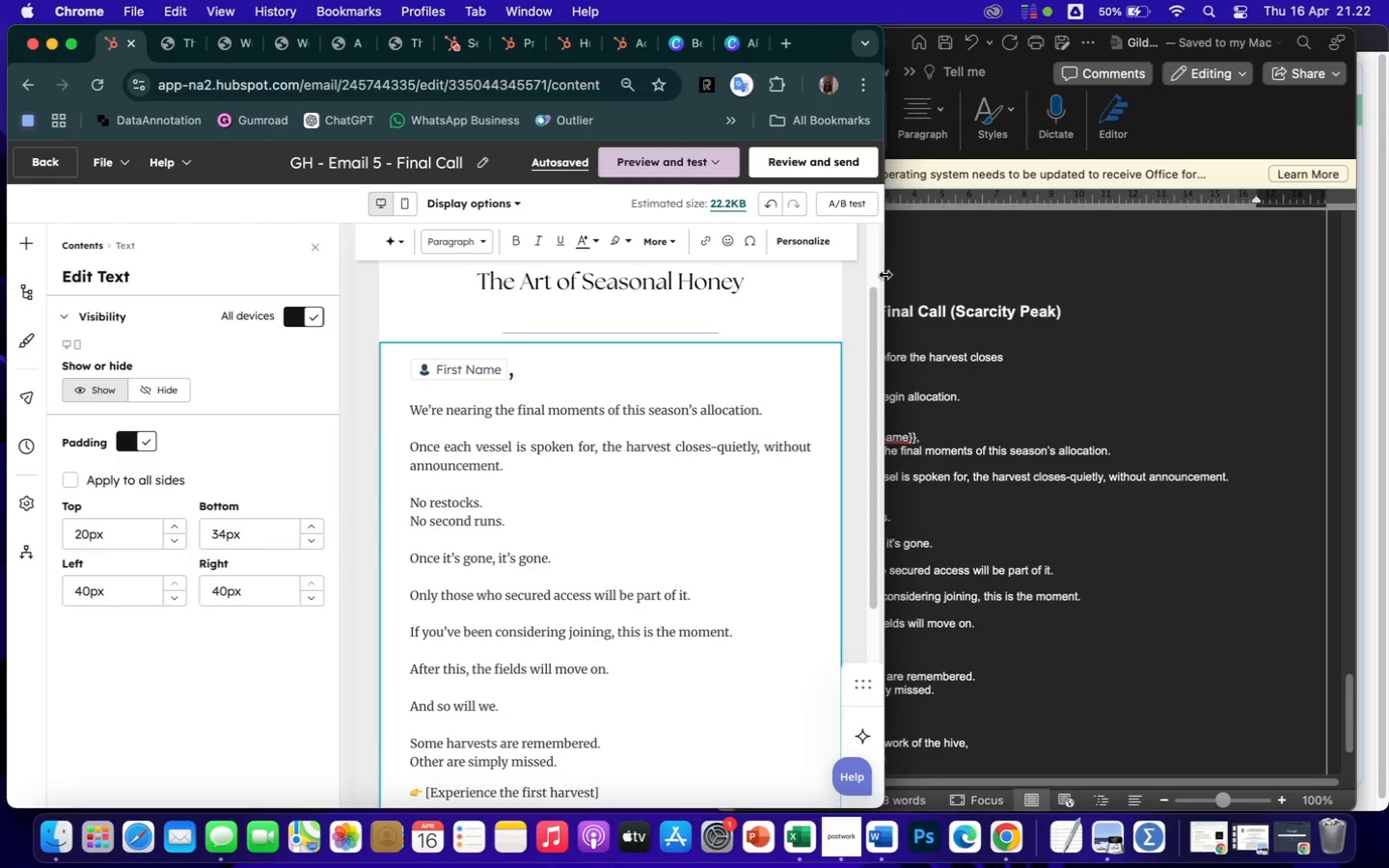 
left_click_drag(start_coordinate=[885, 274], to_coordinate=[1042, 296])
 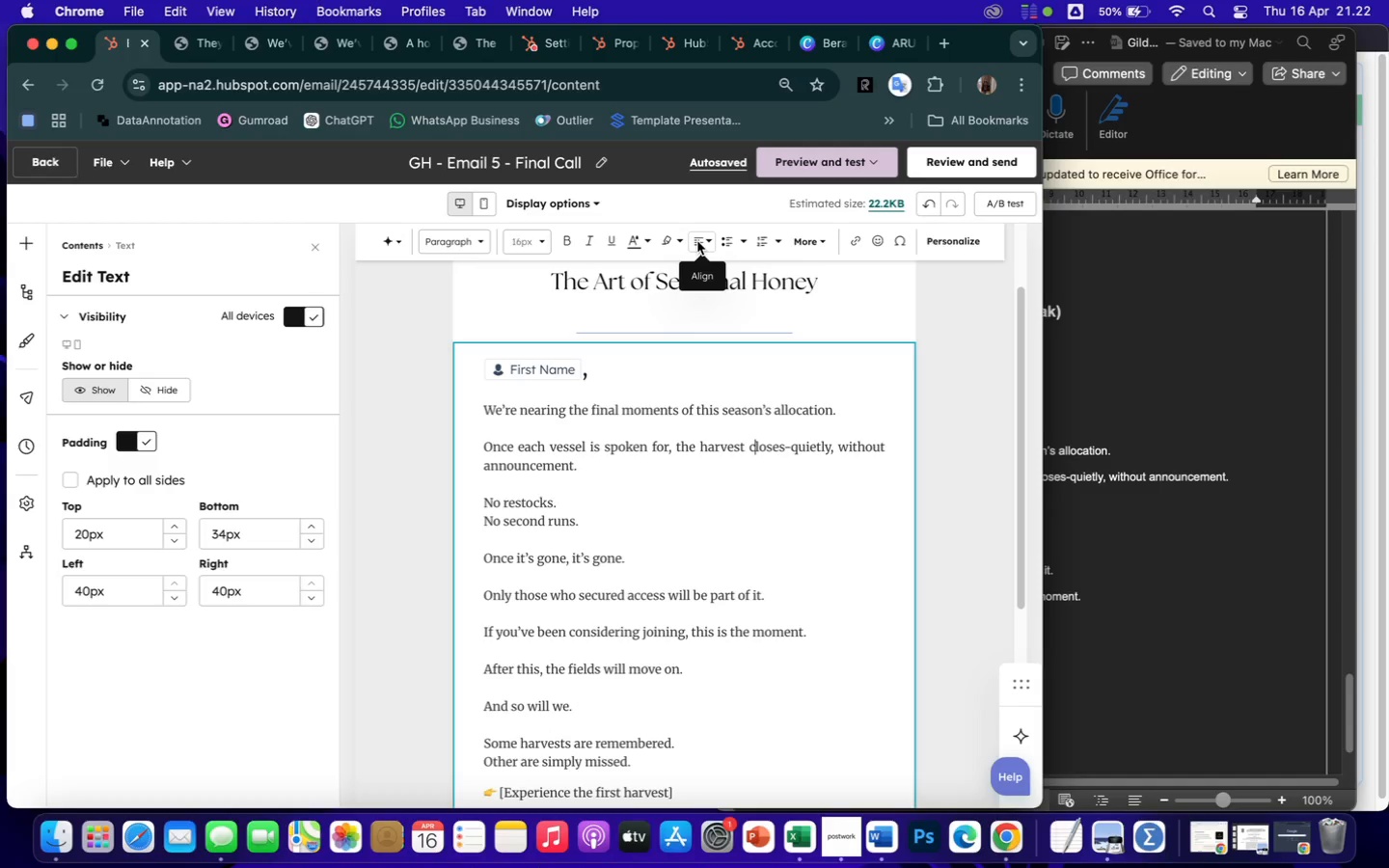 
left_click([698, 242])
 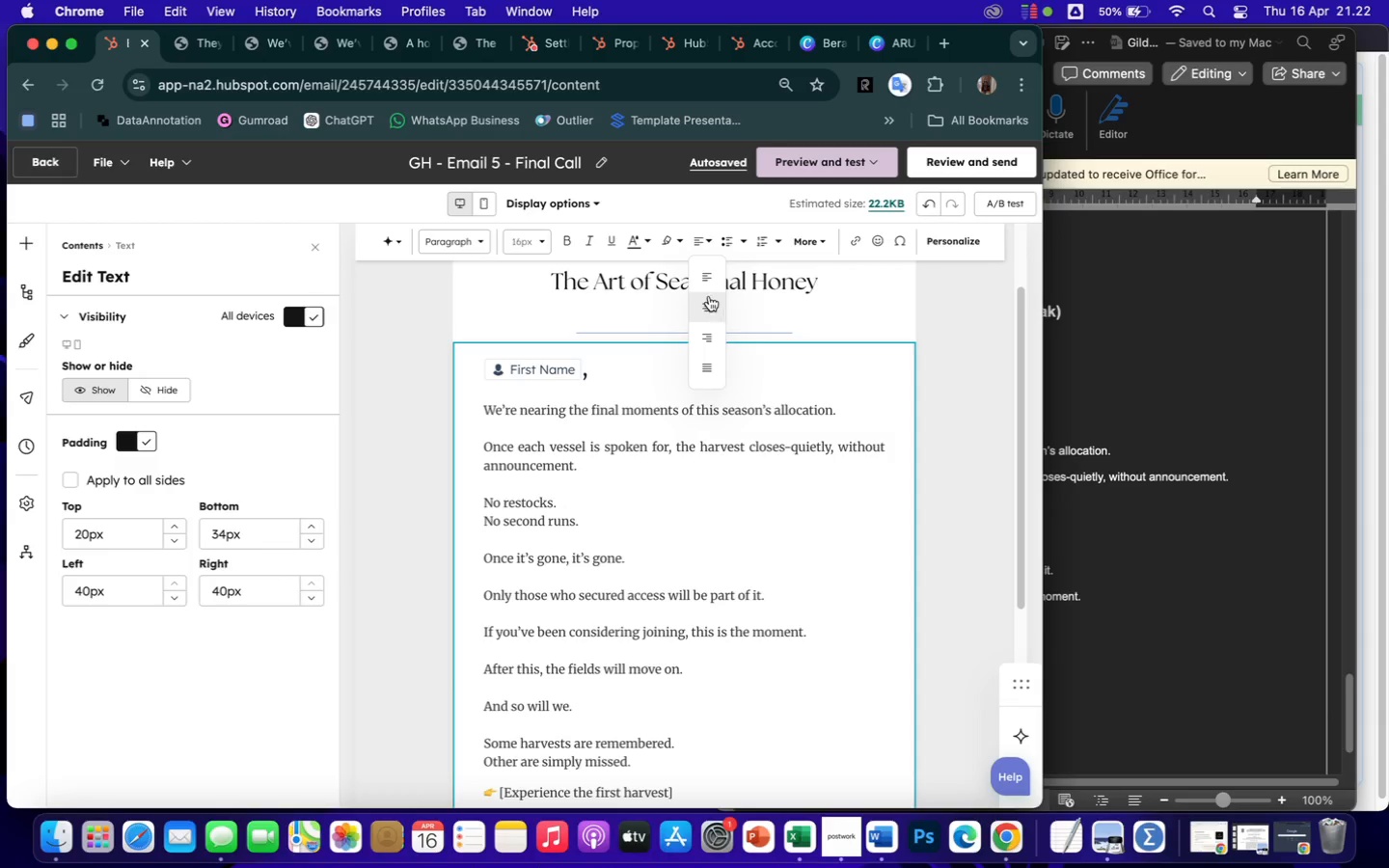 
left_click([705, 281])
 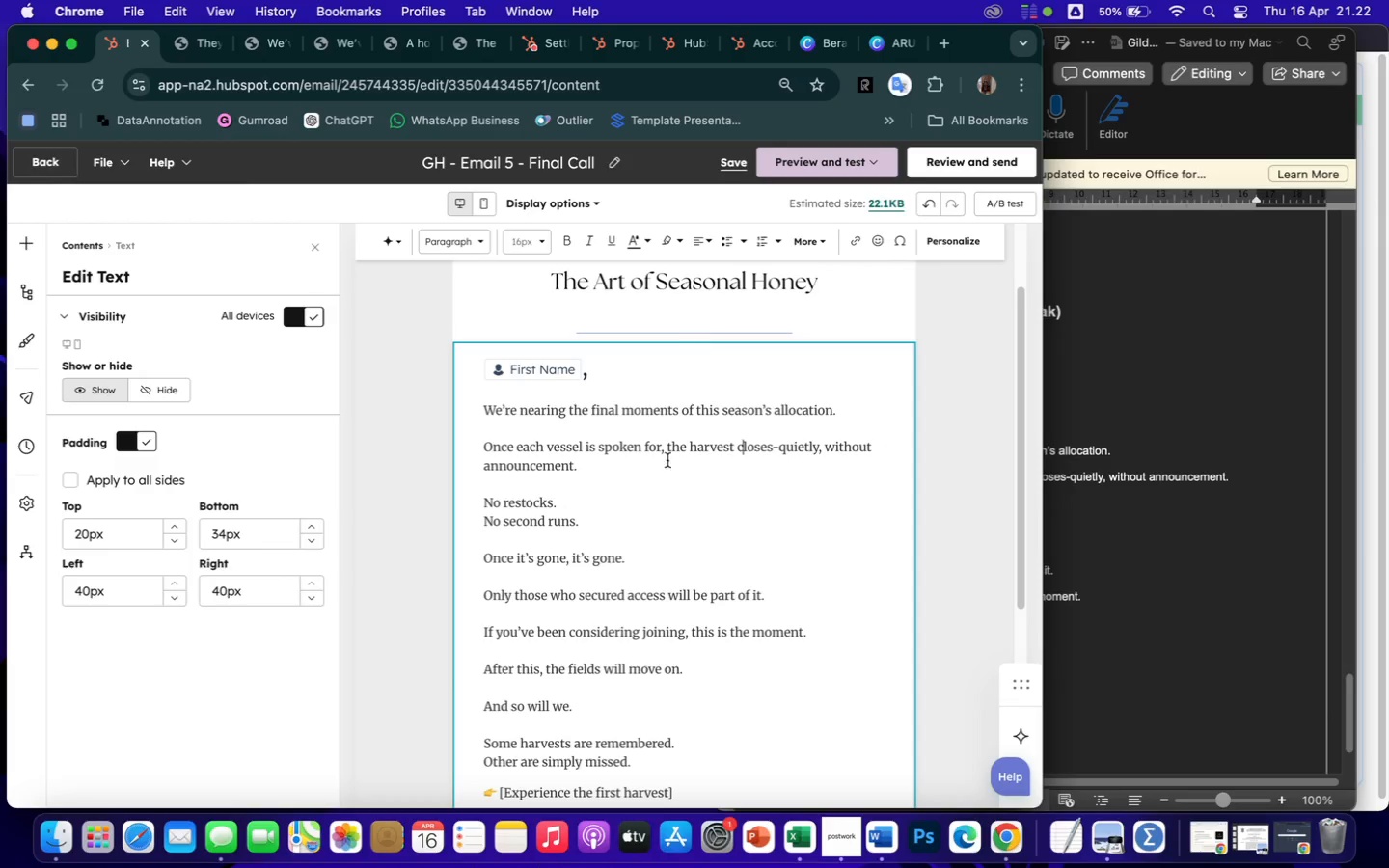 
scroll: coordinate [682, 547], scroll_direction: down, amount: 12.0
 